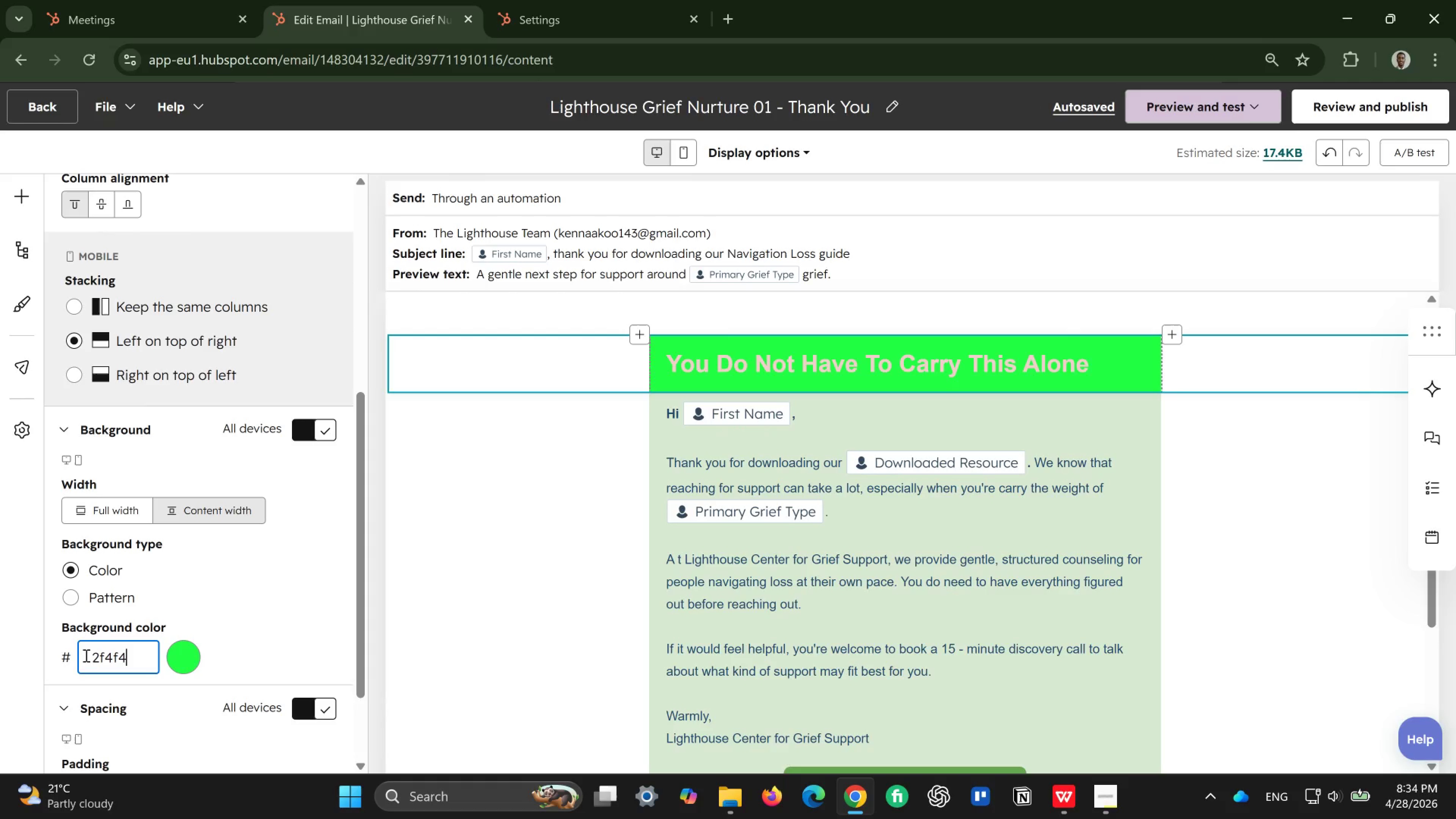 
wait(5.81)
 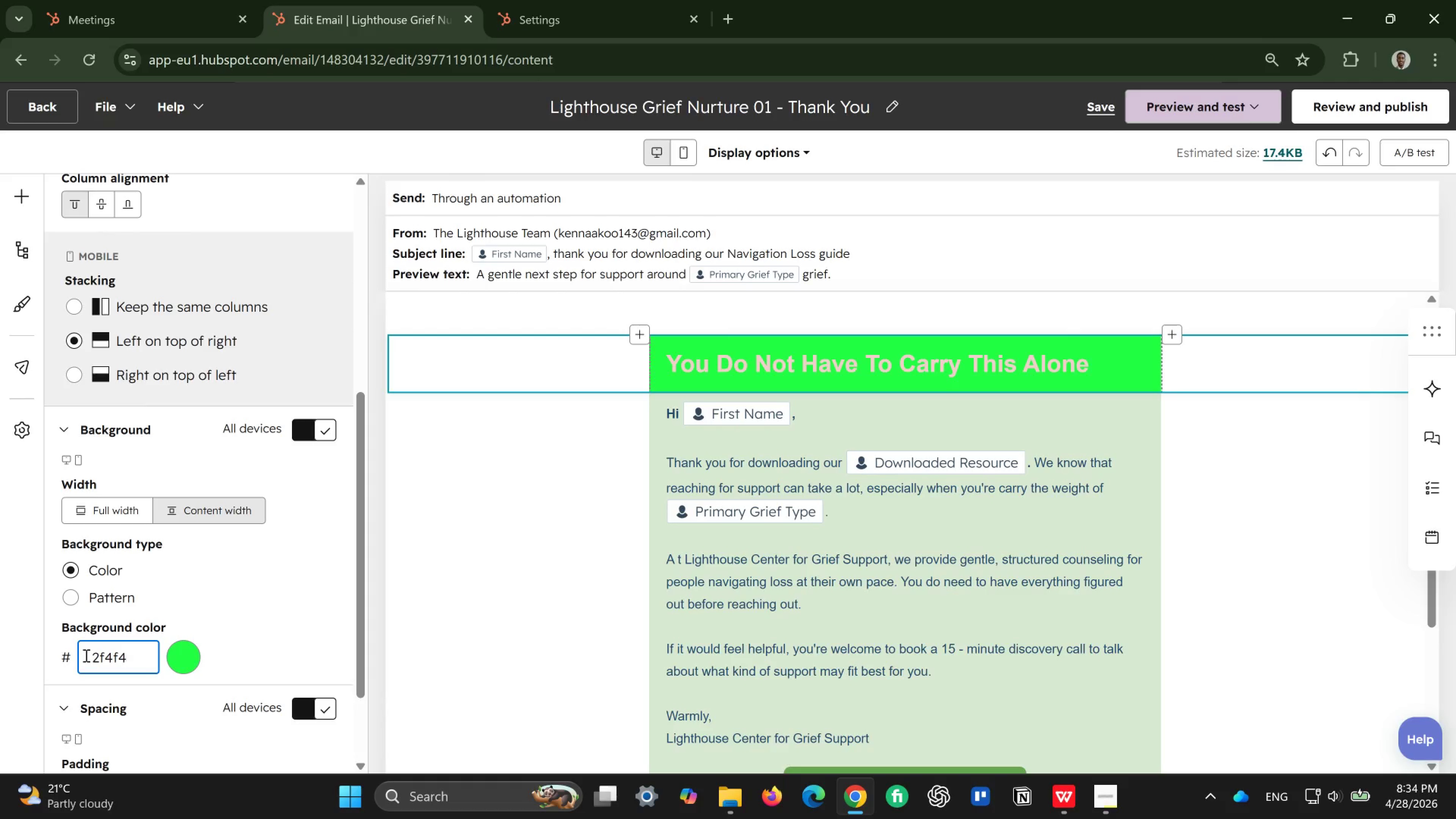 
key(F)
 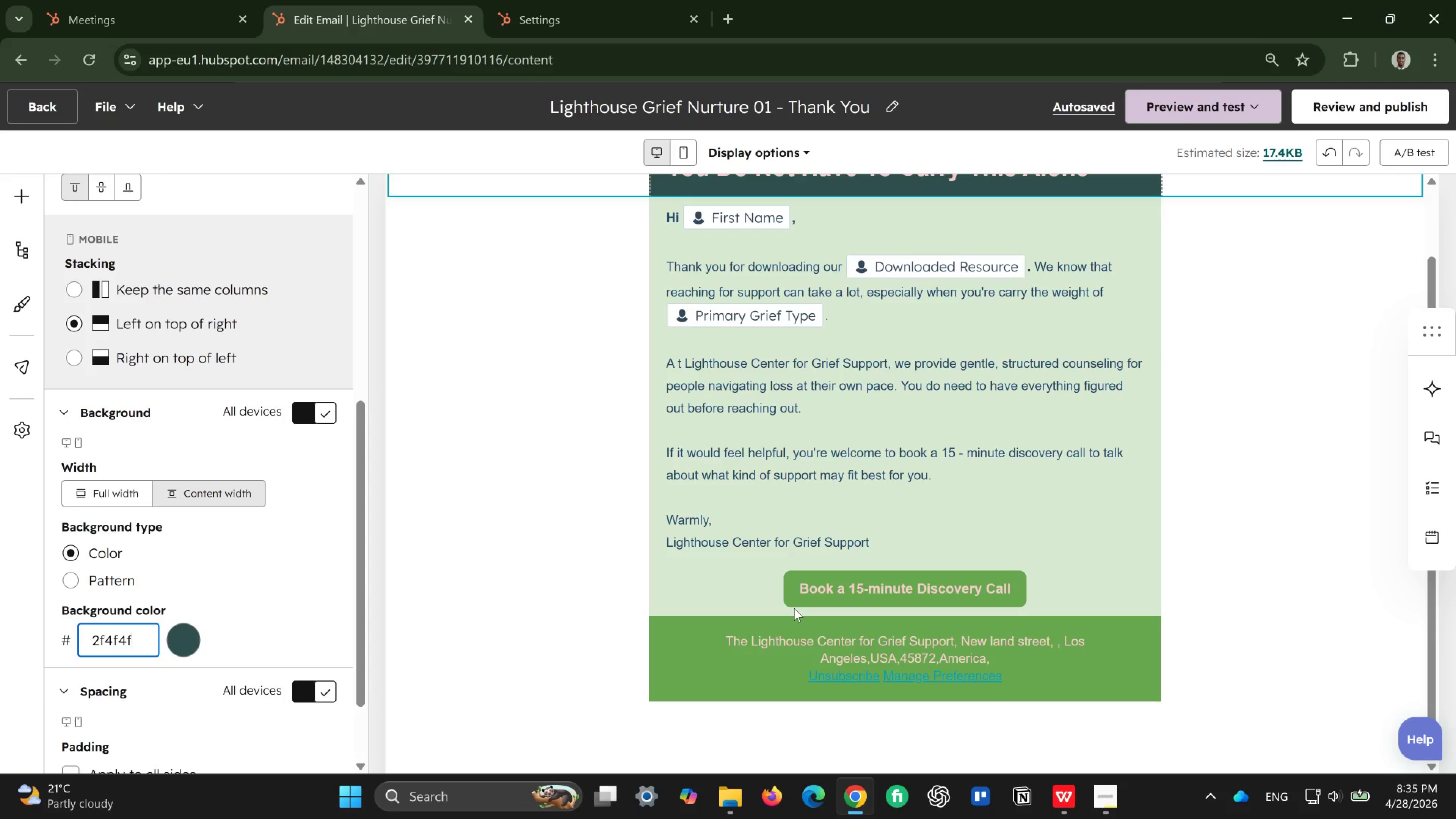 
wait(64.88)
 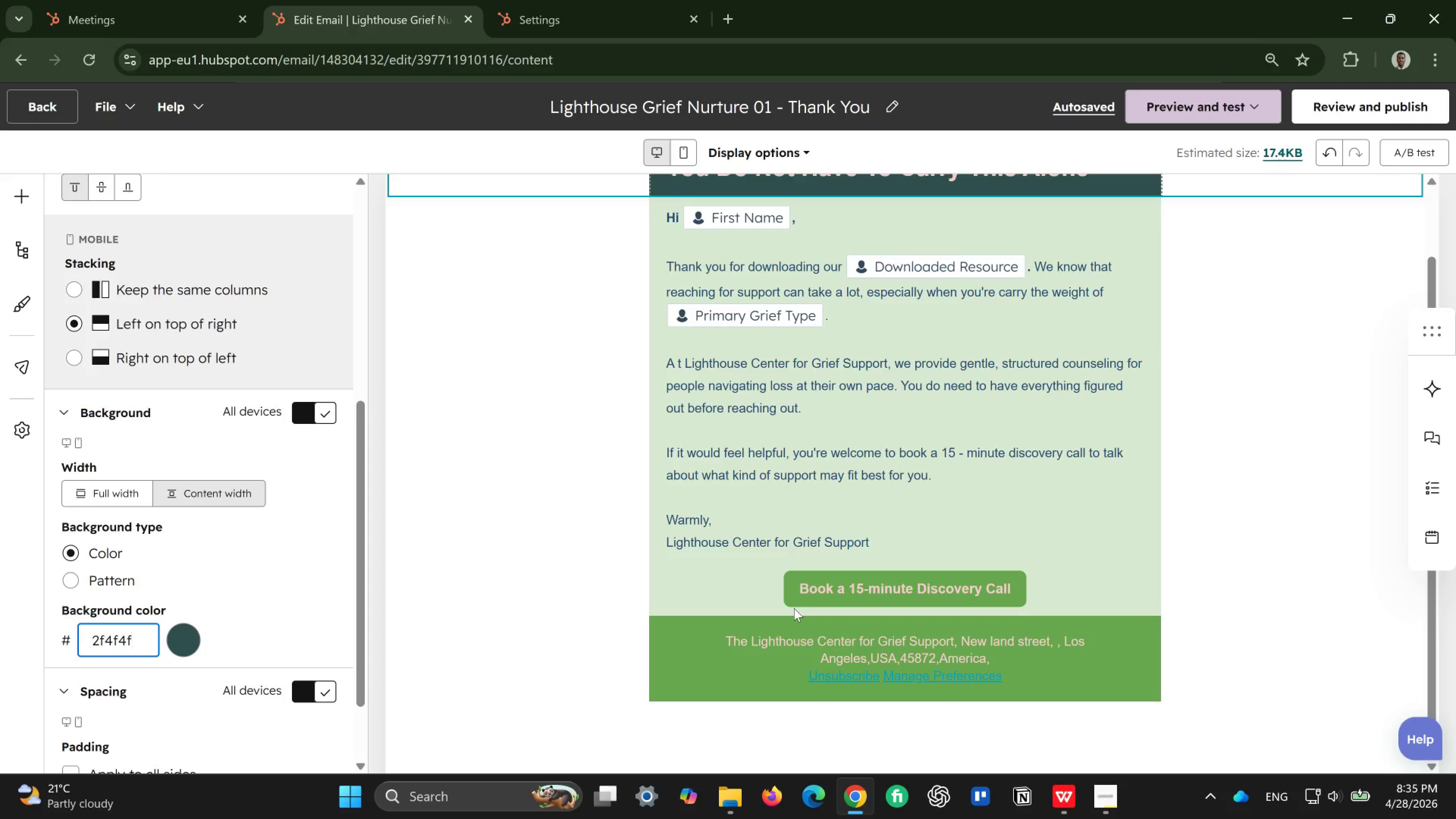 
double_click([717, 290])
 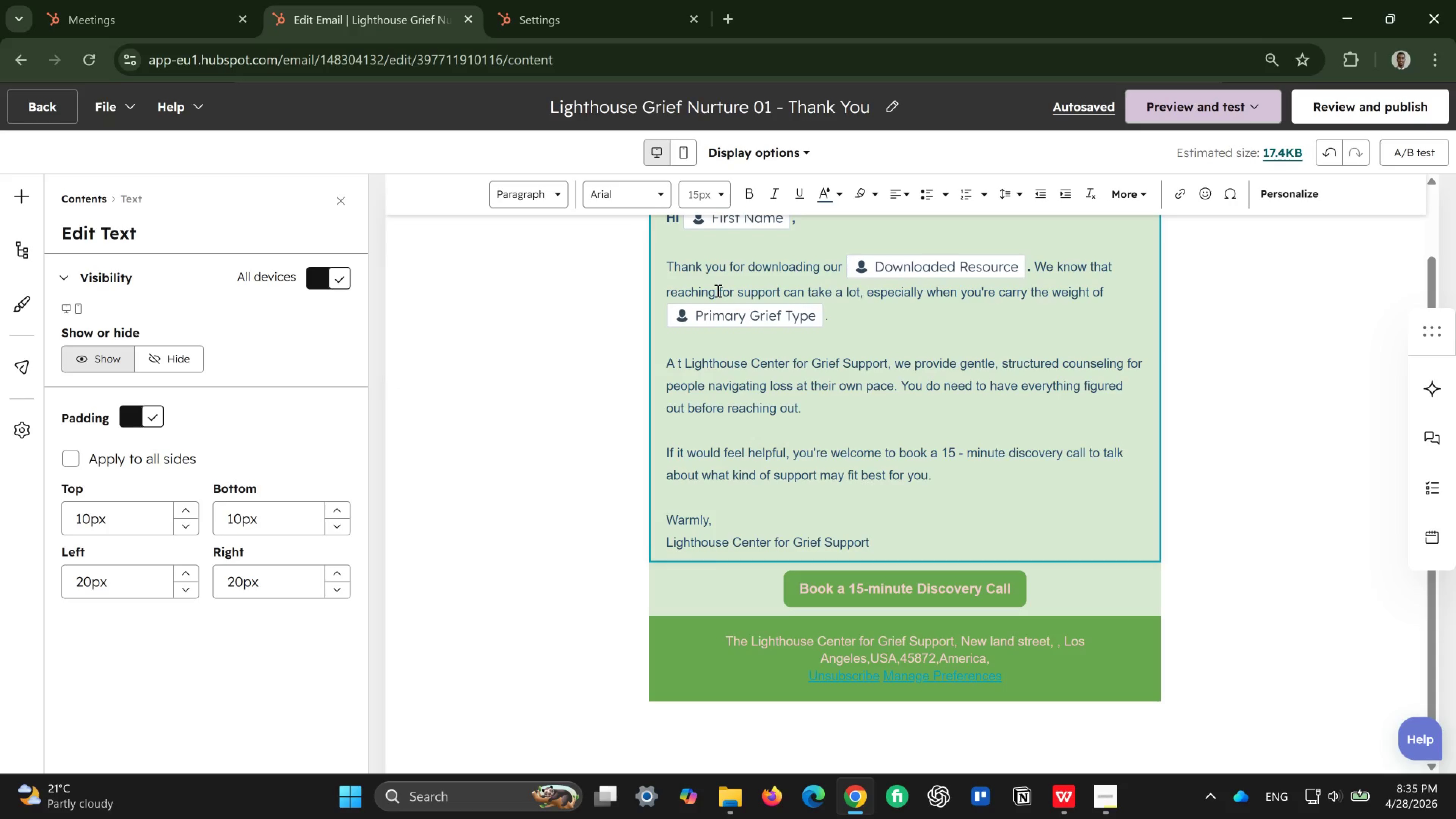 
type( out)
 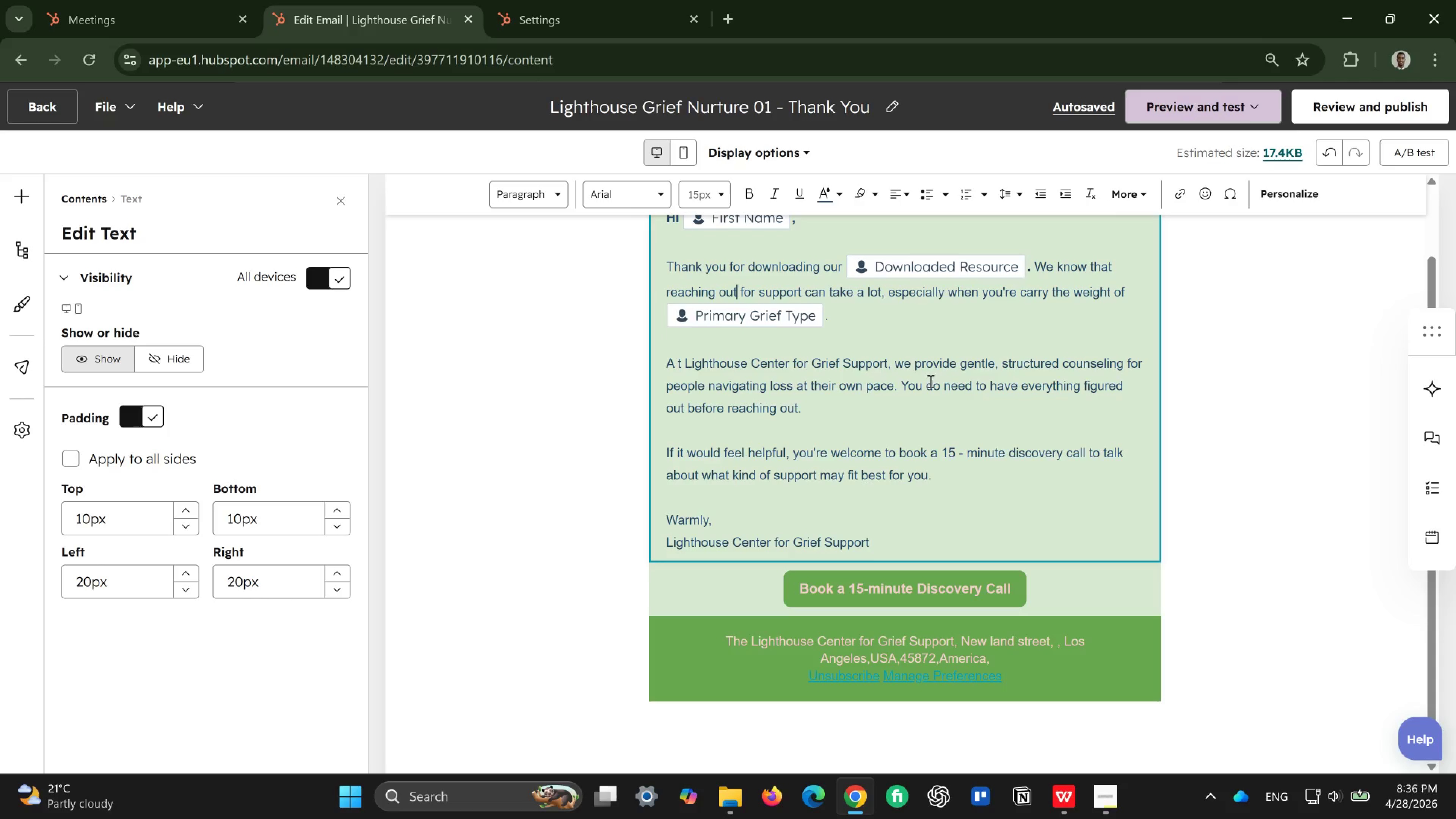 
wait(64.32)
 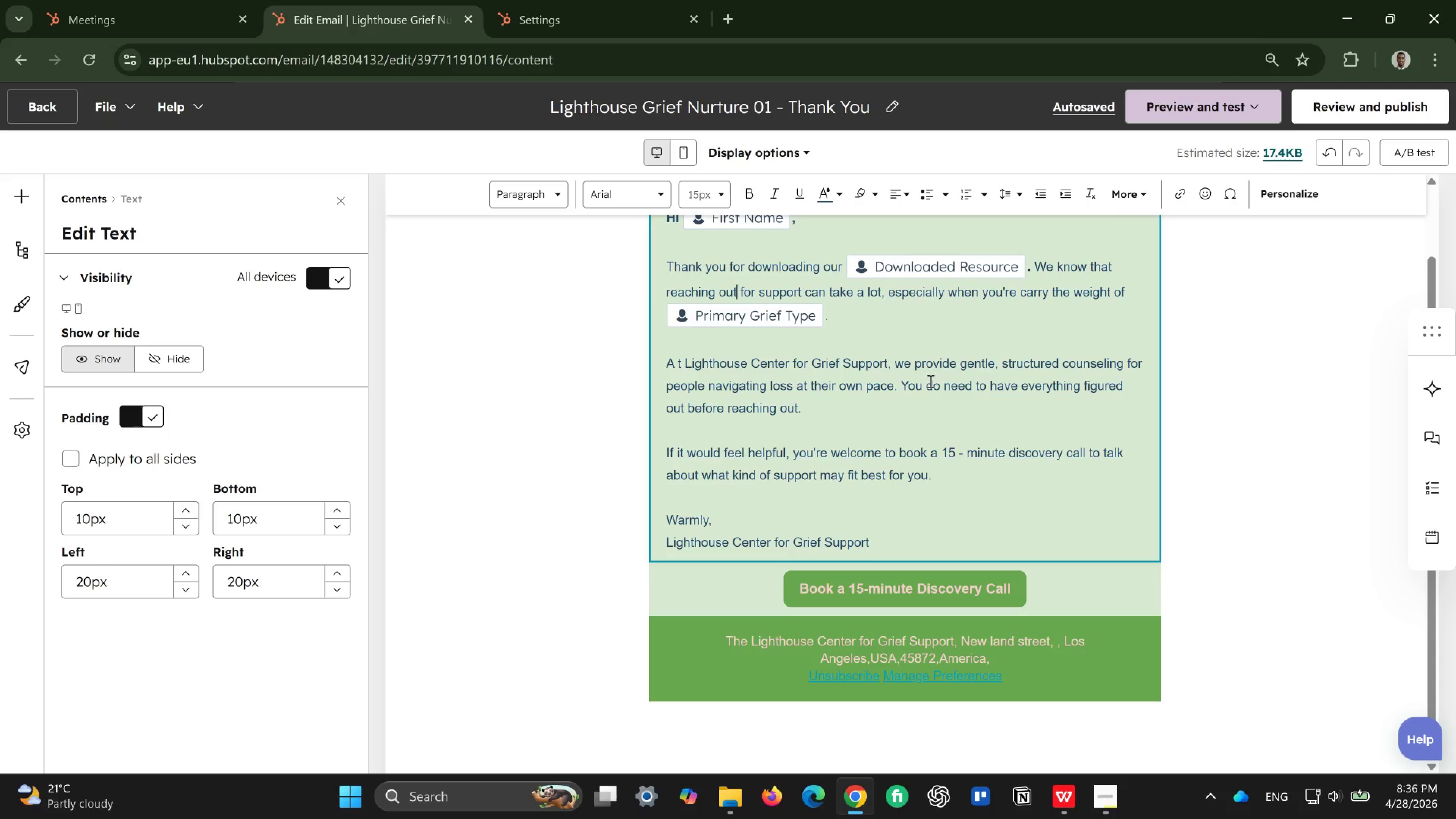 
left_click([996, 368])
 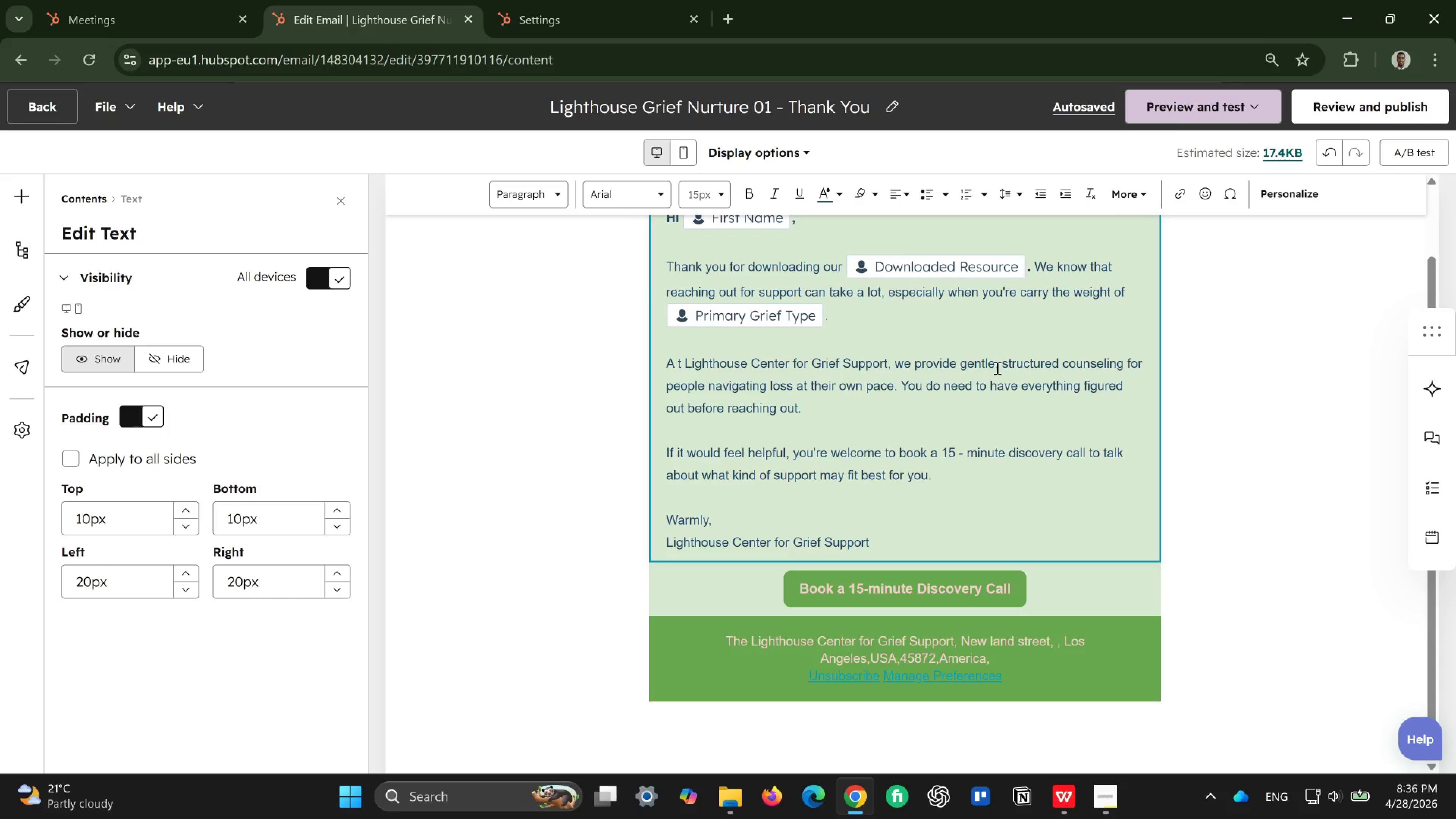 
type(, compasso)
key(Backspace)
type(ionate )
key(Backspace)
 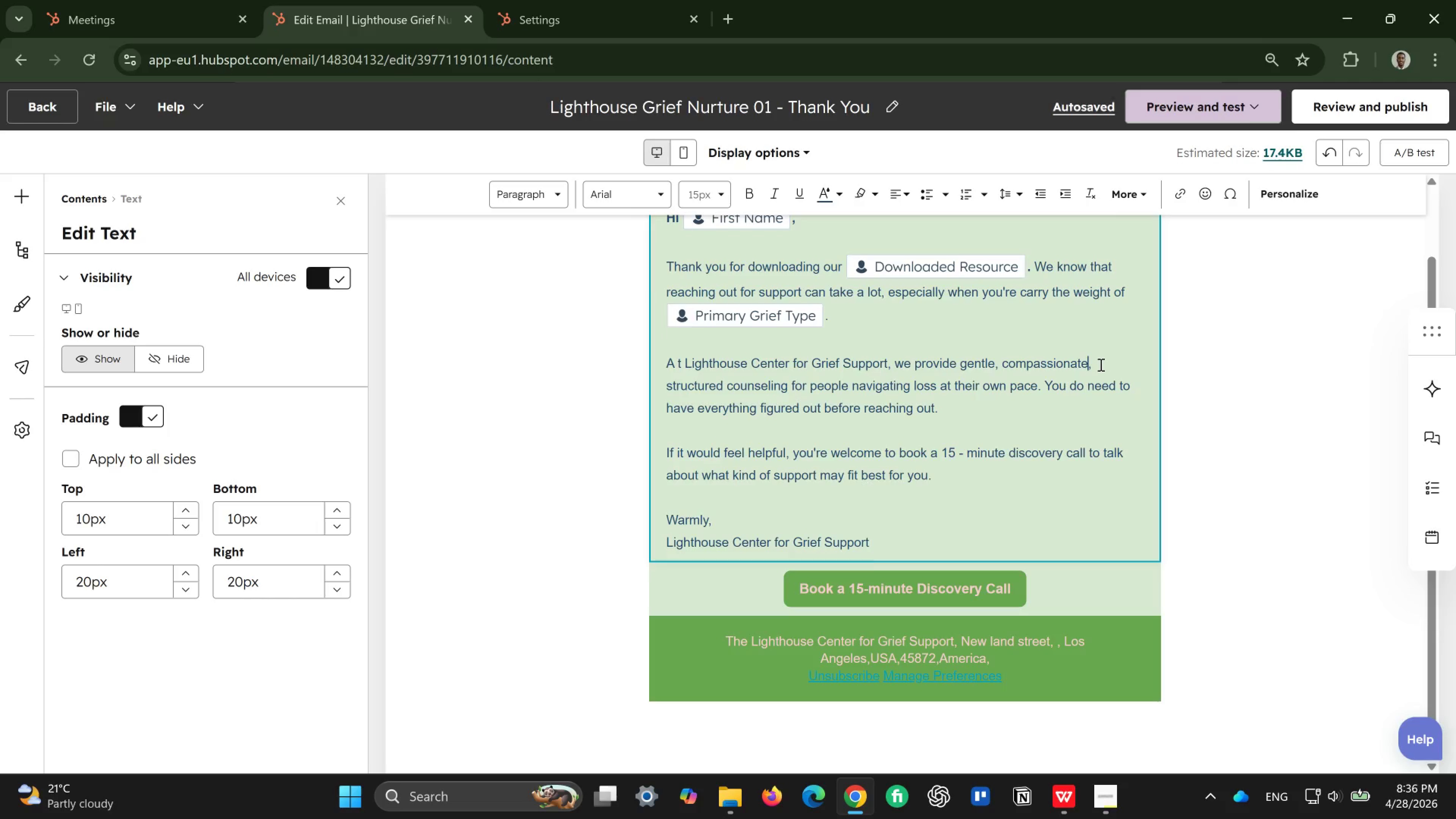 
key(ArrowRight)
 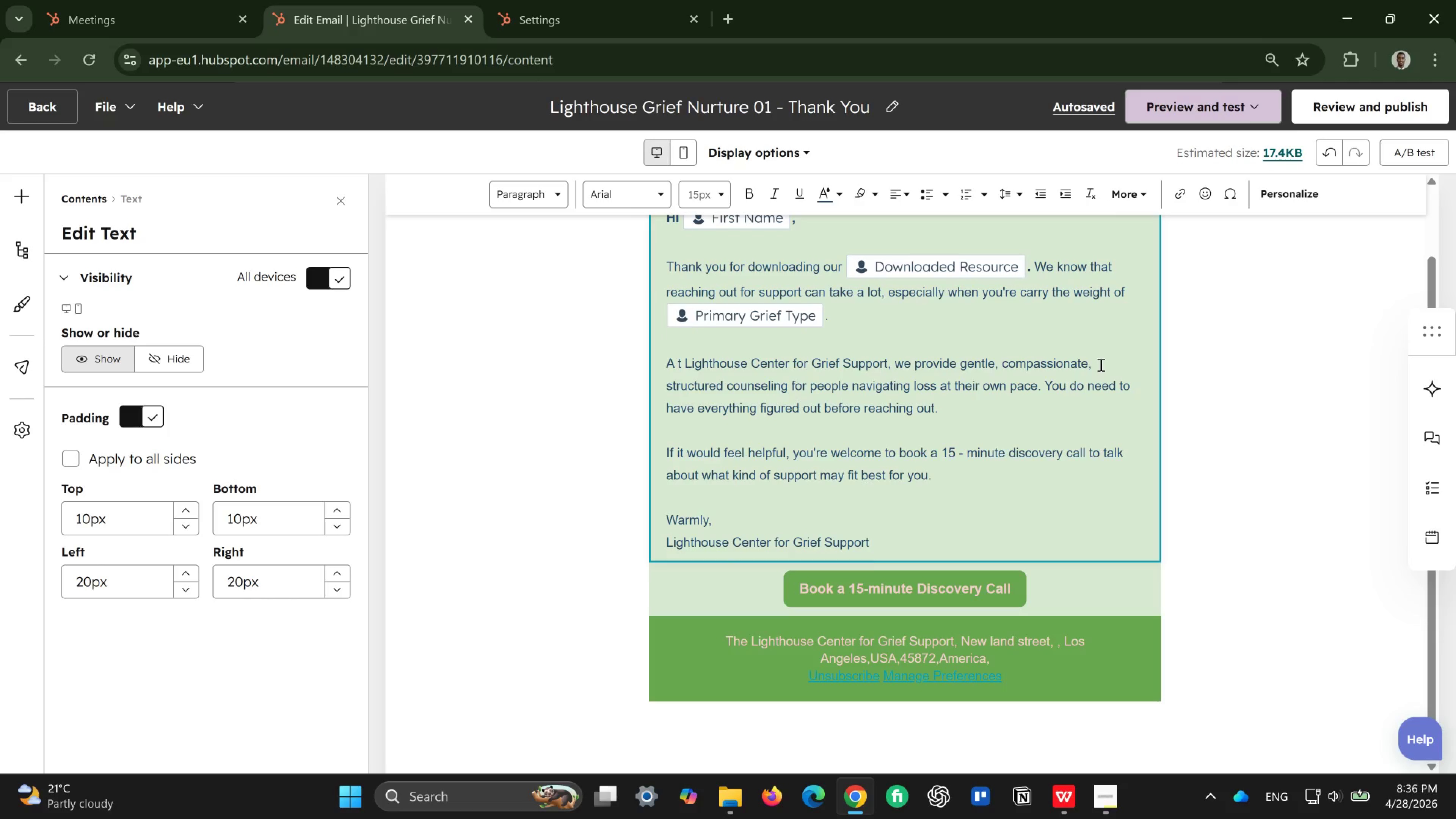 
key(Space)
 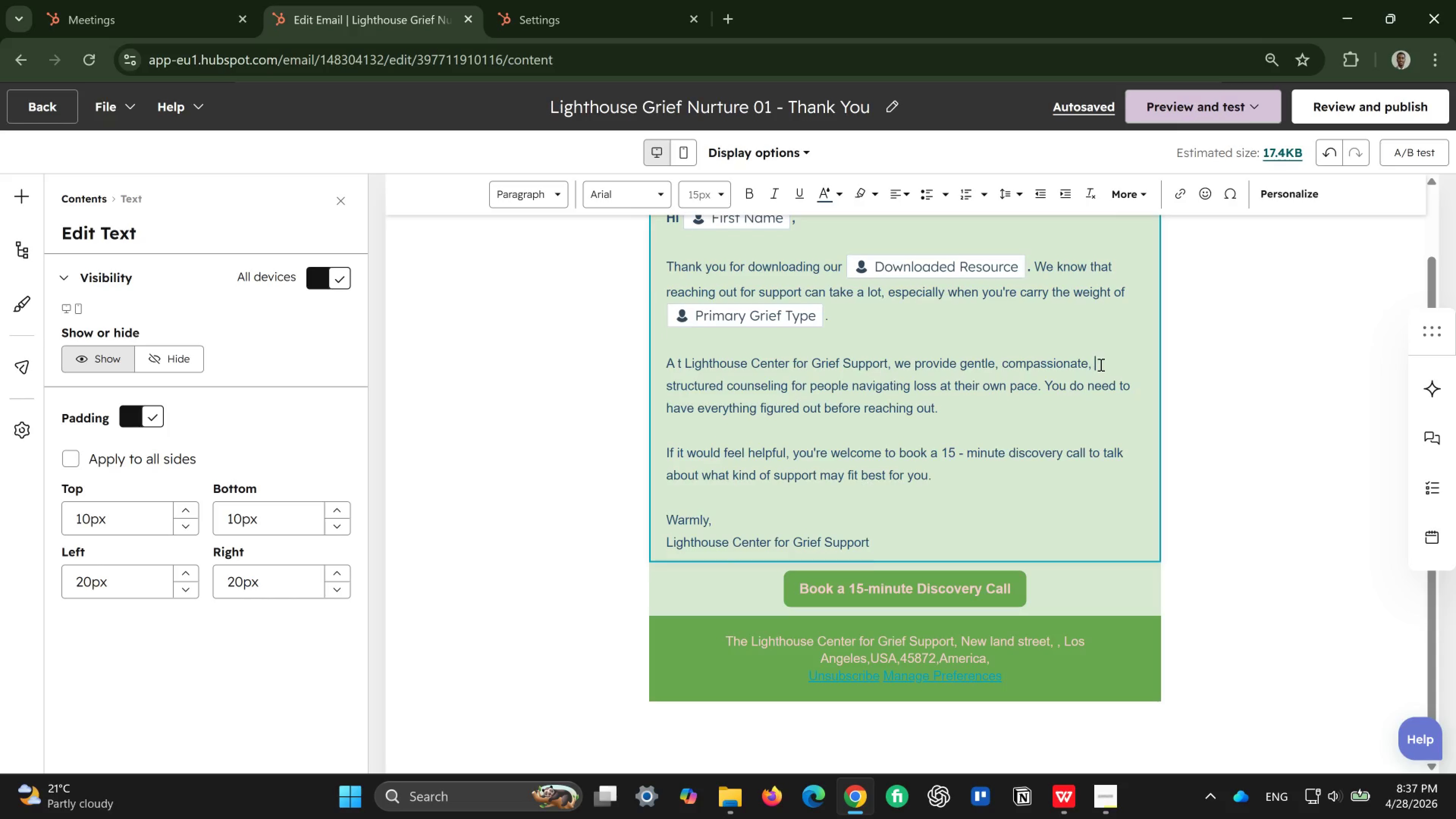 
wait(22.28)
 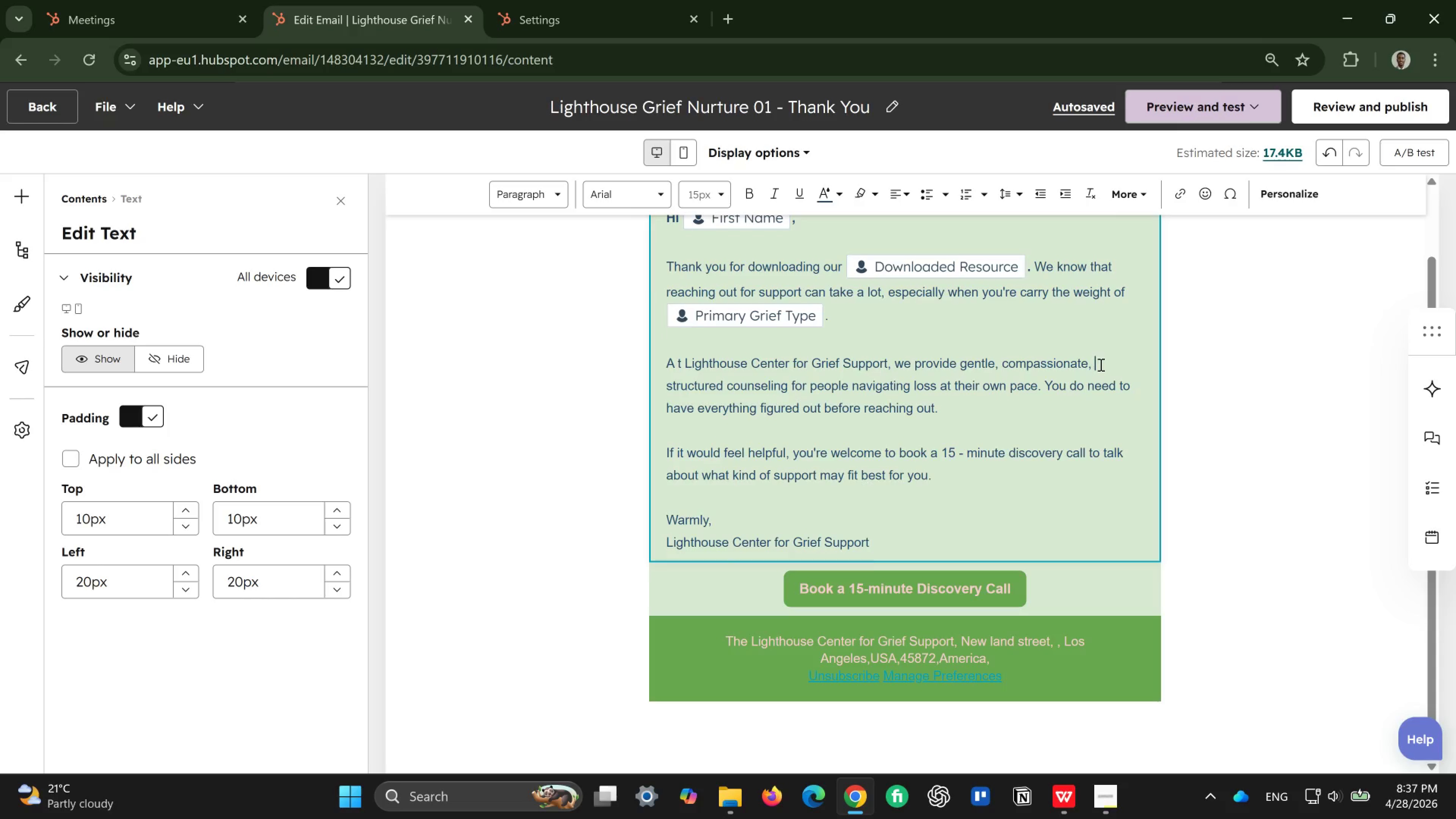 
type(and)
 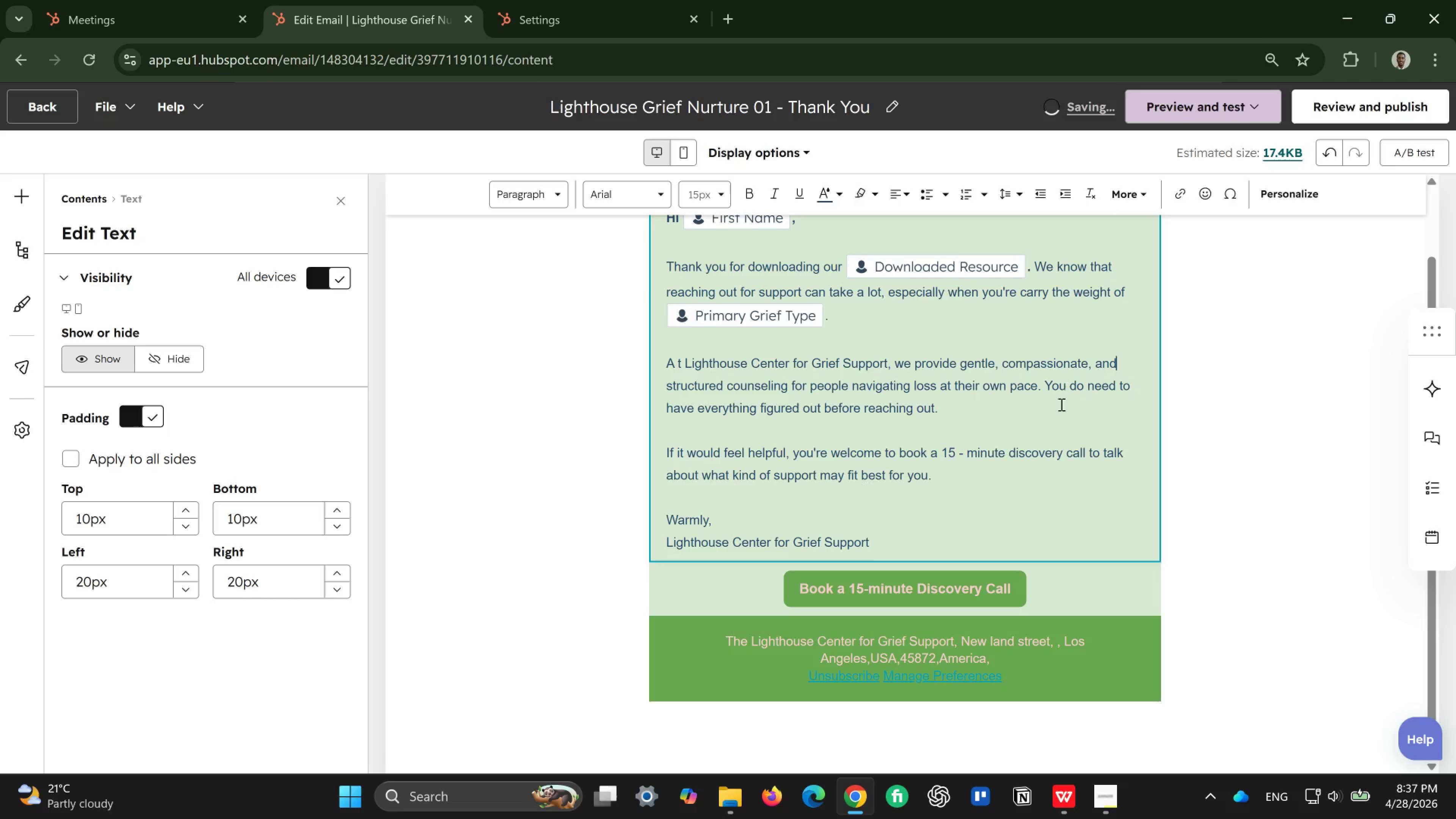 
left_click([1047, 389])
 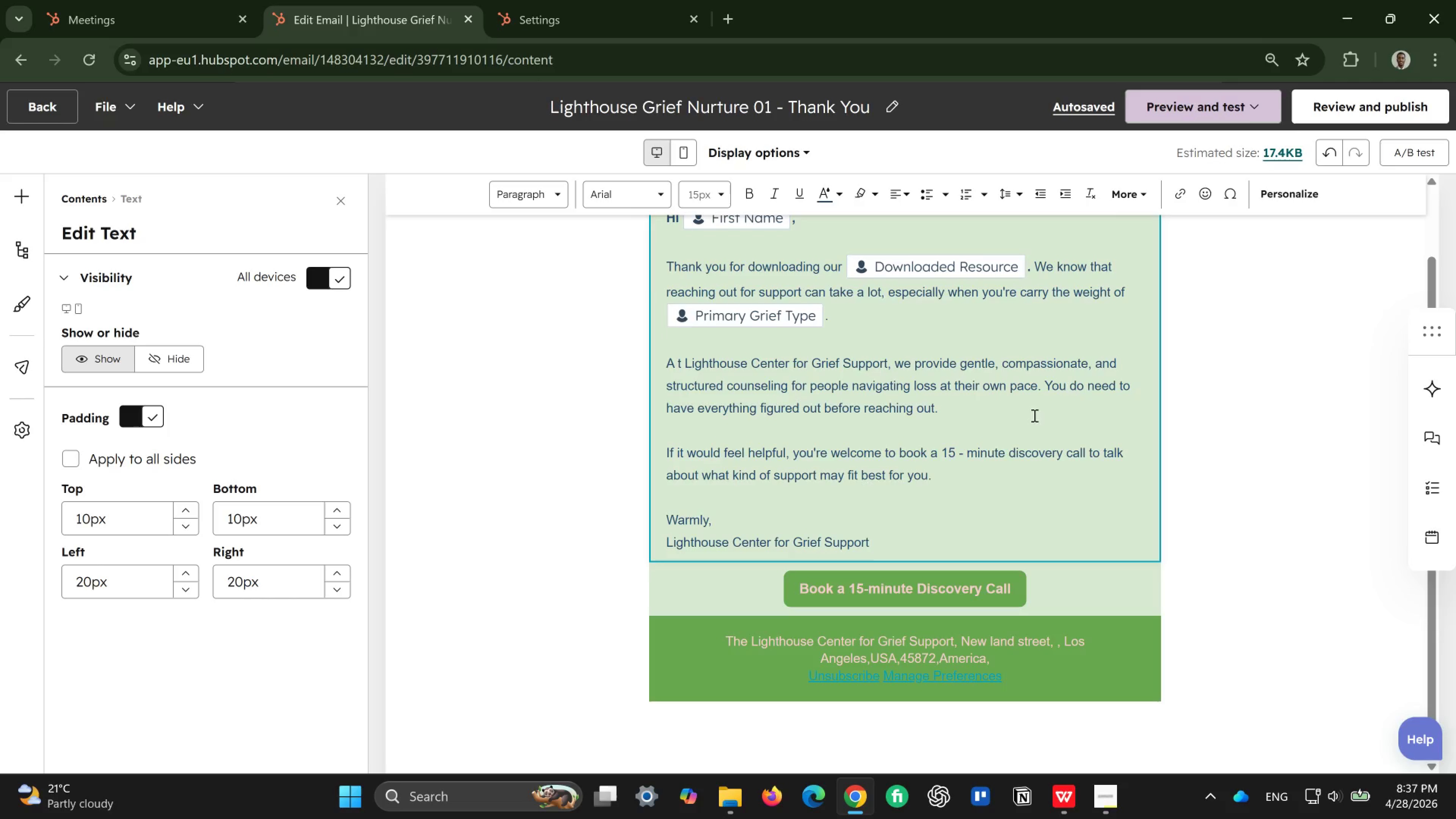 
left_click([1034, 424])
 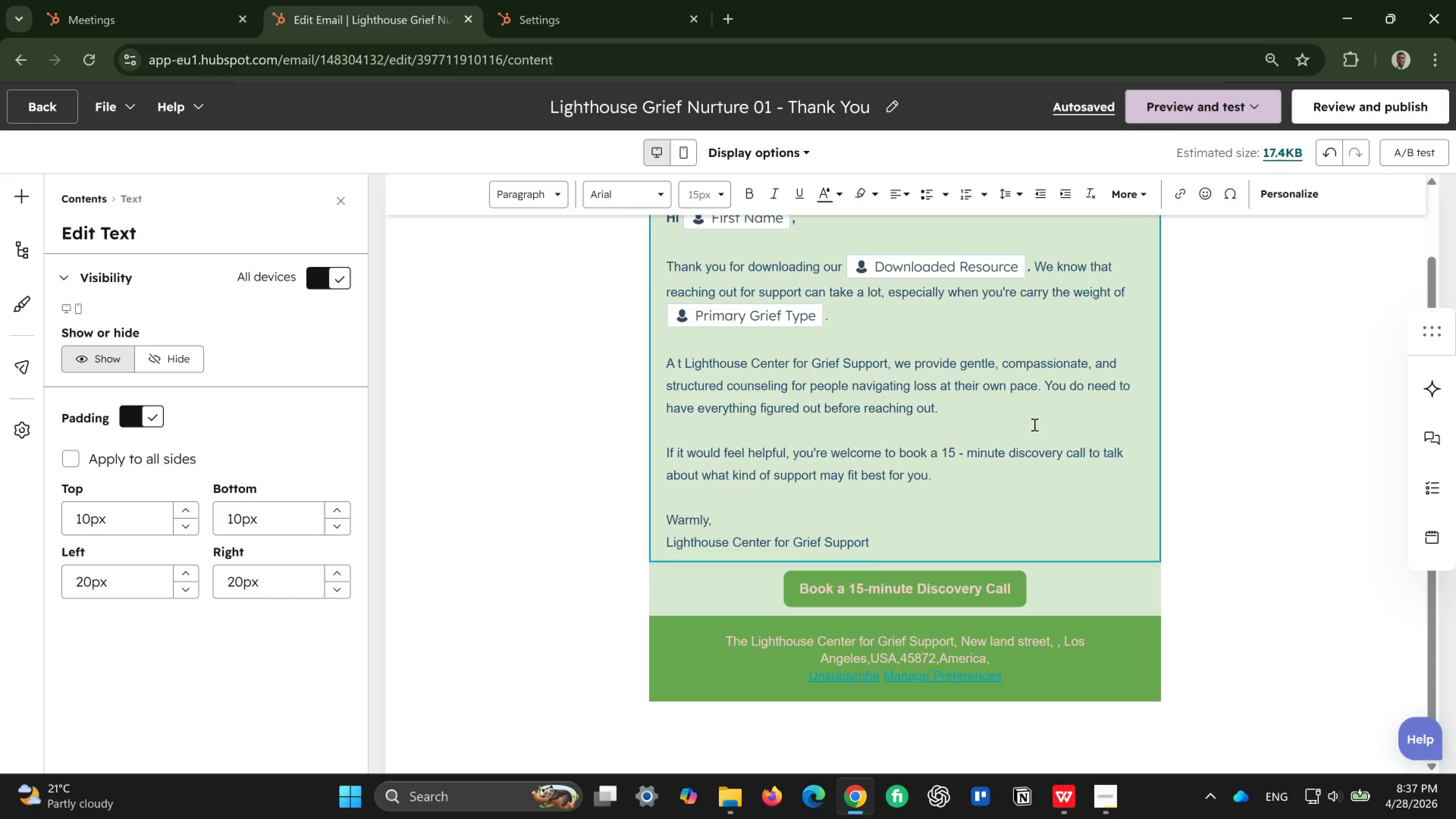 
wait(12.94)
 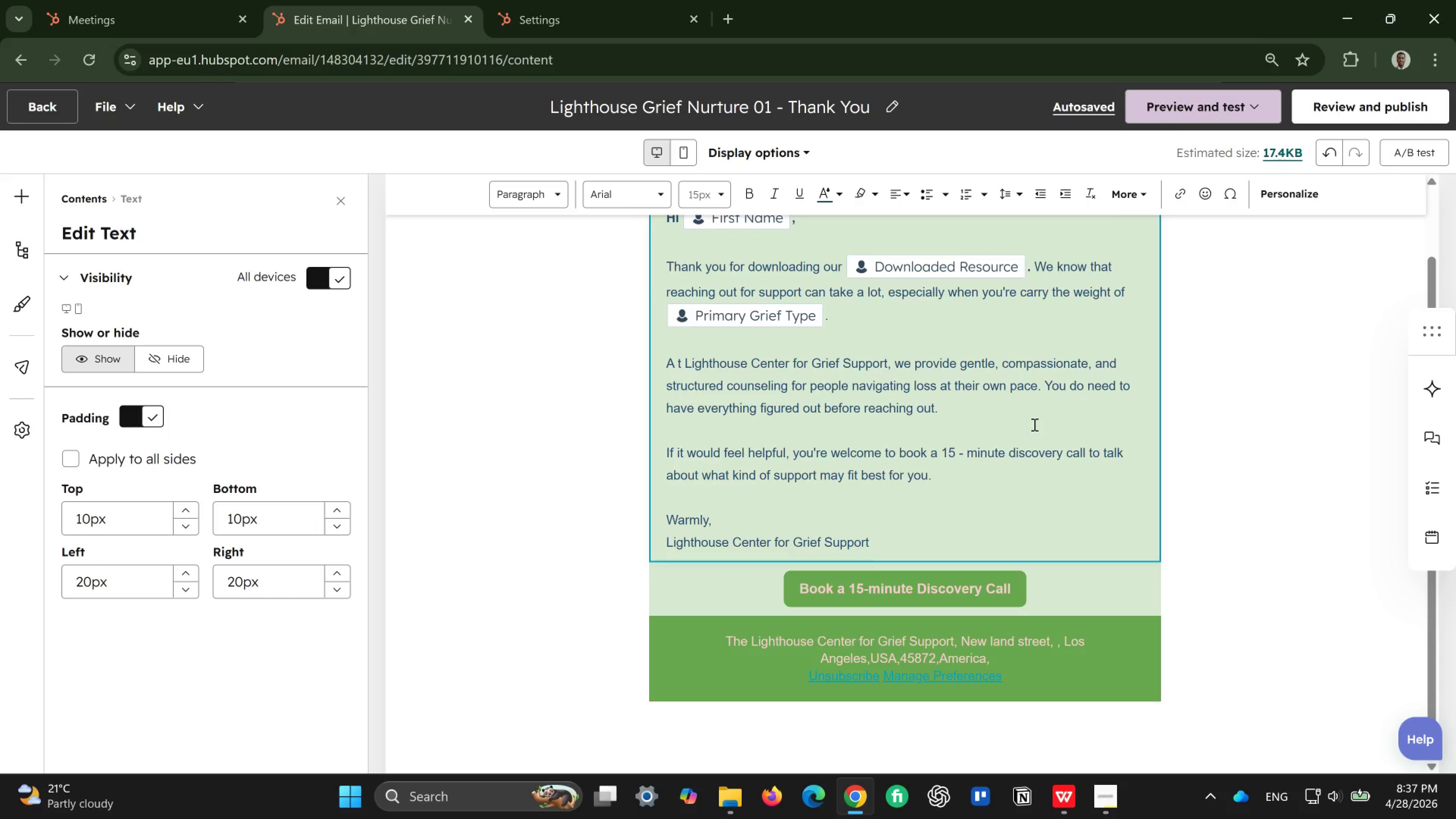 
key(CapsLock)
 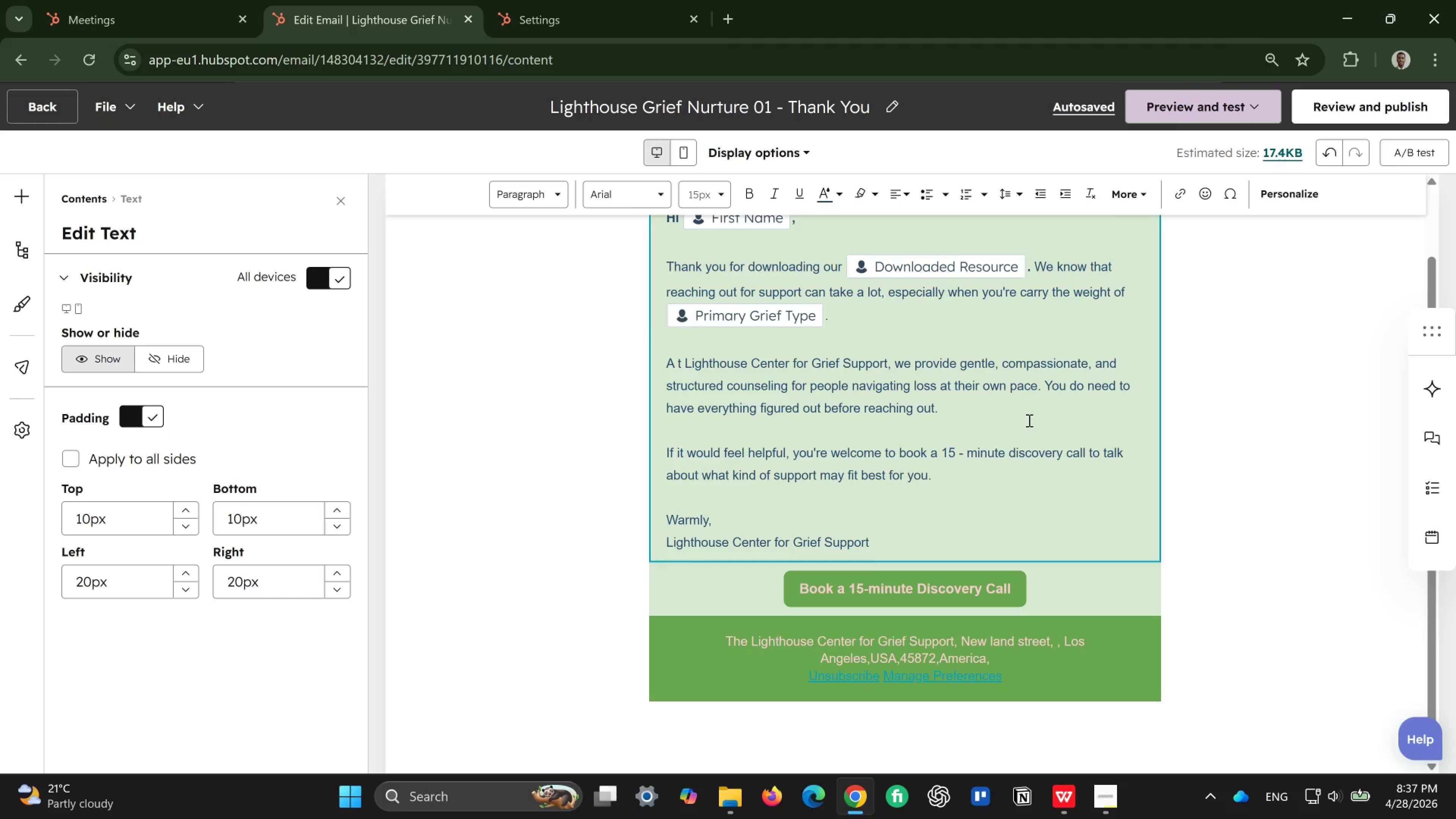 
left_click([1045, 381])
 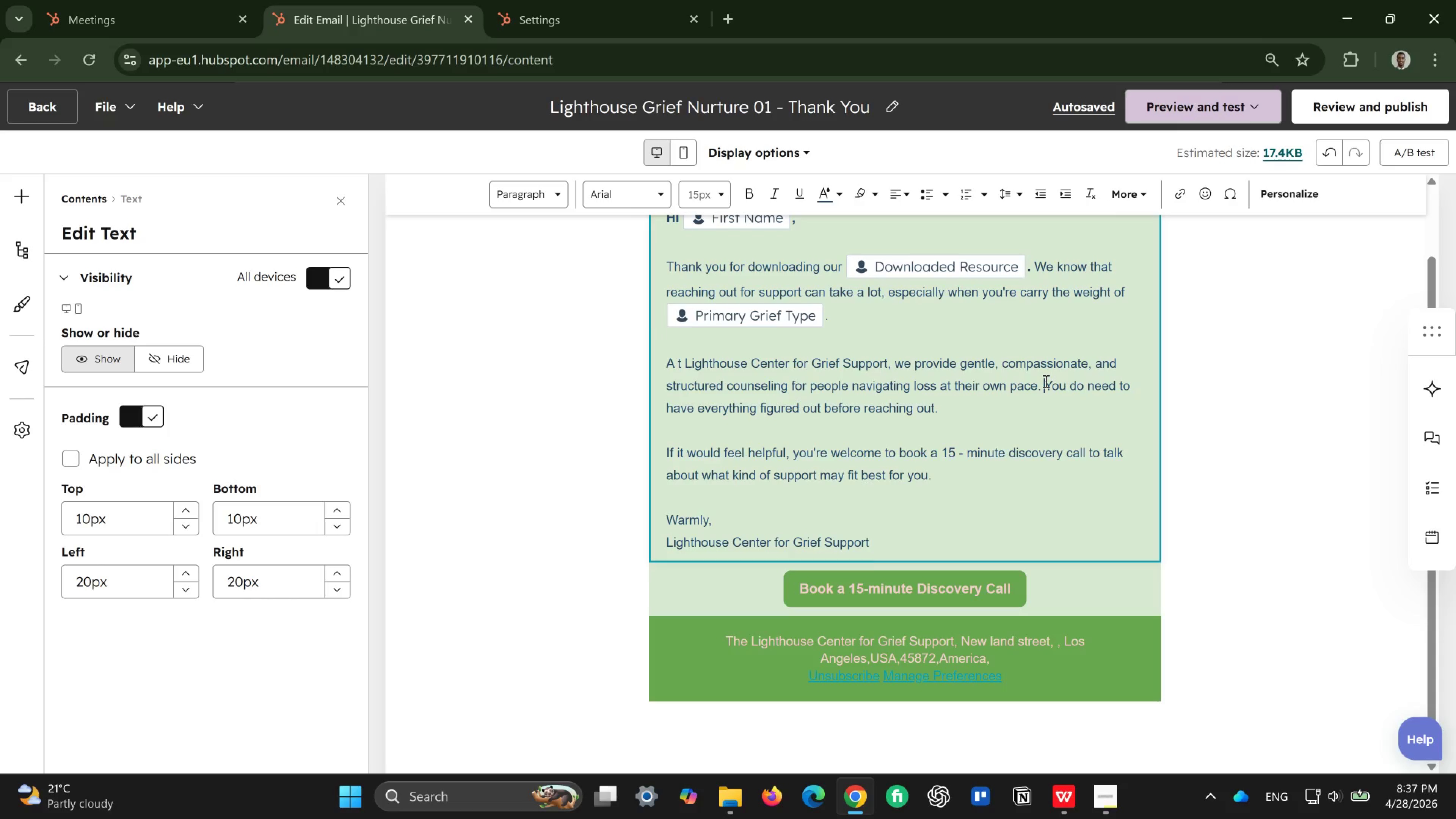 
key(CapsLock)
 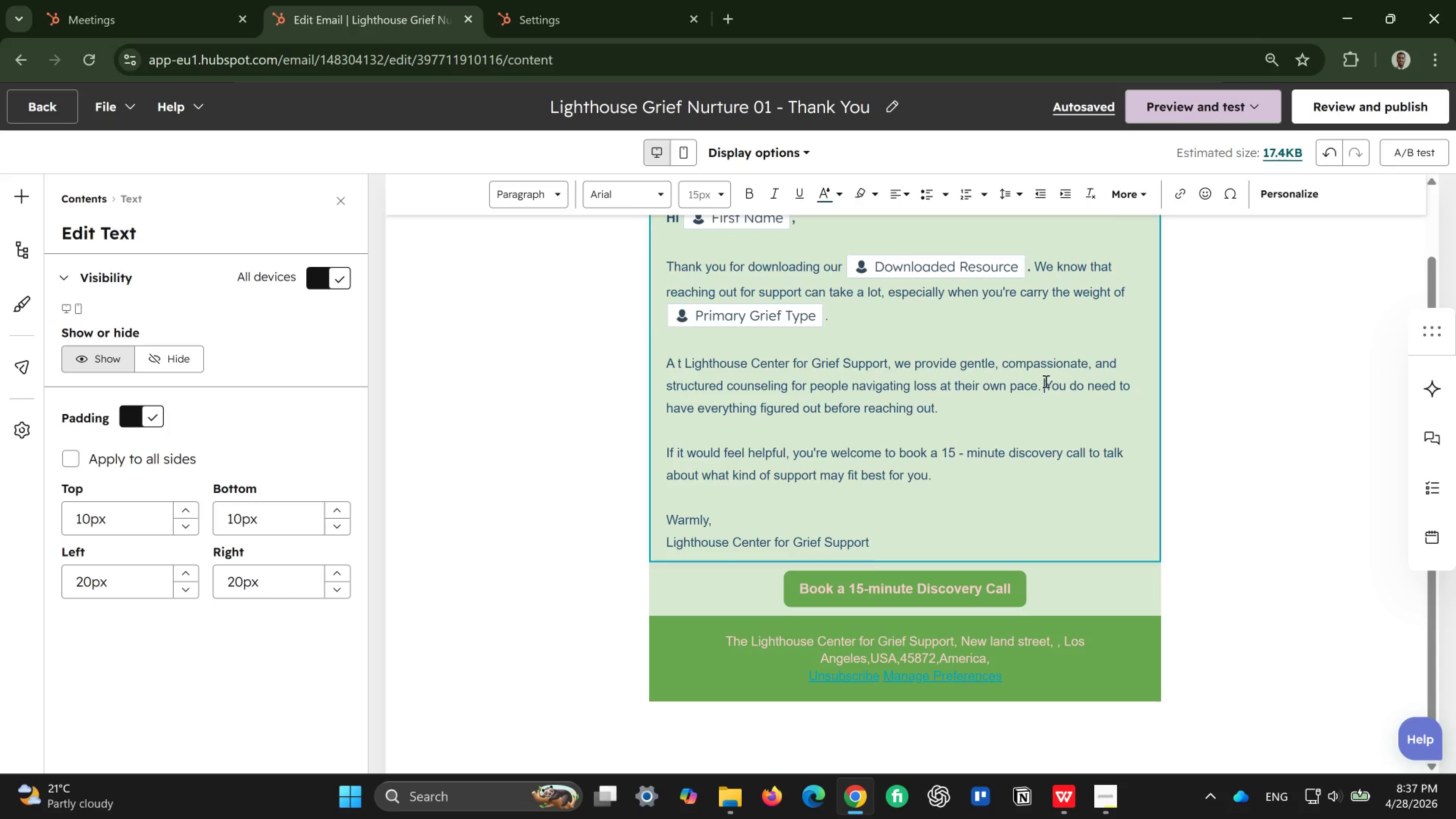 
key(Space)
 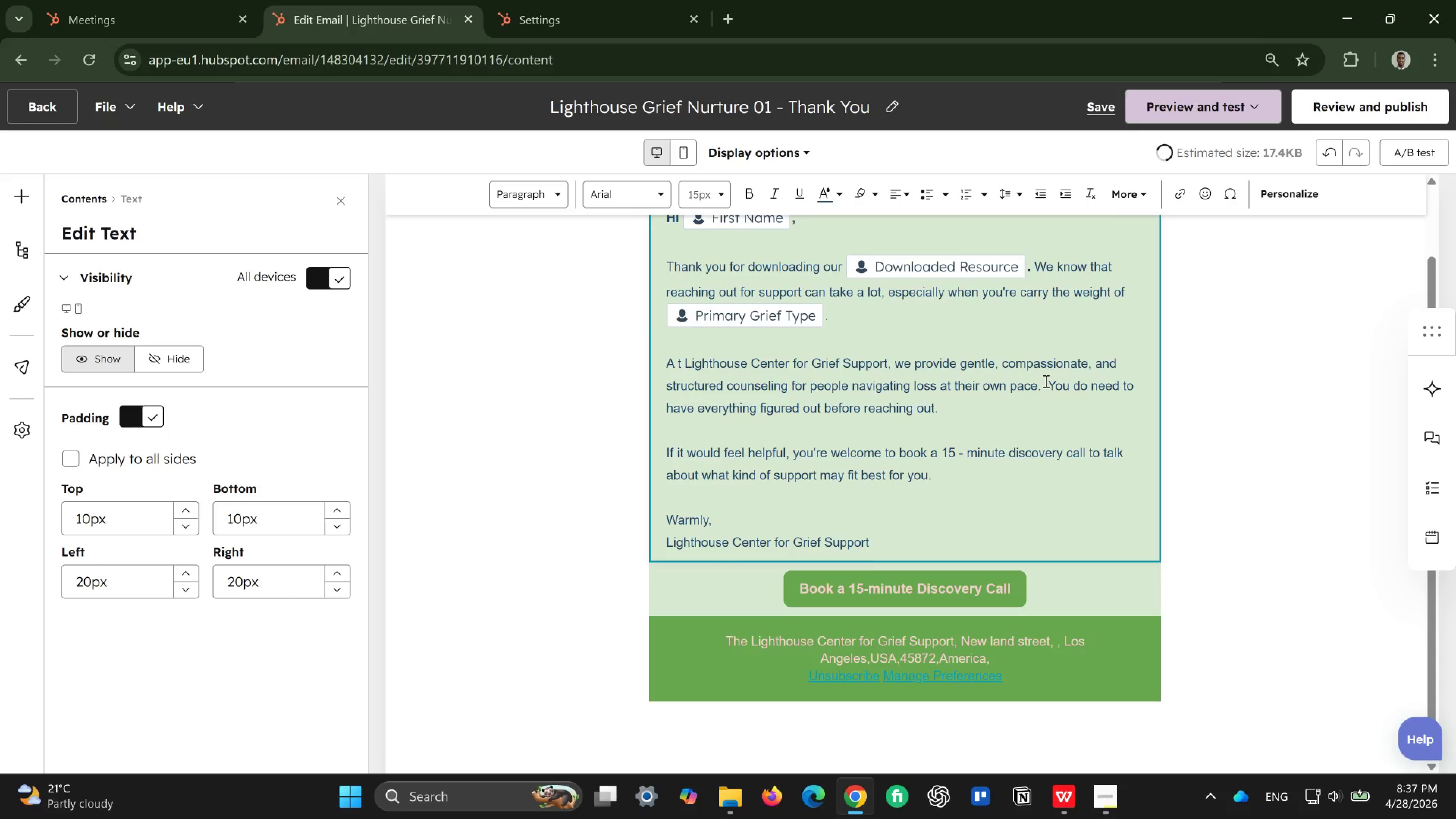 
key(ArrowLeft)
 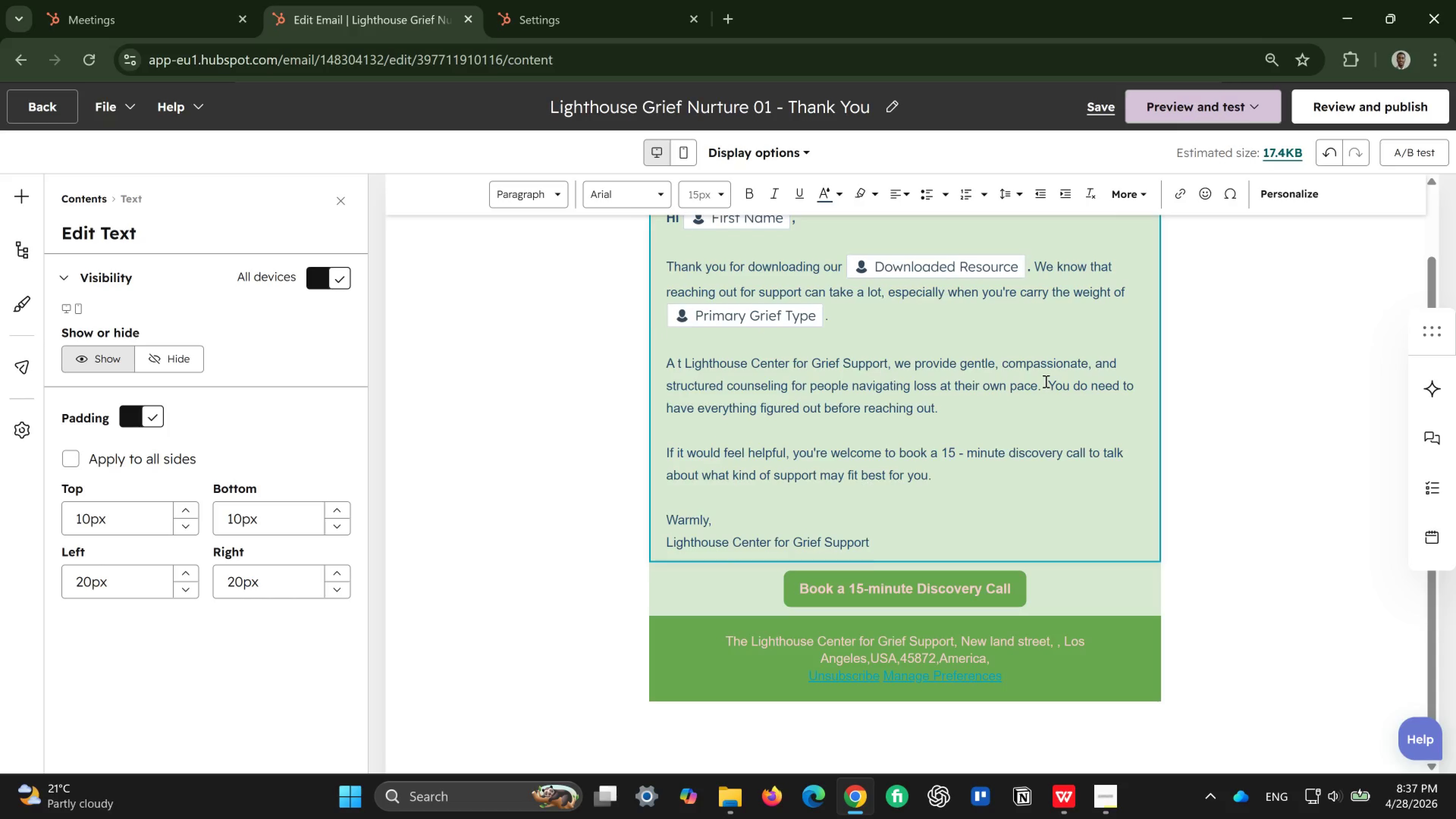 
type(OO)
key(Backspace)
type(U)
key(Backspace)
type(ur work is thoughtful, grounded, and cneterd)
key(Backspace)
type(ed)
 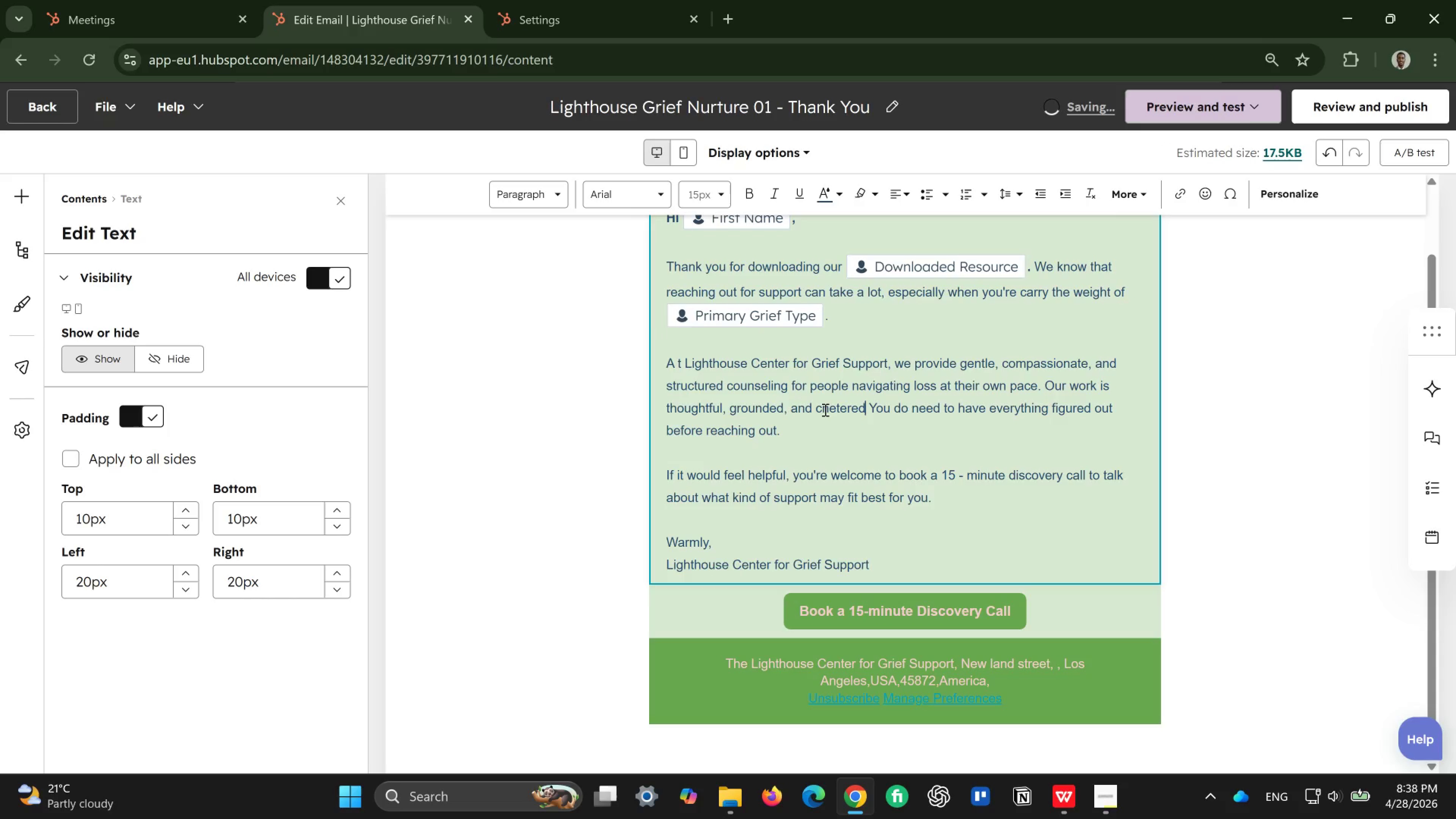 
left_click([833, 411])
 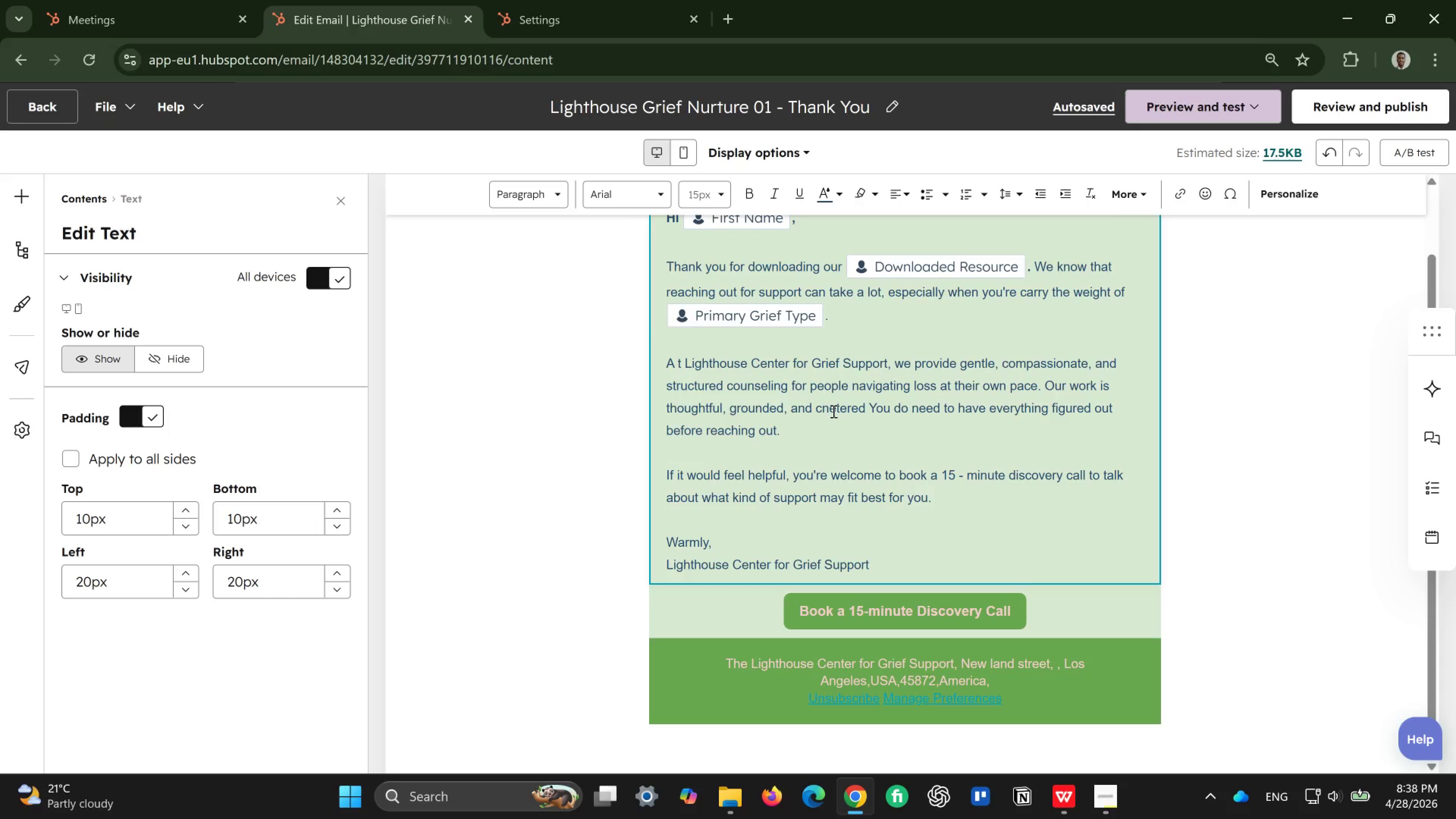 
key(Backspace)
key(Backspace)
type(en)
 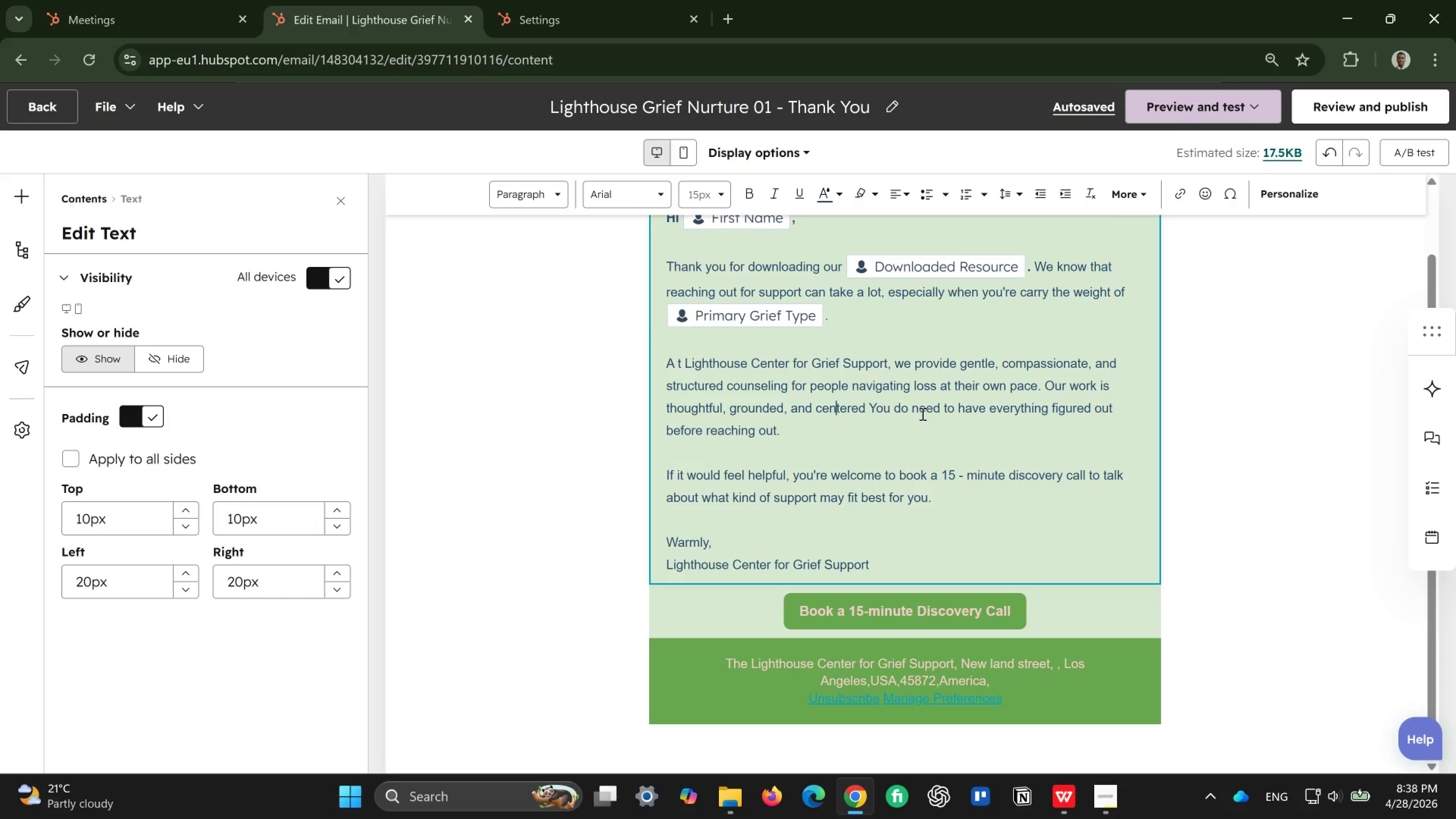 
wait(7.1)
 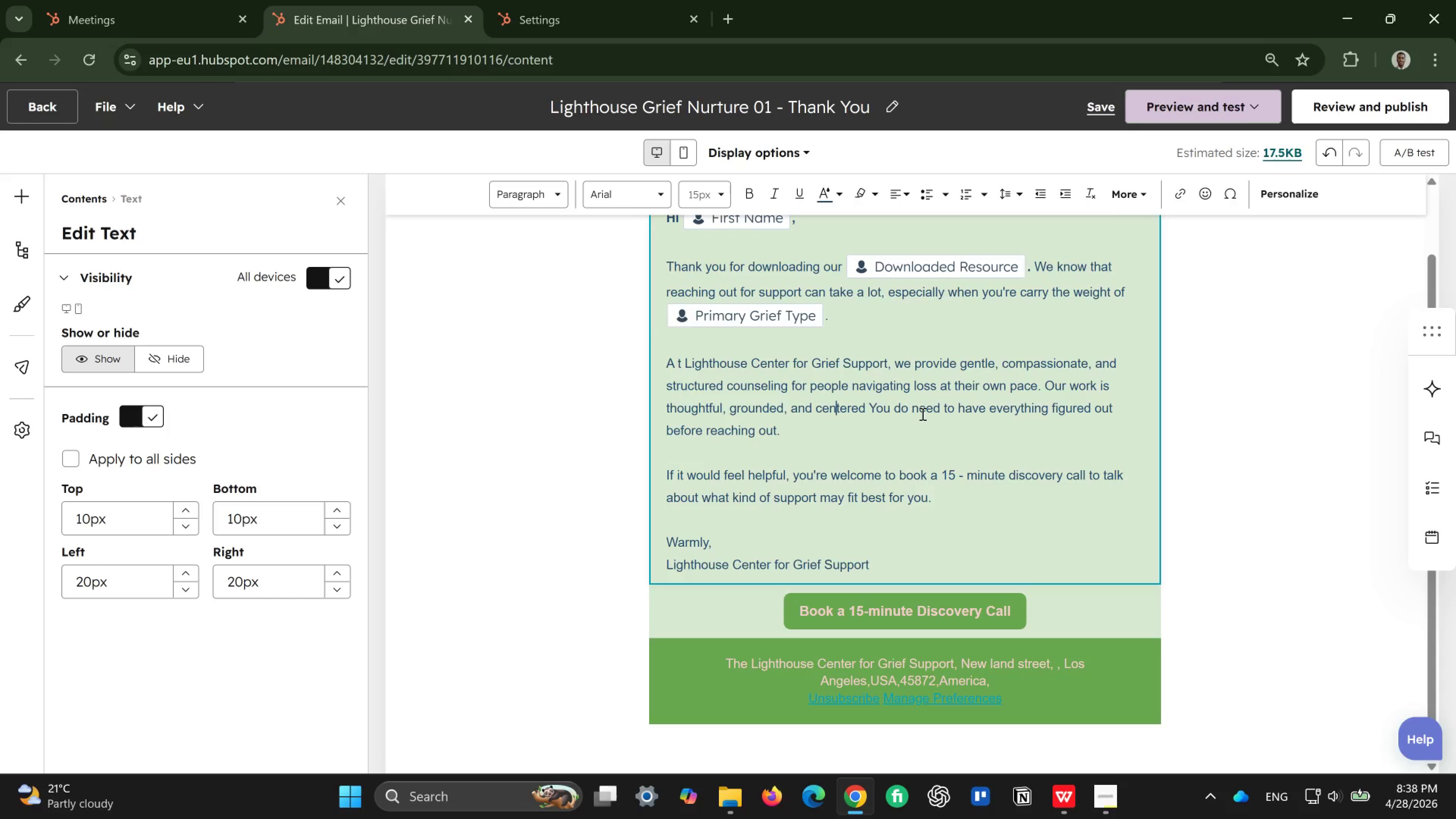 
key(Space)
 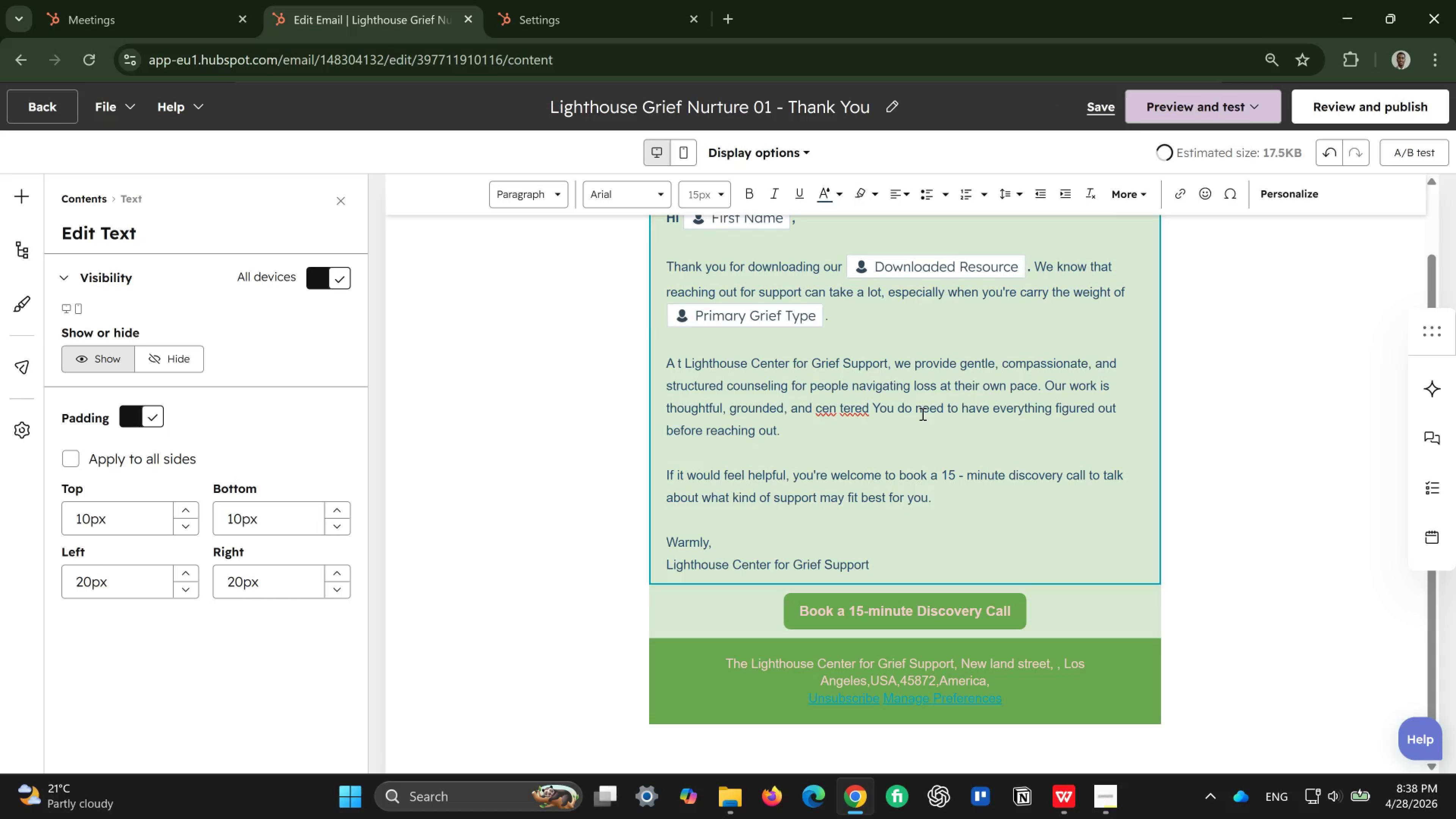 
key(Backspace)
 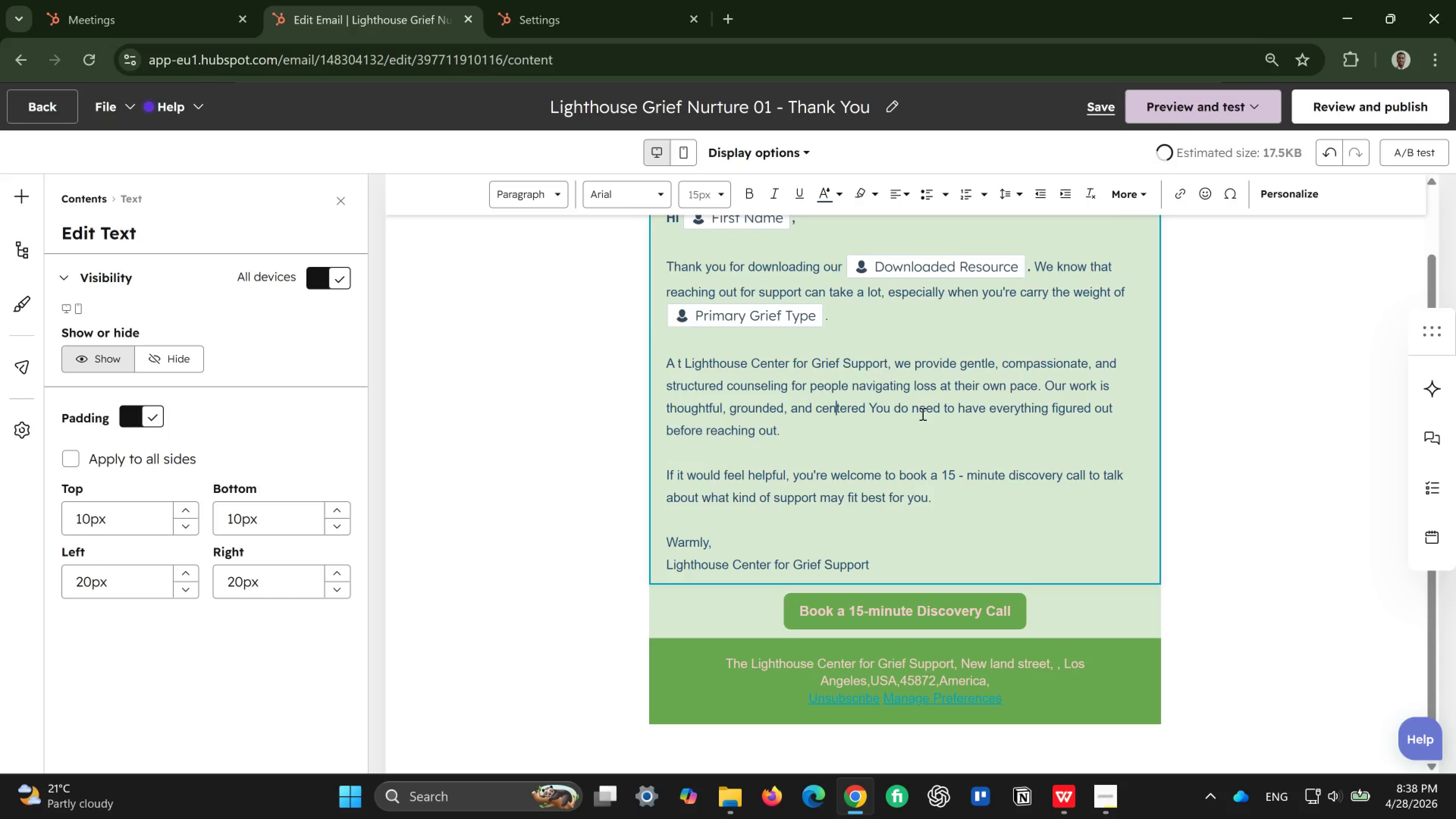 
key(ArrowRight)
 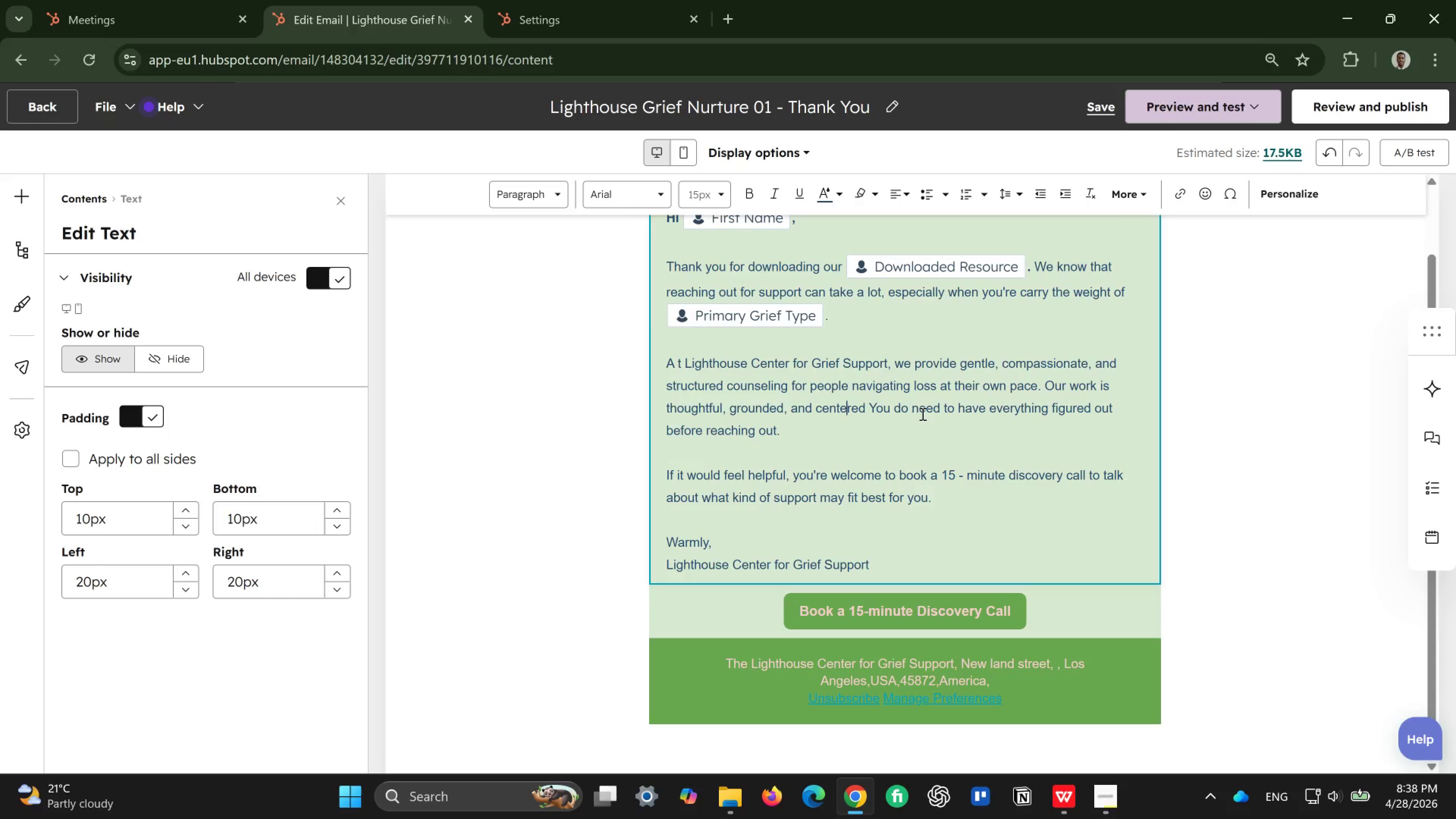 
key(ArrowRight)
 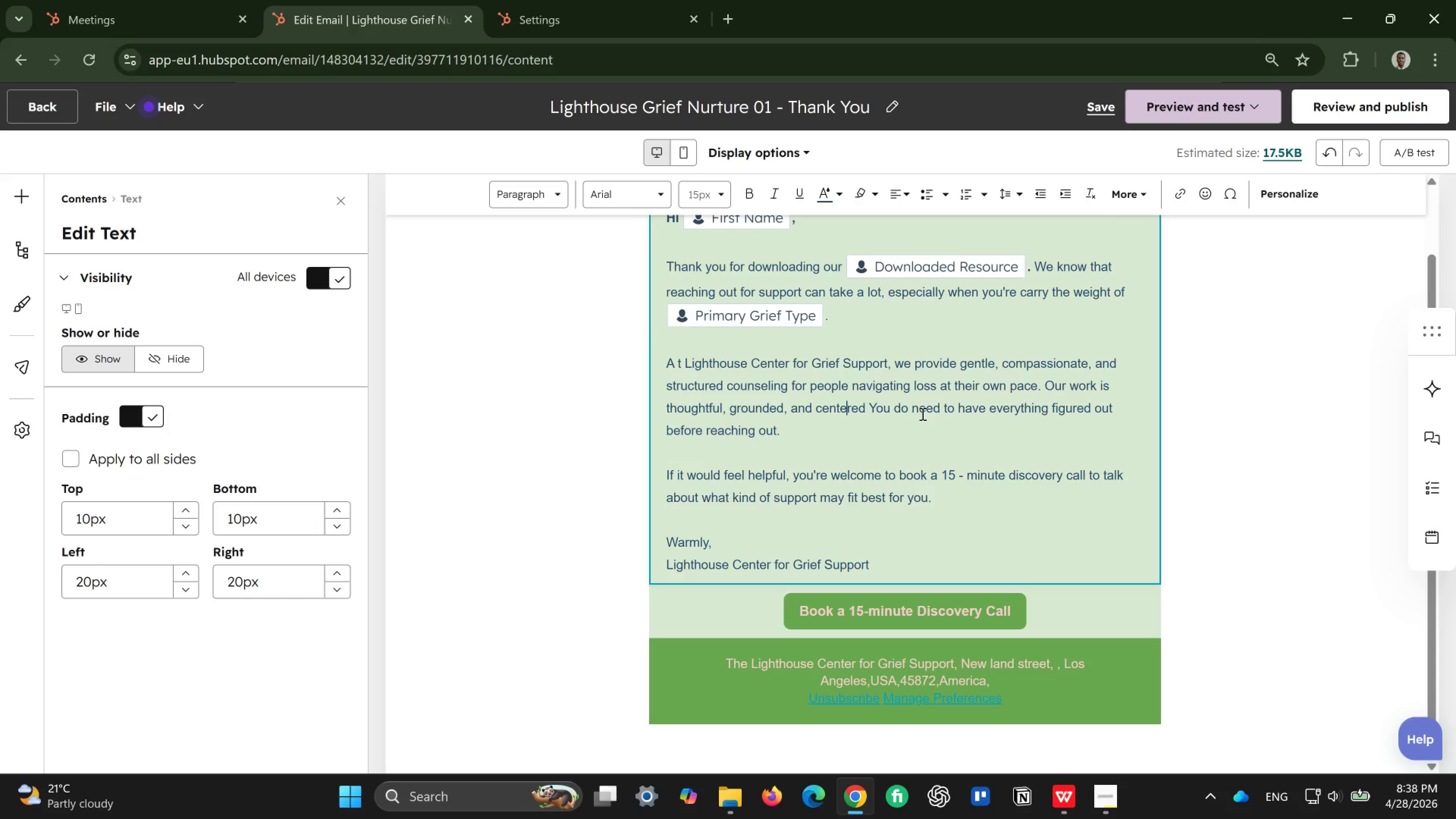 
key(ArrowRight)
 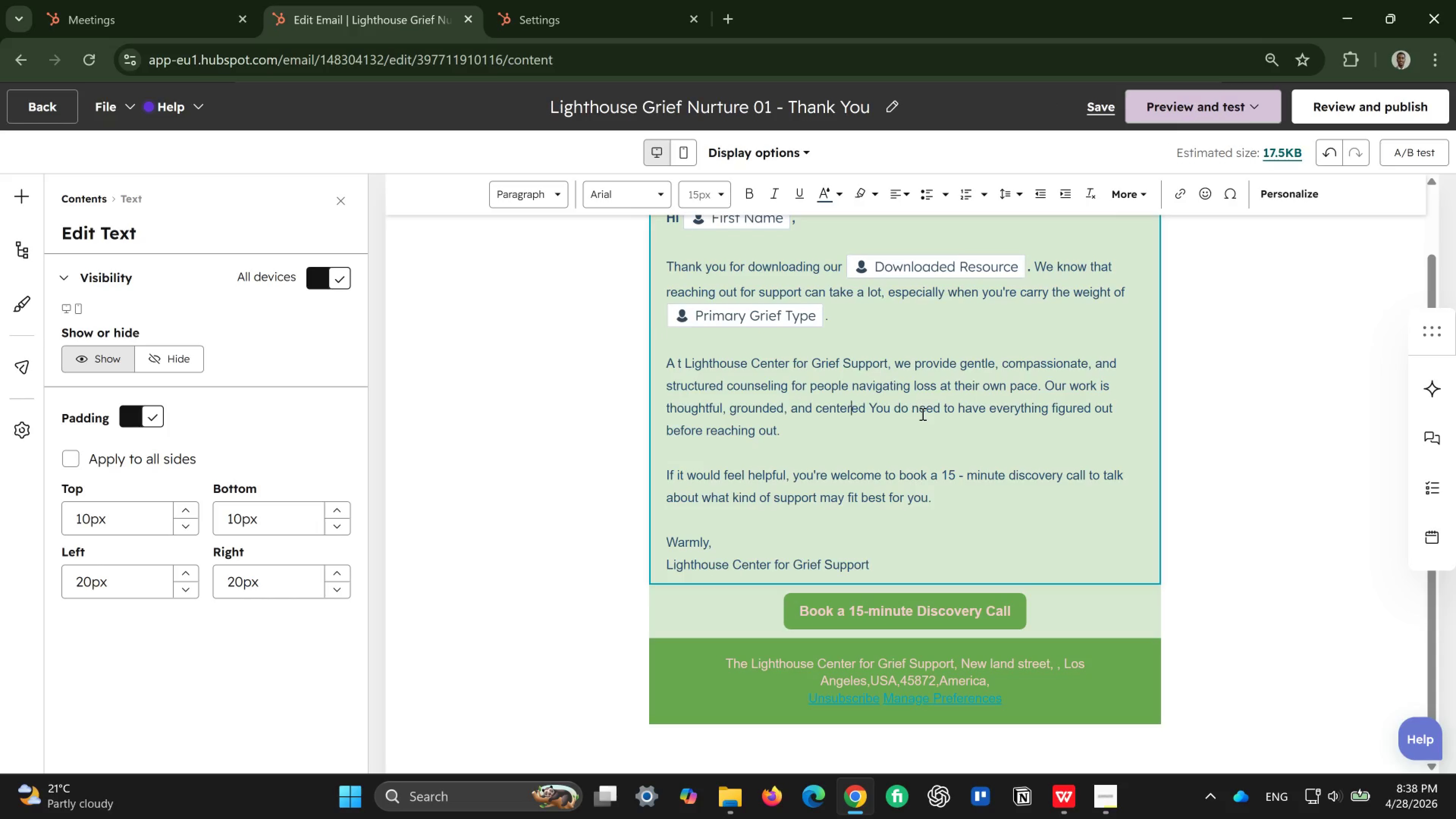 
key(ArrowRight)
 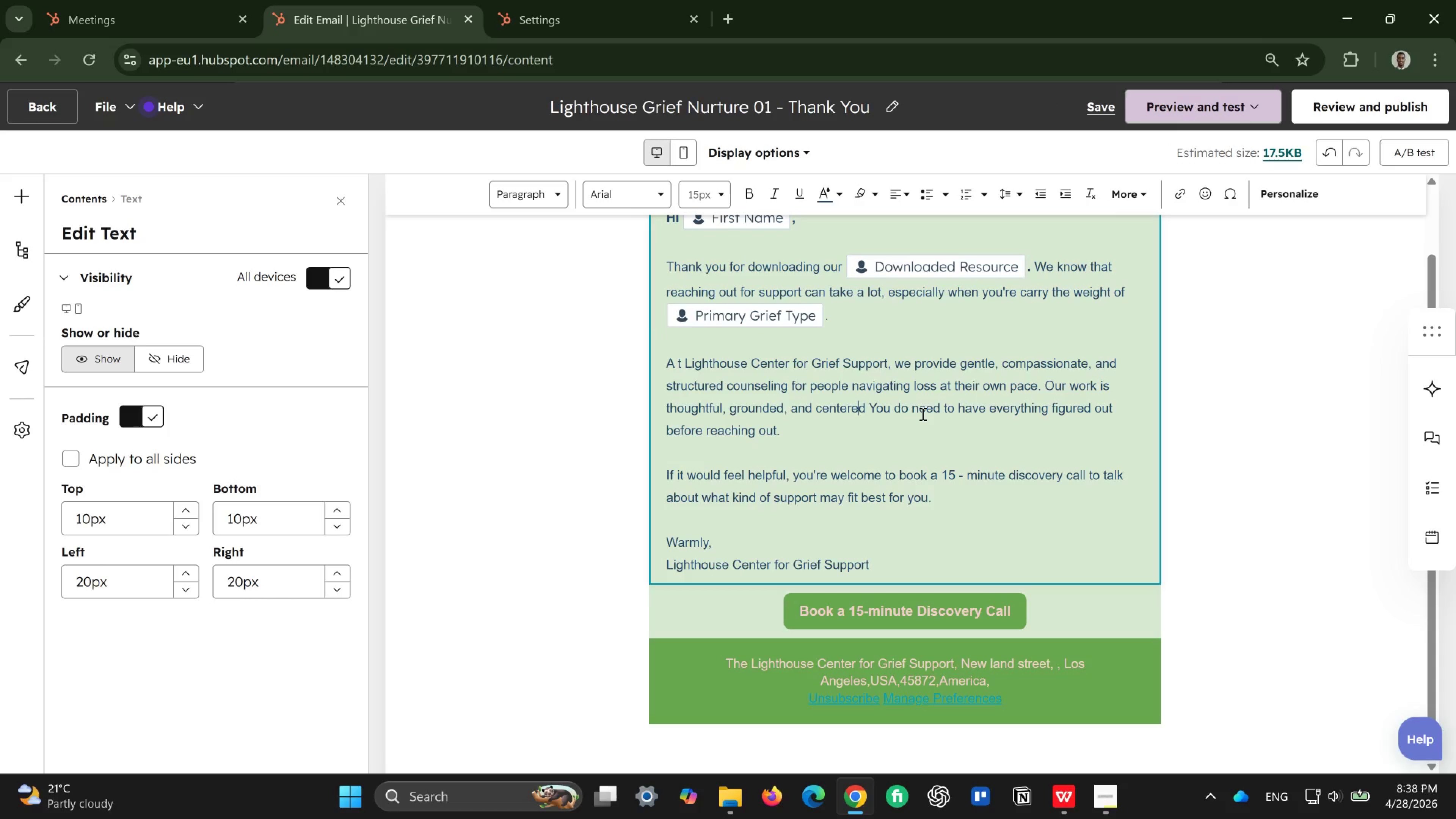 
key(ArrowRight)
 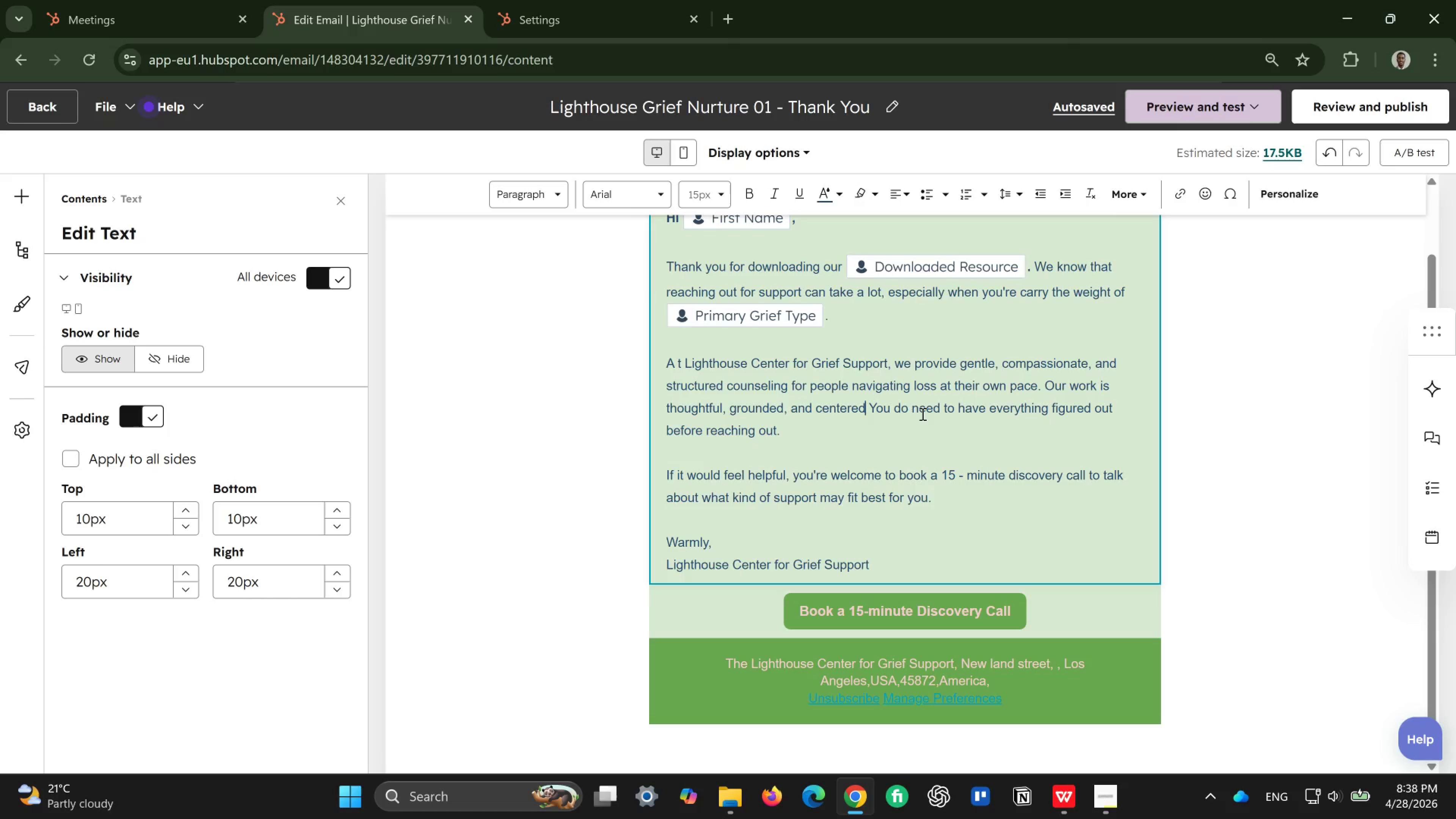 
type( on helping each person move at )
 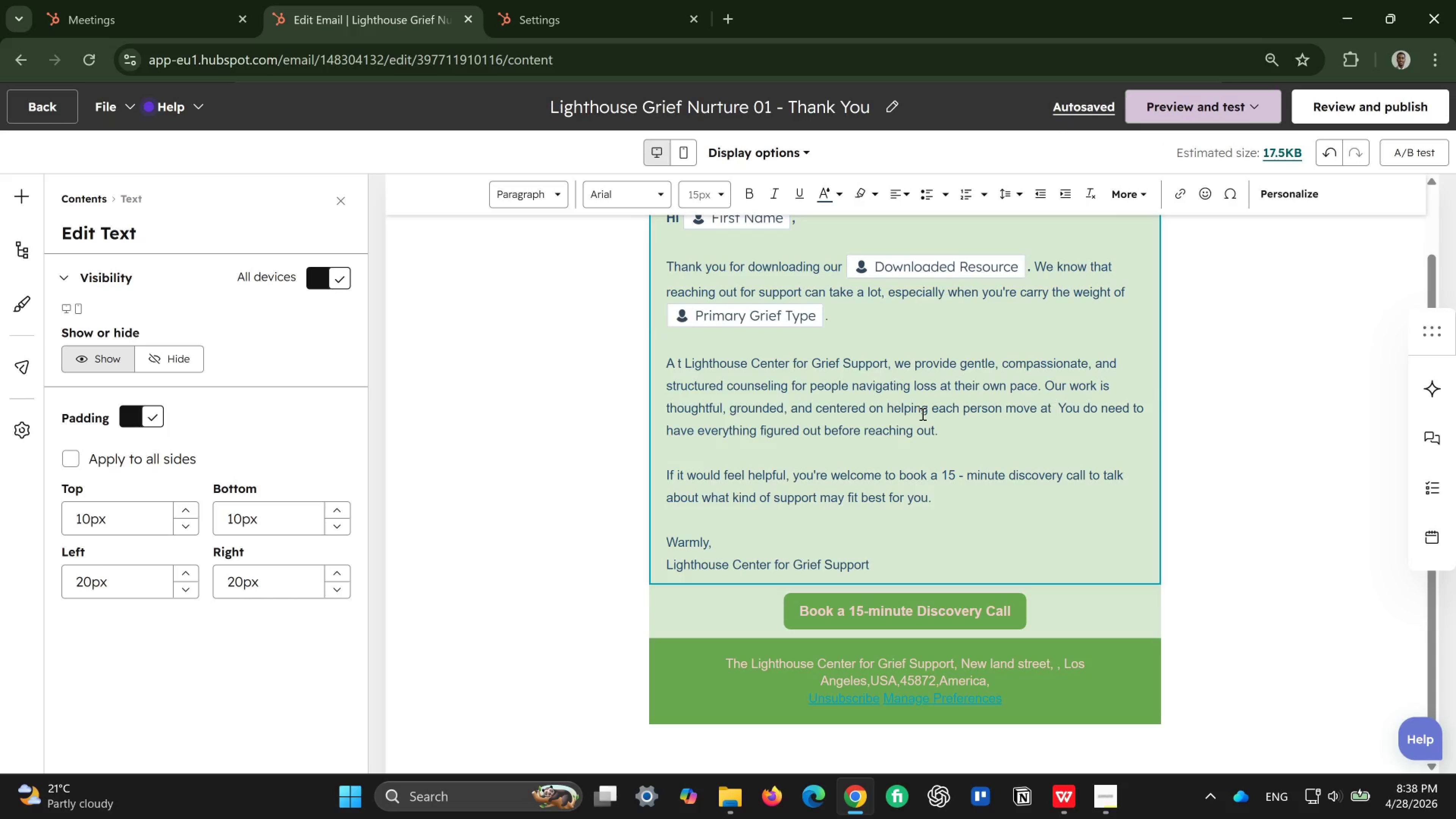 
key(A)
 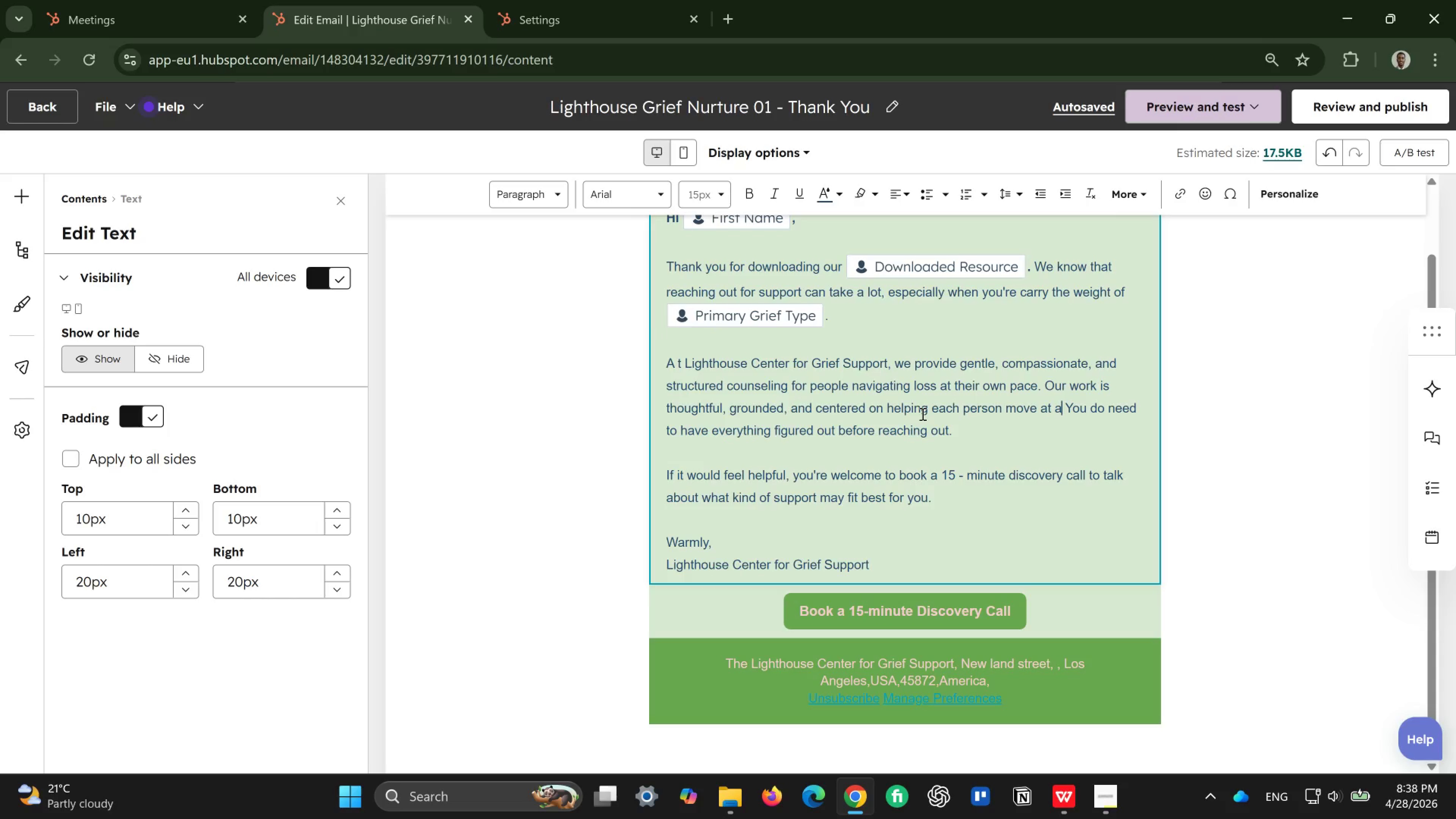 
key(Space)
 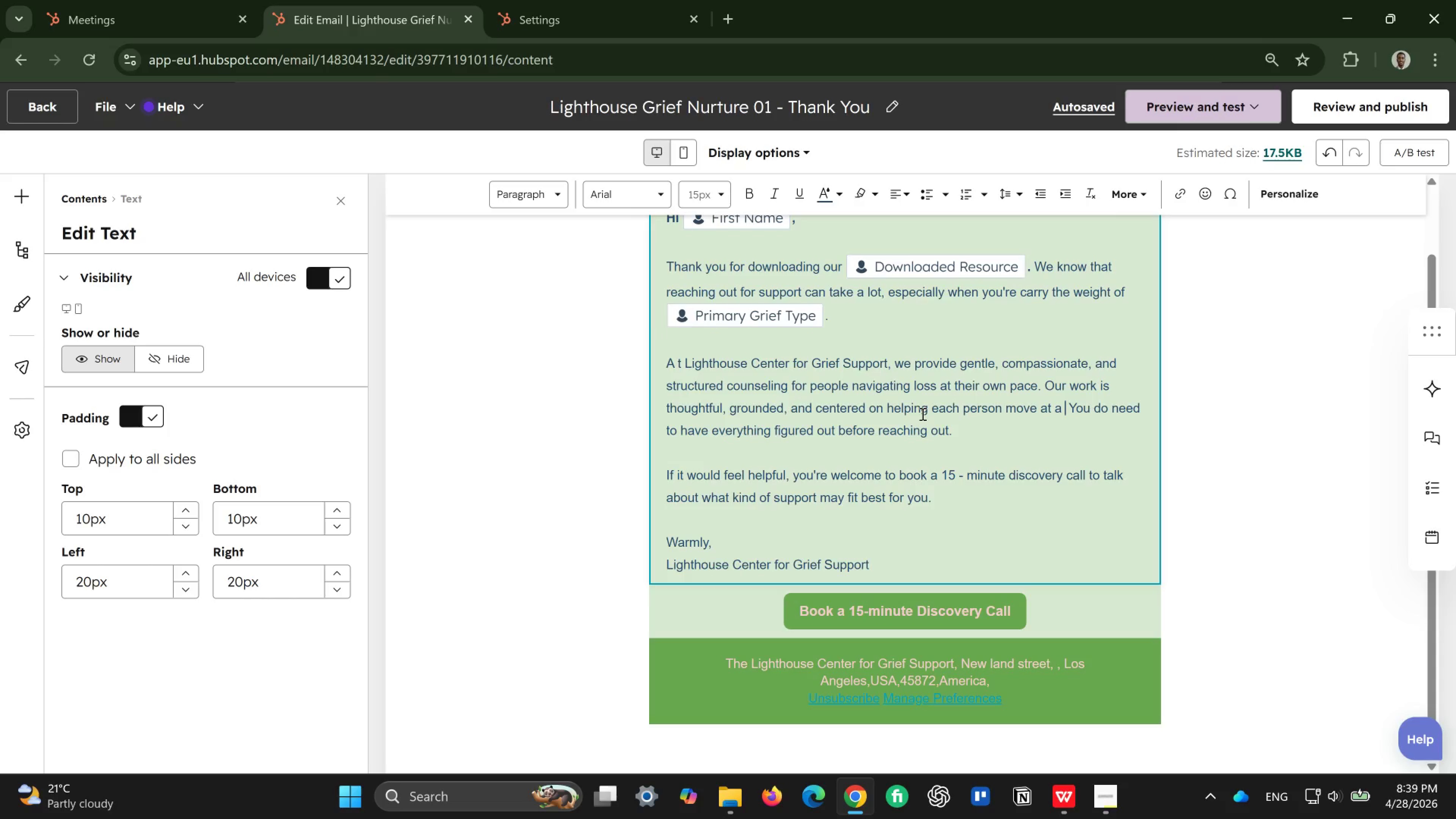 
wait(7.52)
 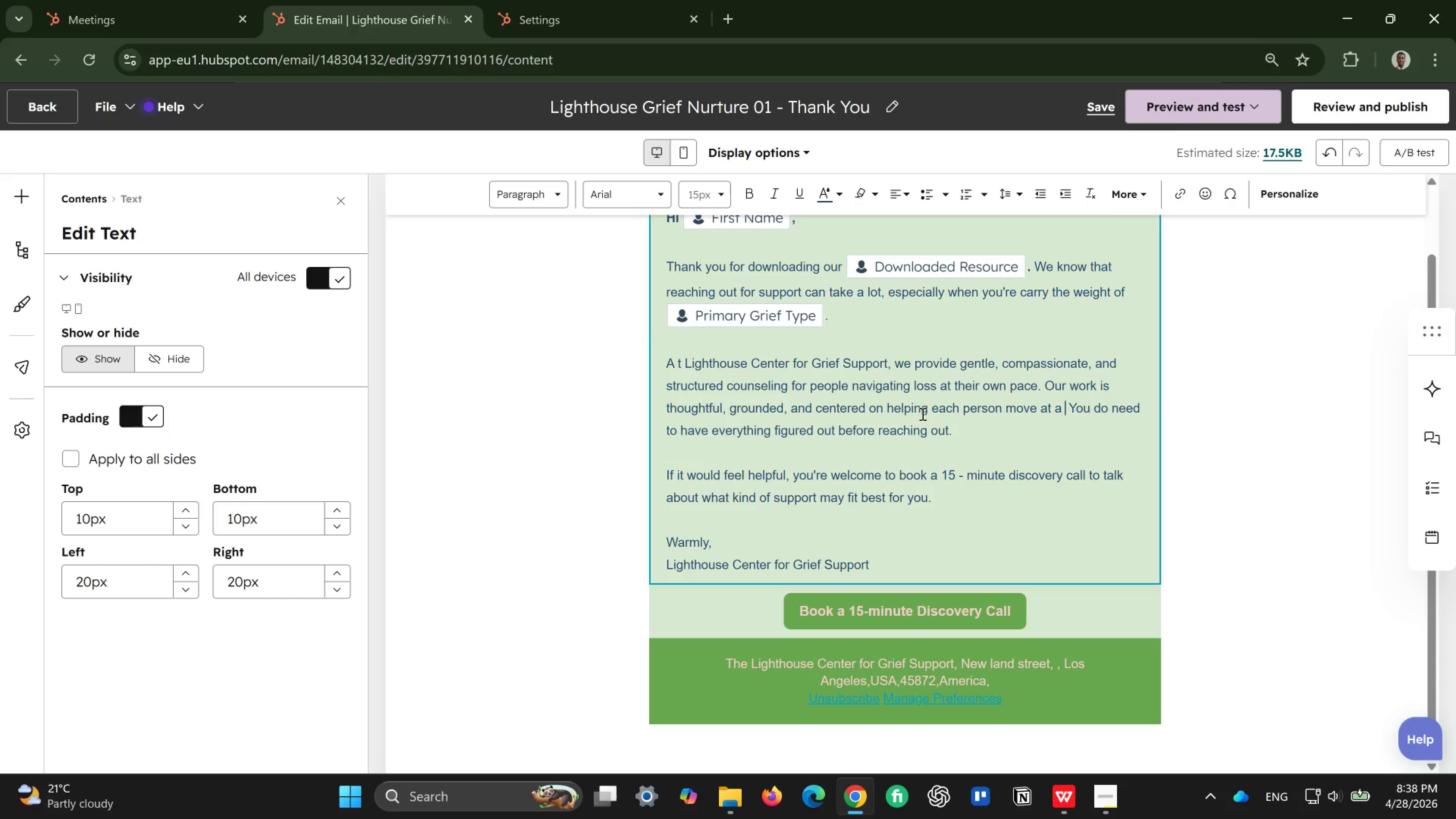 
type(pace that feels mab)
key(Backspace)
type(nageabnle.)
 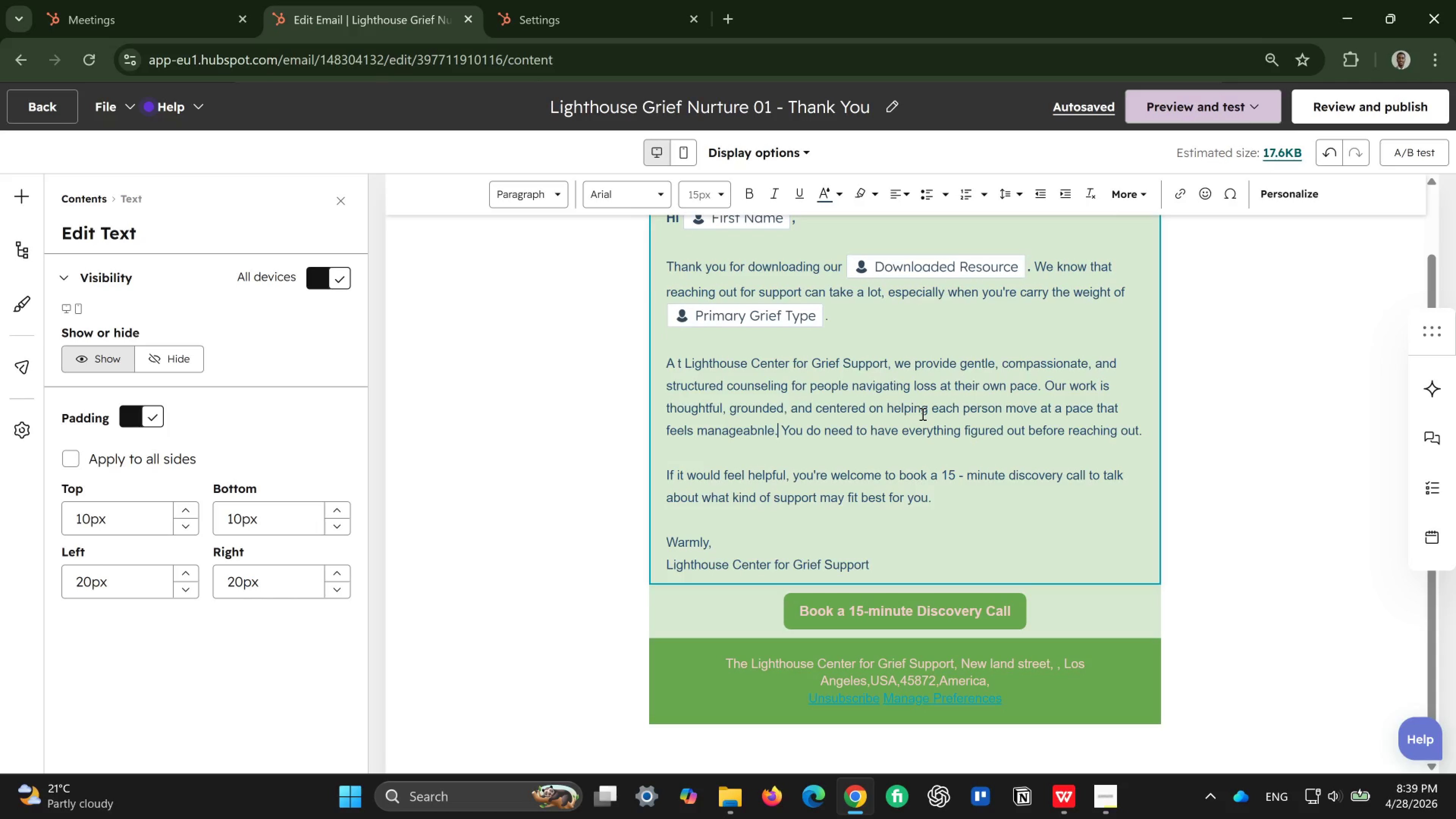 
wait(23.55)
 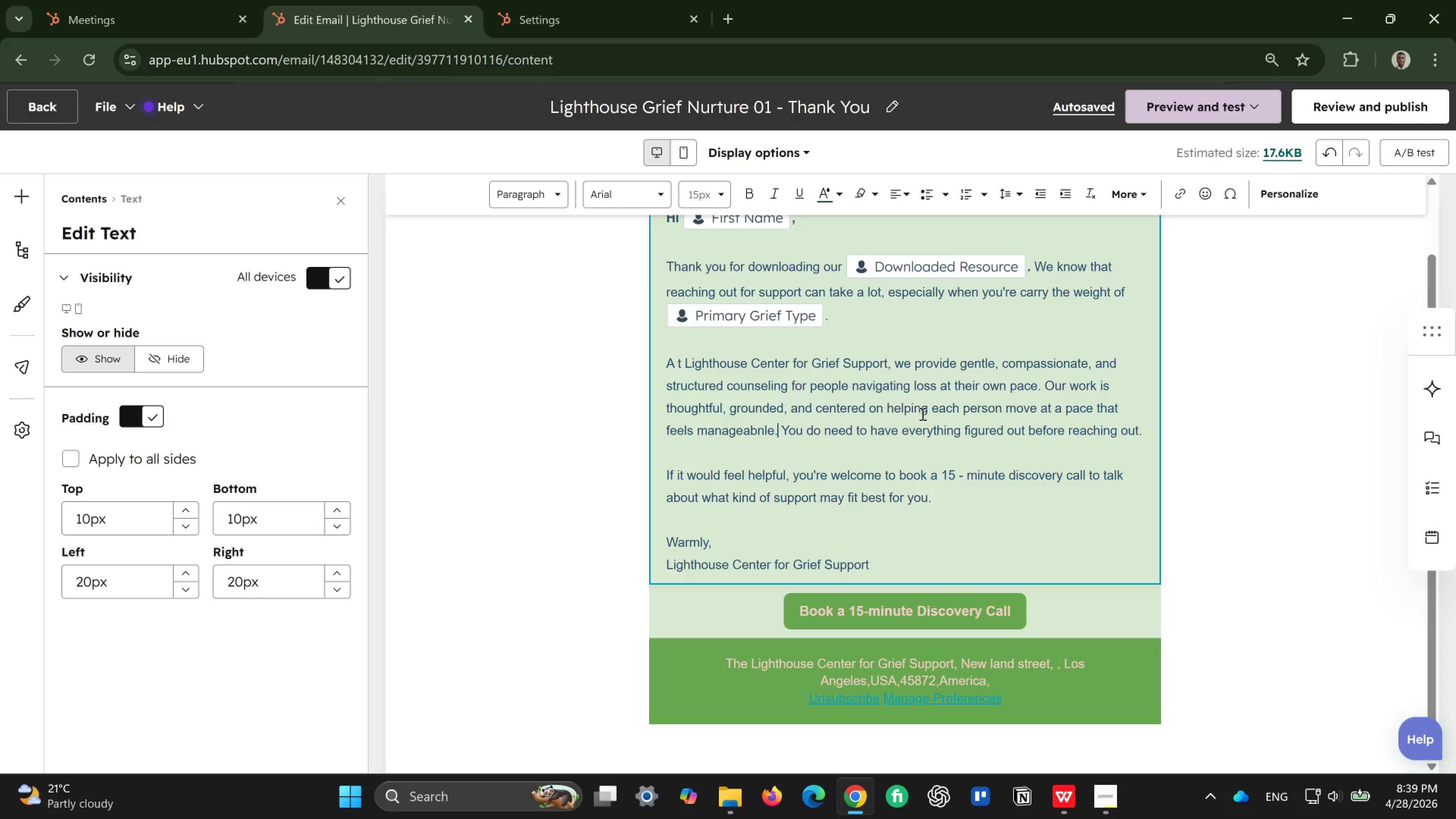 
left_click([823, 444])
 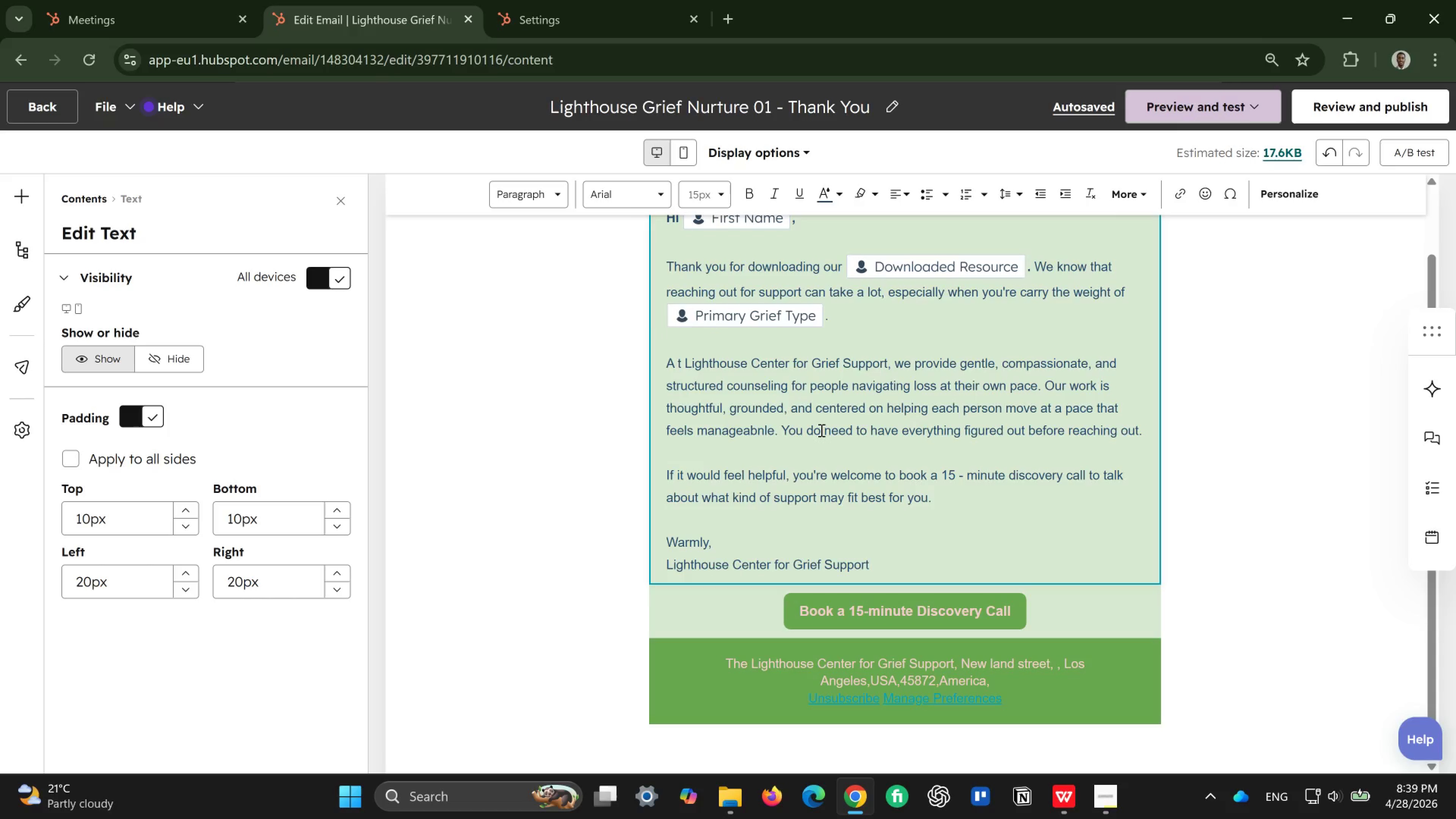 
left_click([821, 430])
 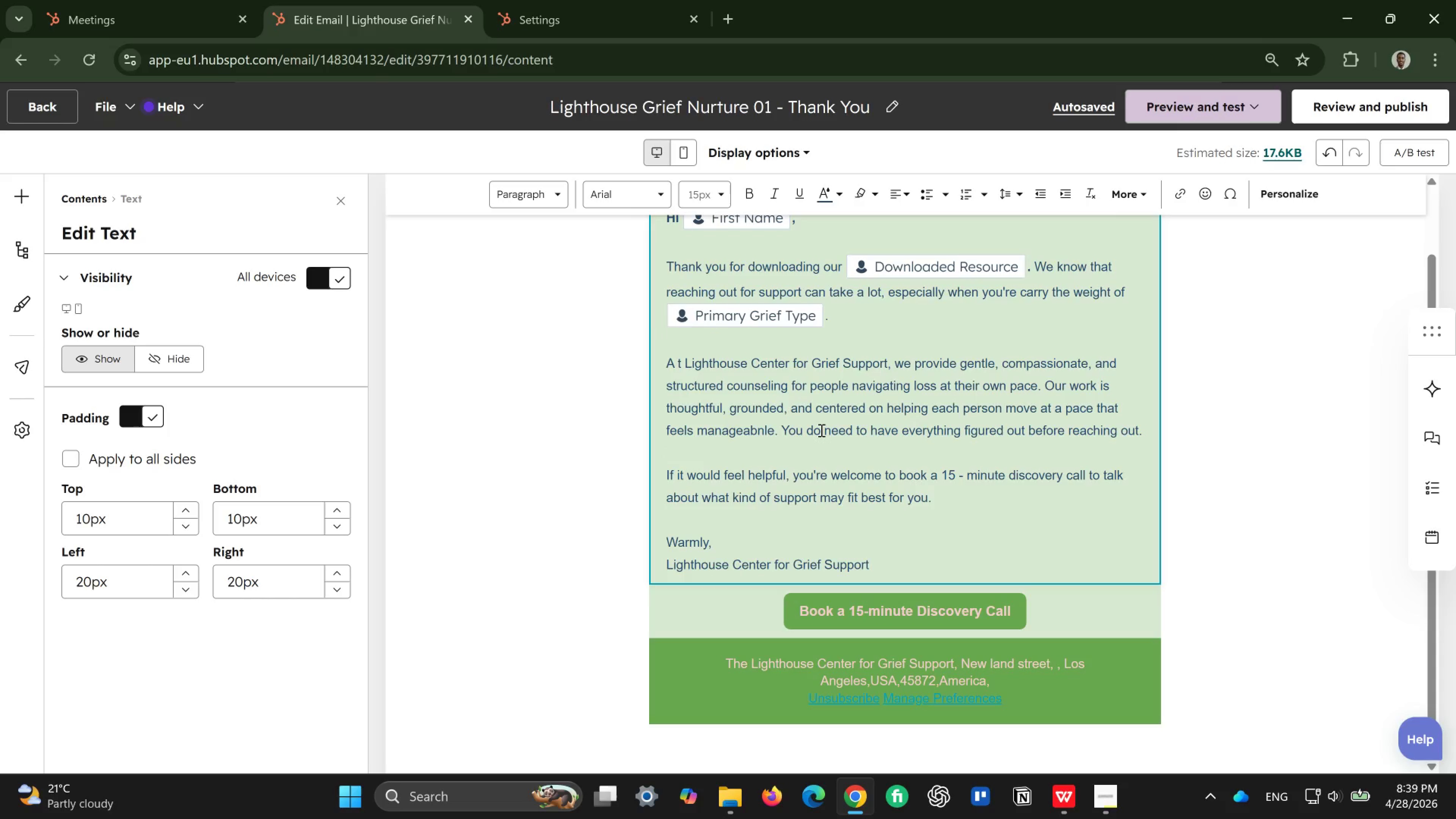 
type( not)
 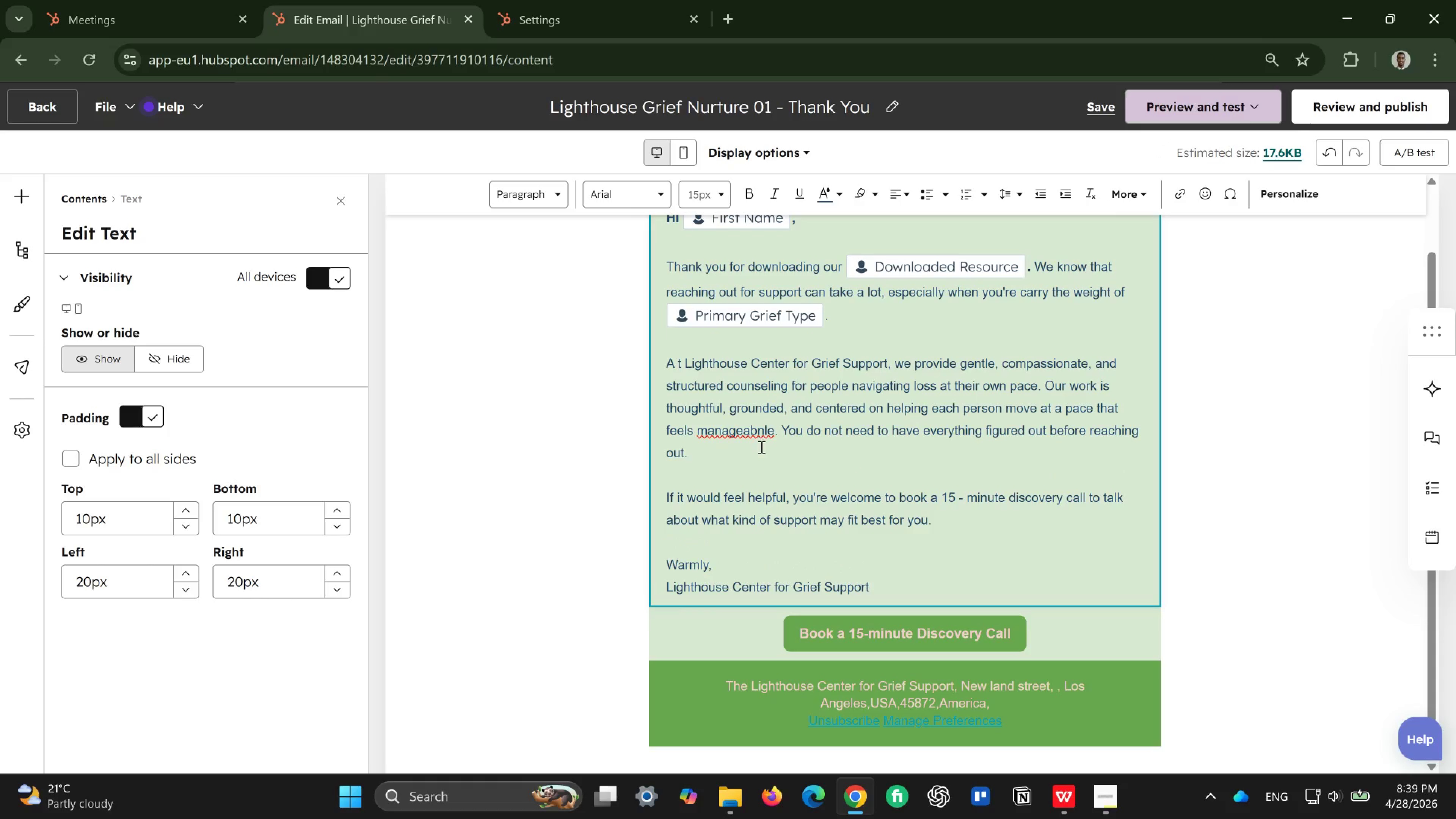 
left_click([762, 431])
 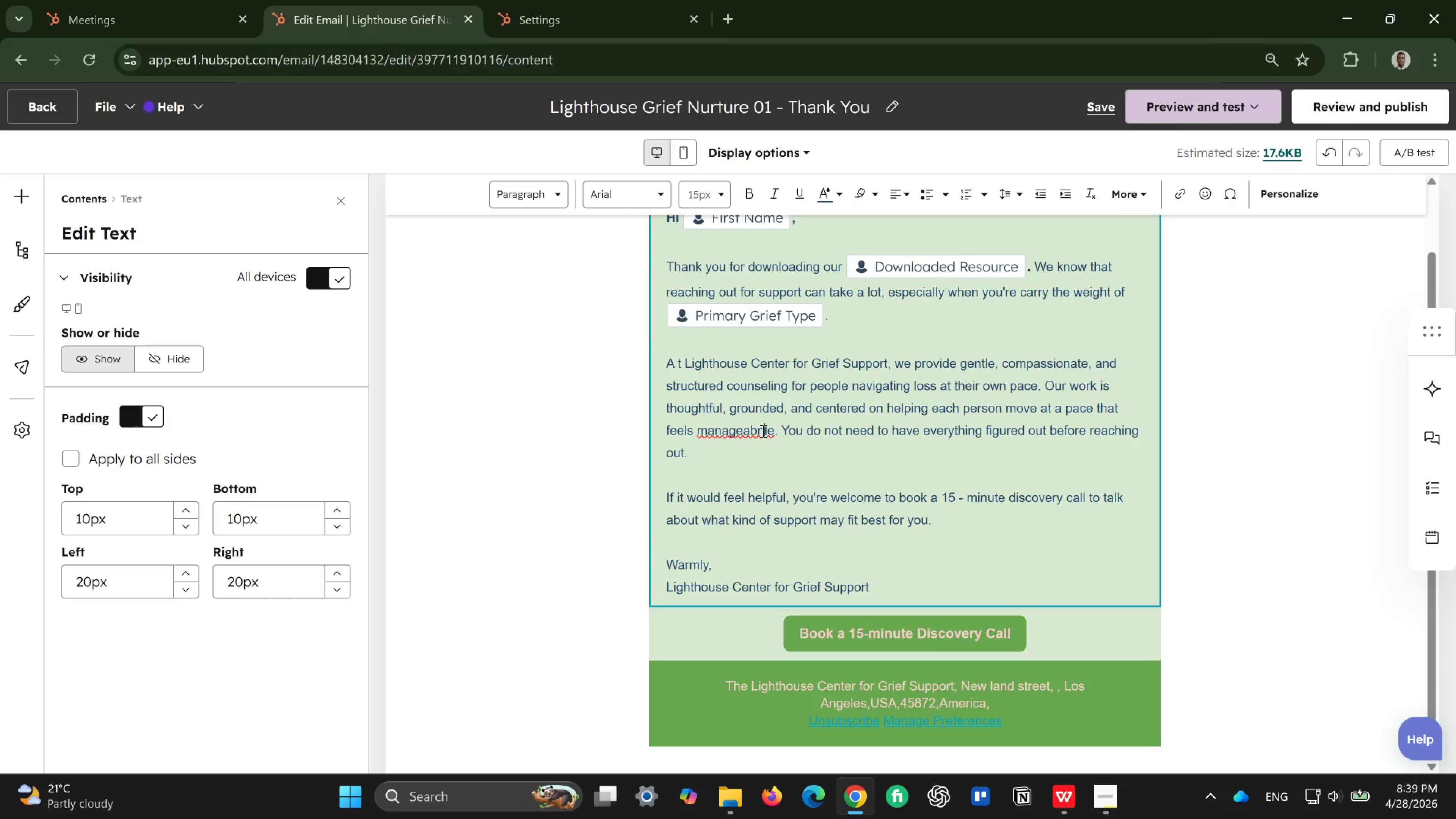 
key(Backspace)
 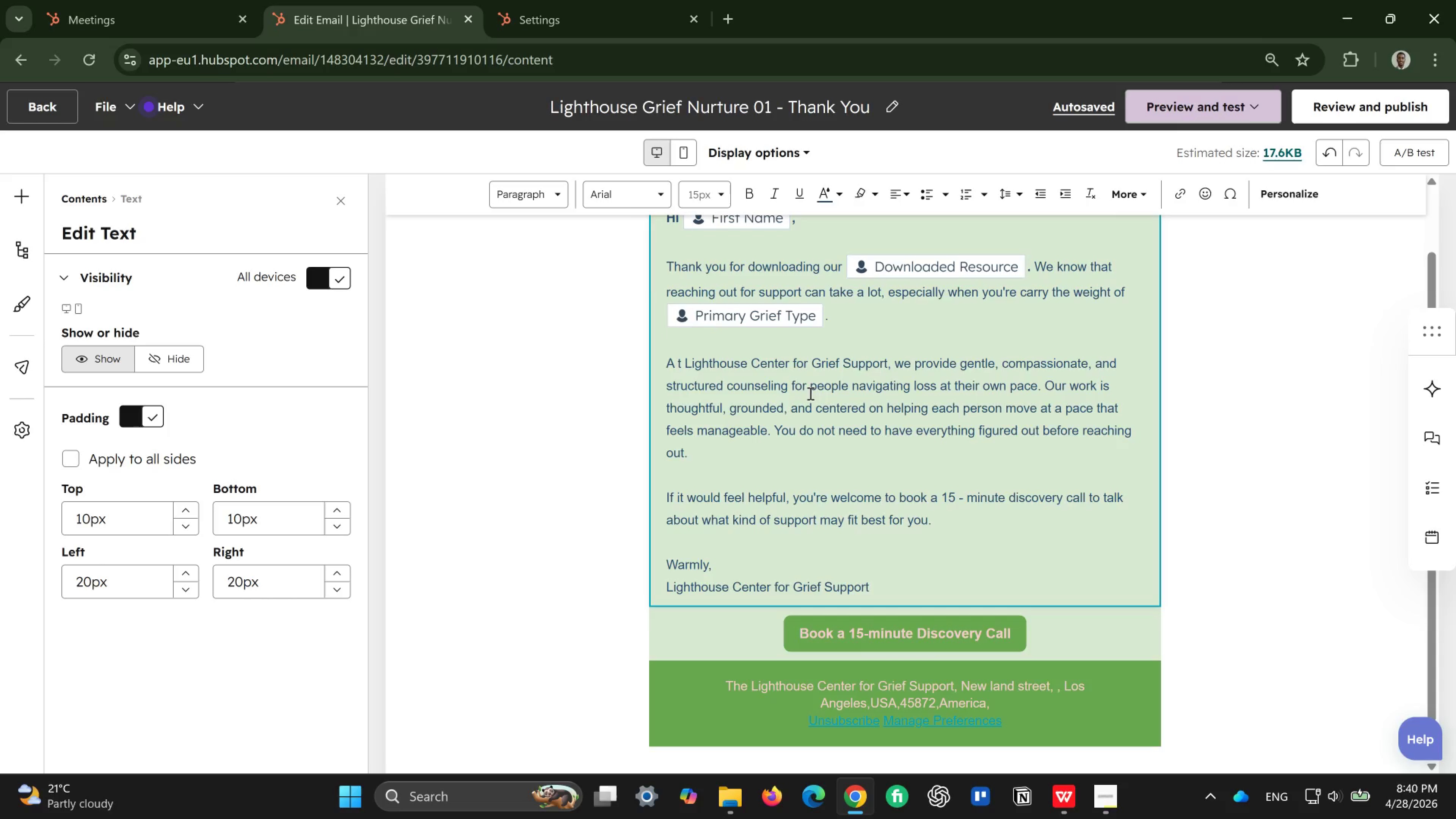 
wait(49.85)
 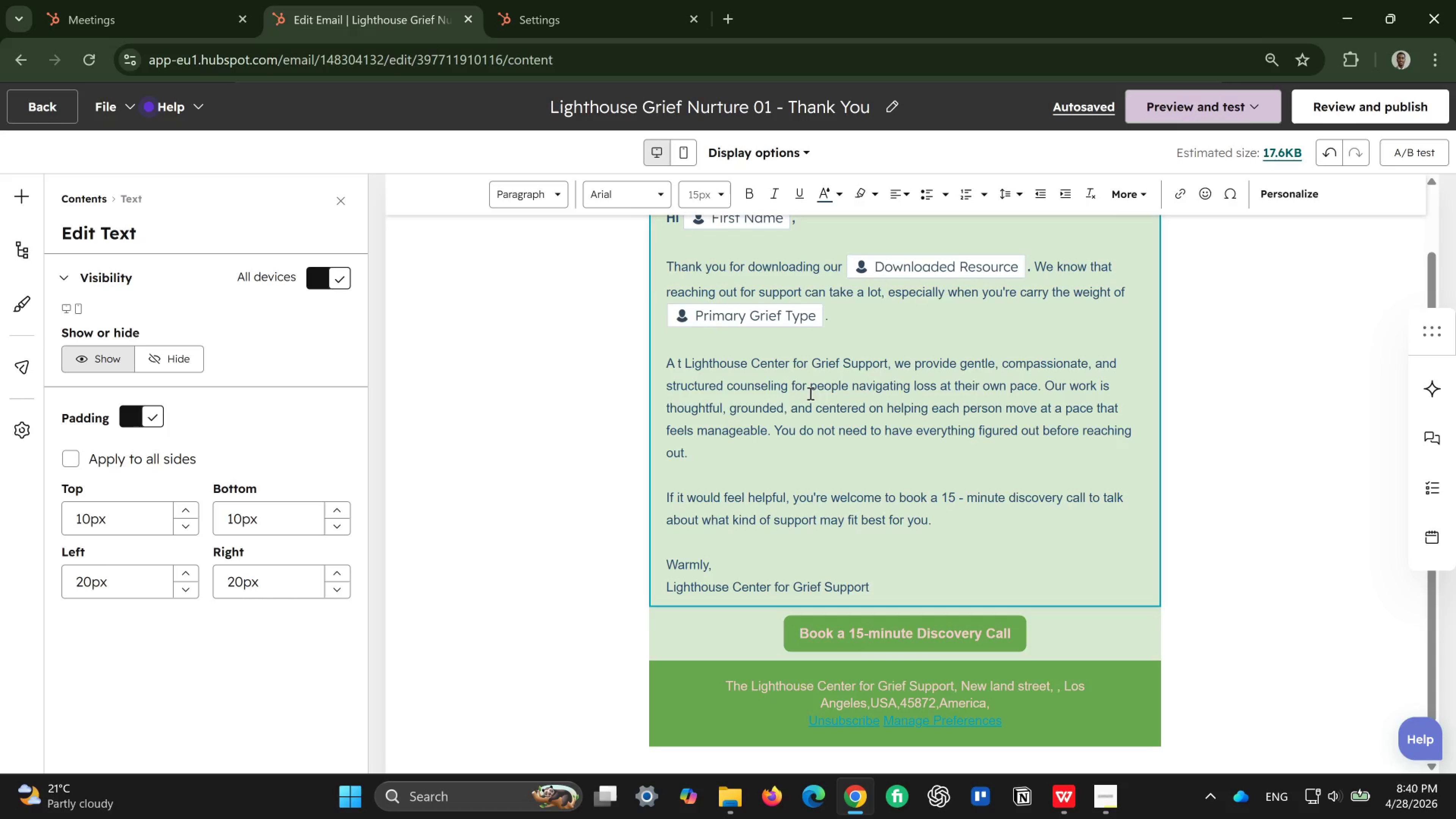 
double_click([587, 543])
 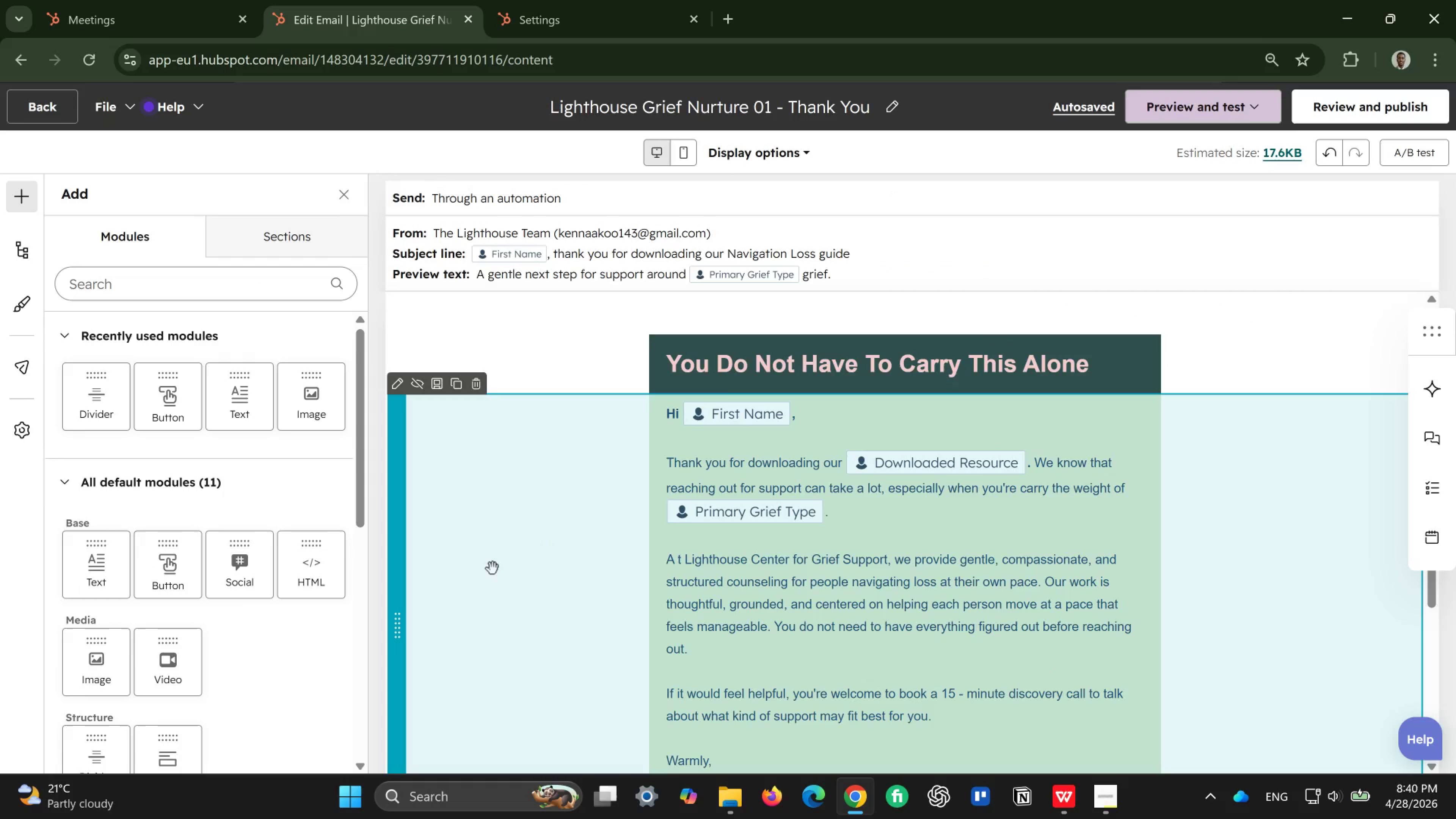 
double_click([493, 568])
 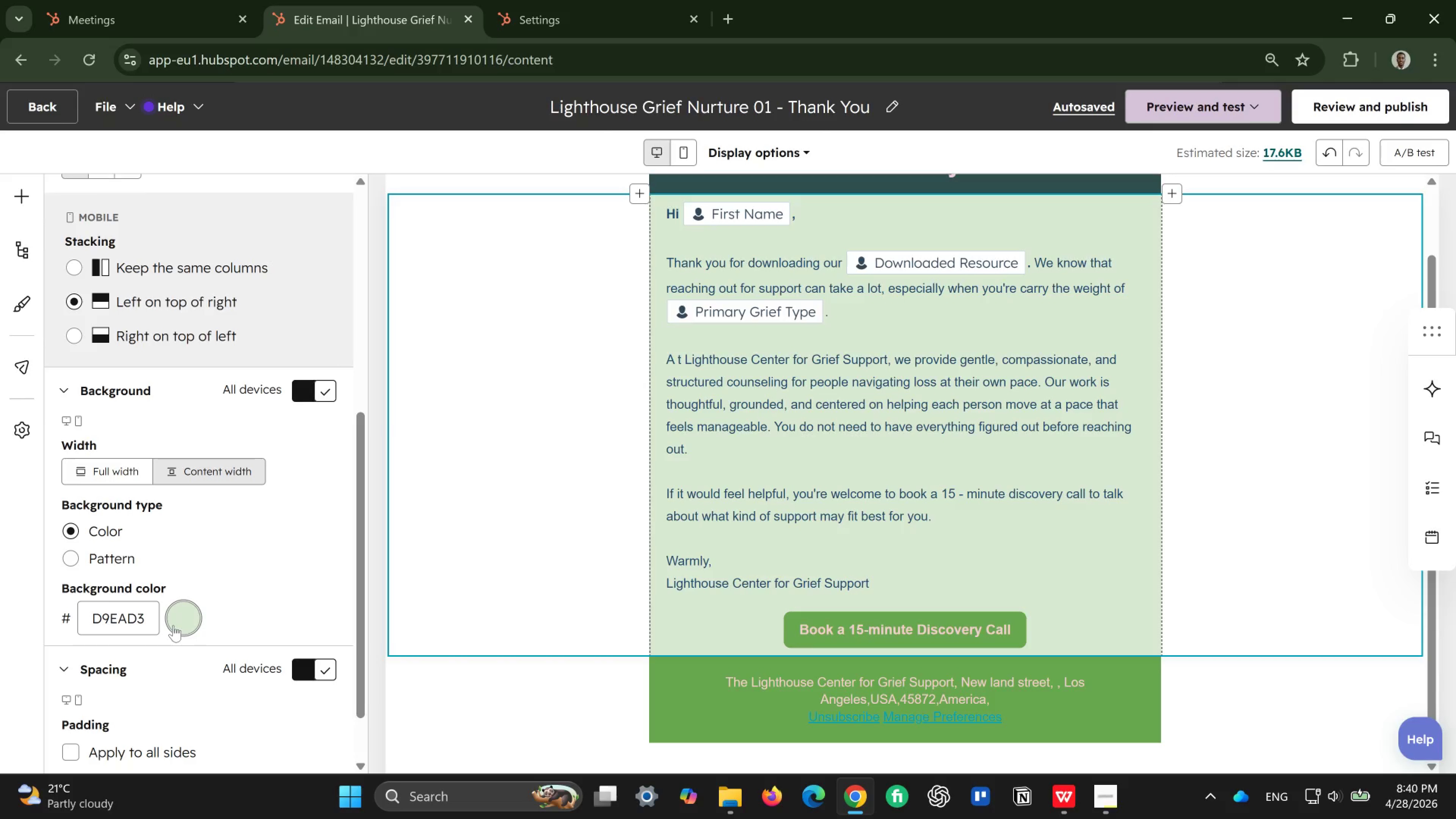 
wait(5.11)
 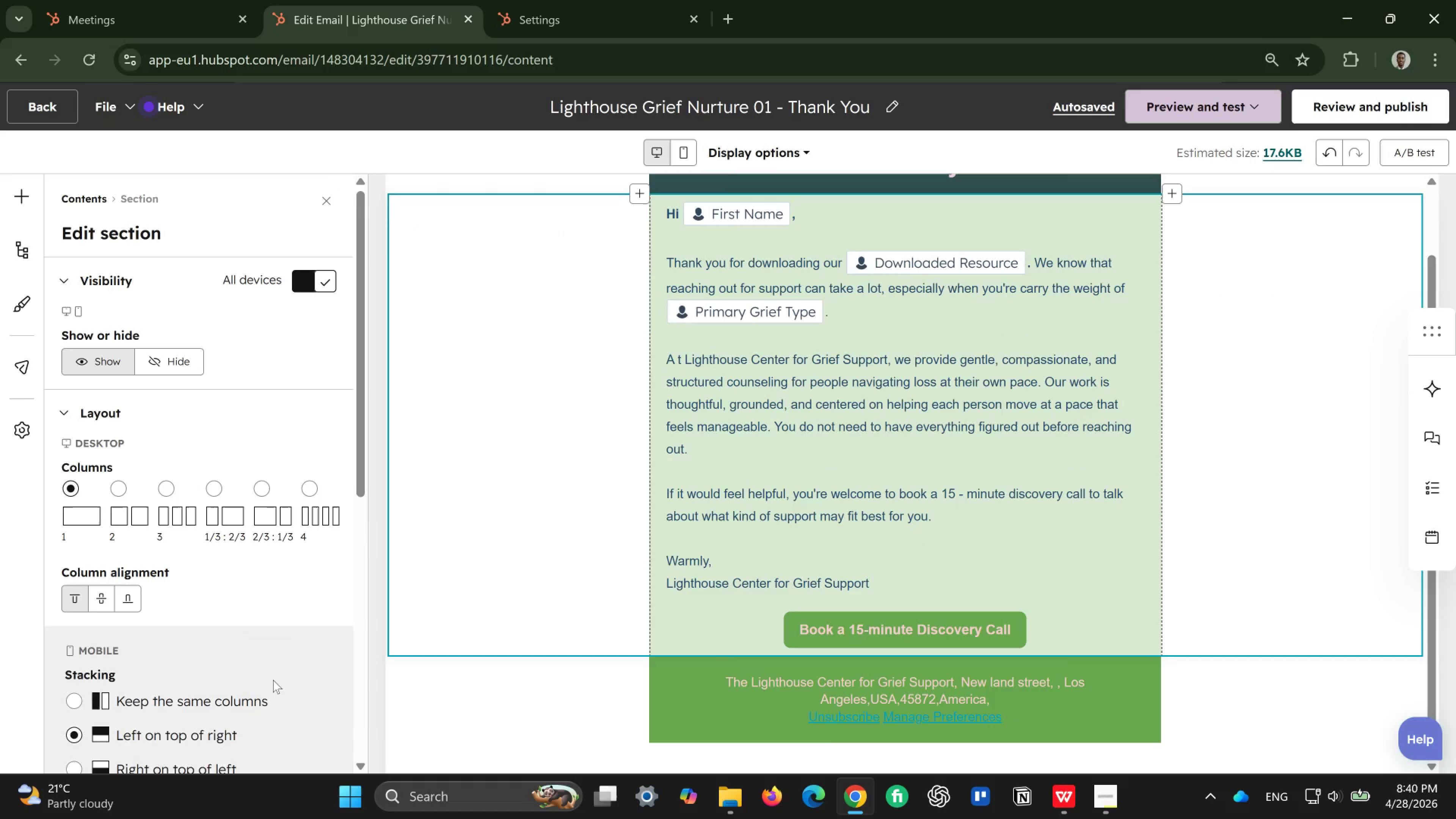 
left_click_drag(start_coordinate=[152, 618], to_coordinate=[82, 618])
 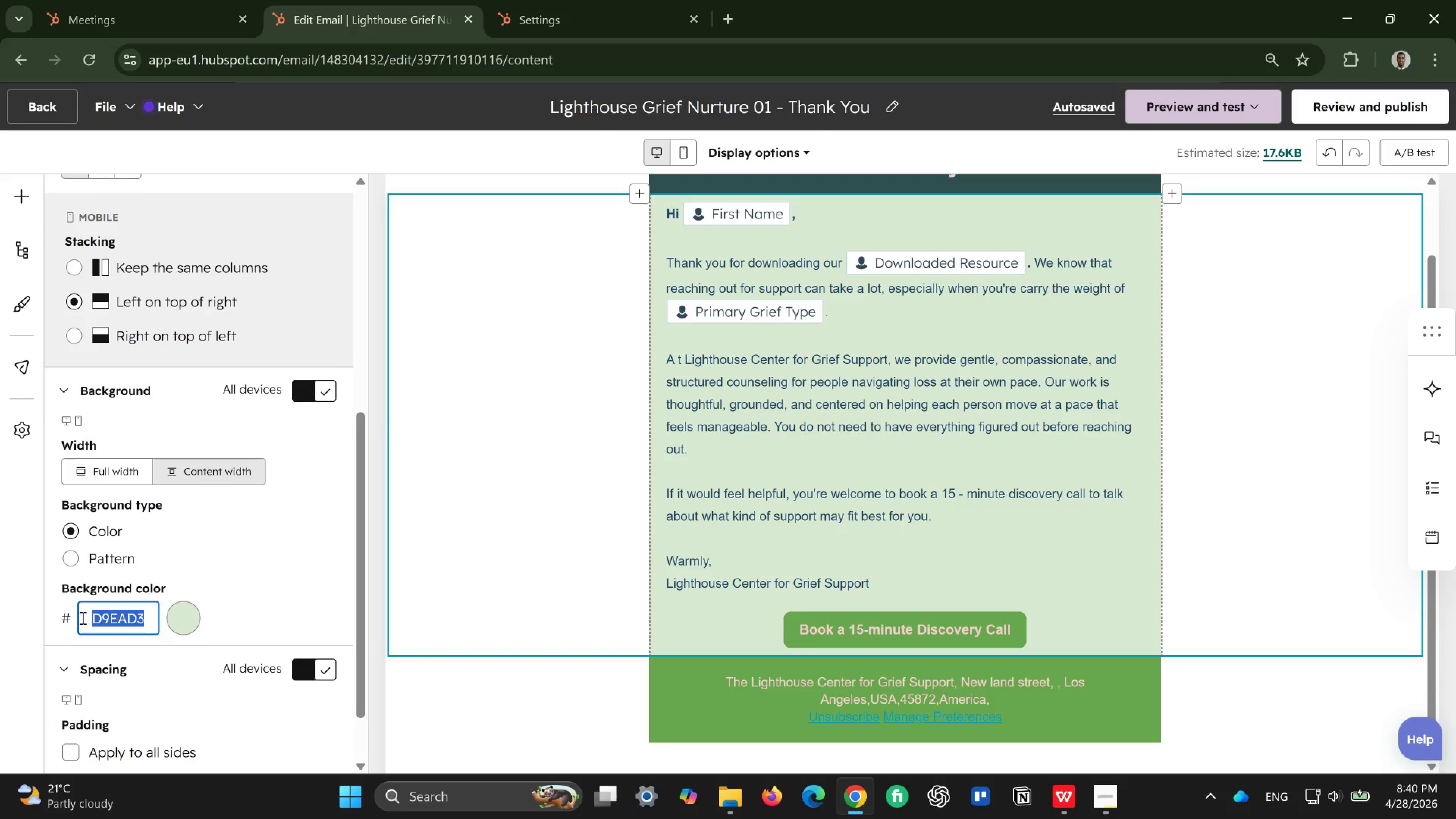 
type(4a4a4a)
 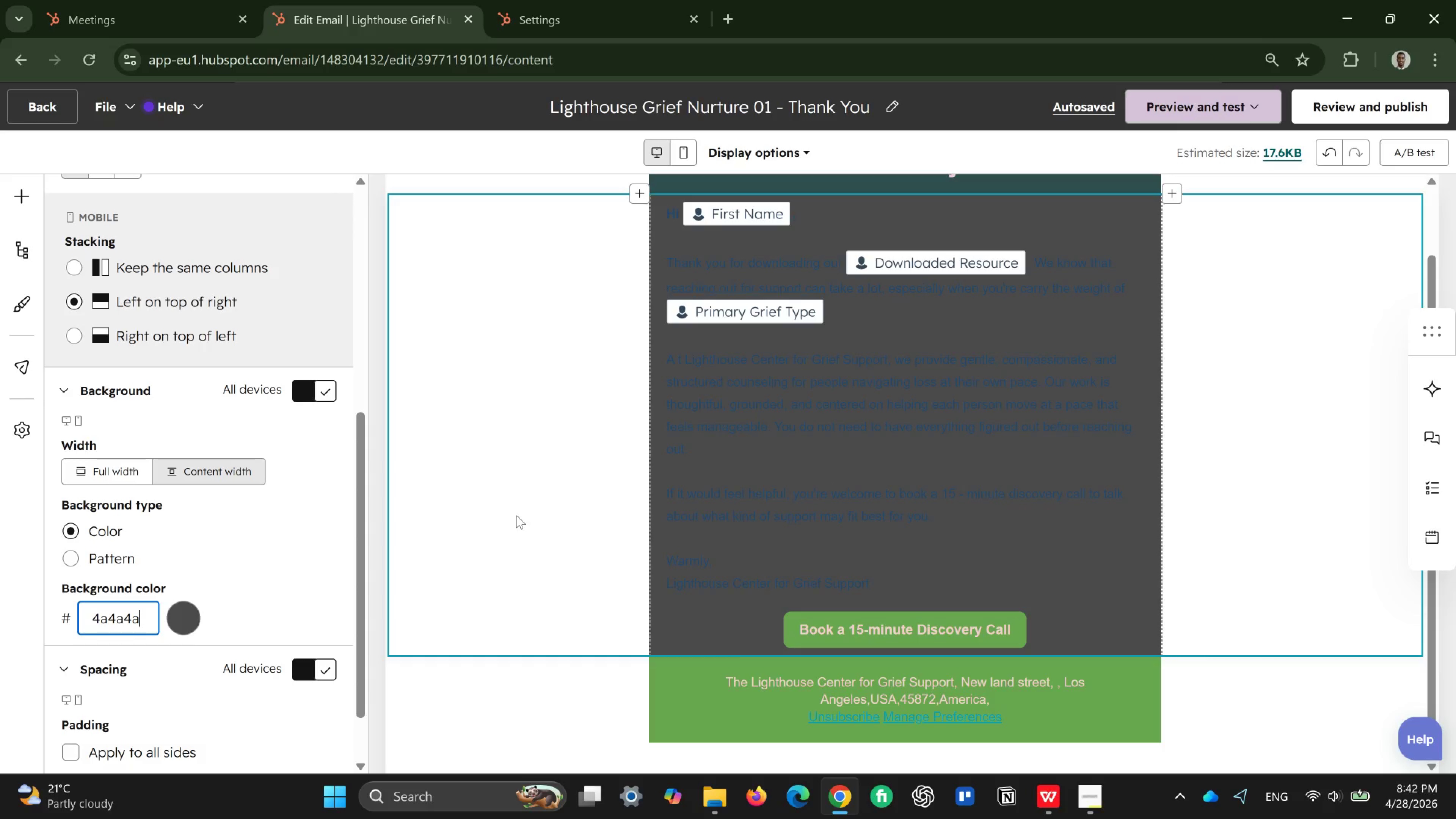 
wait(95.46)
 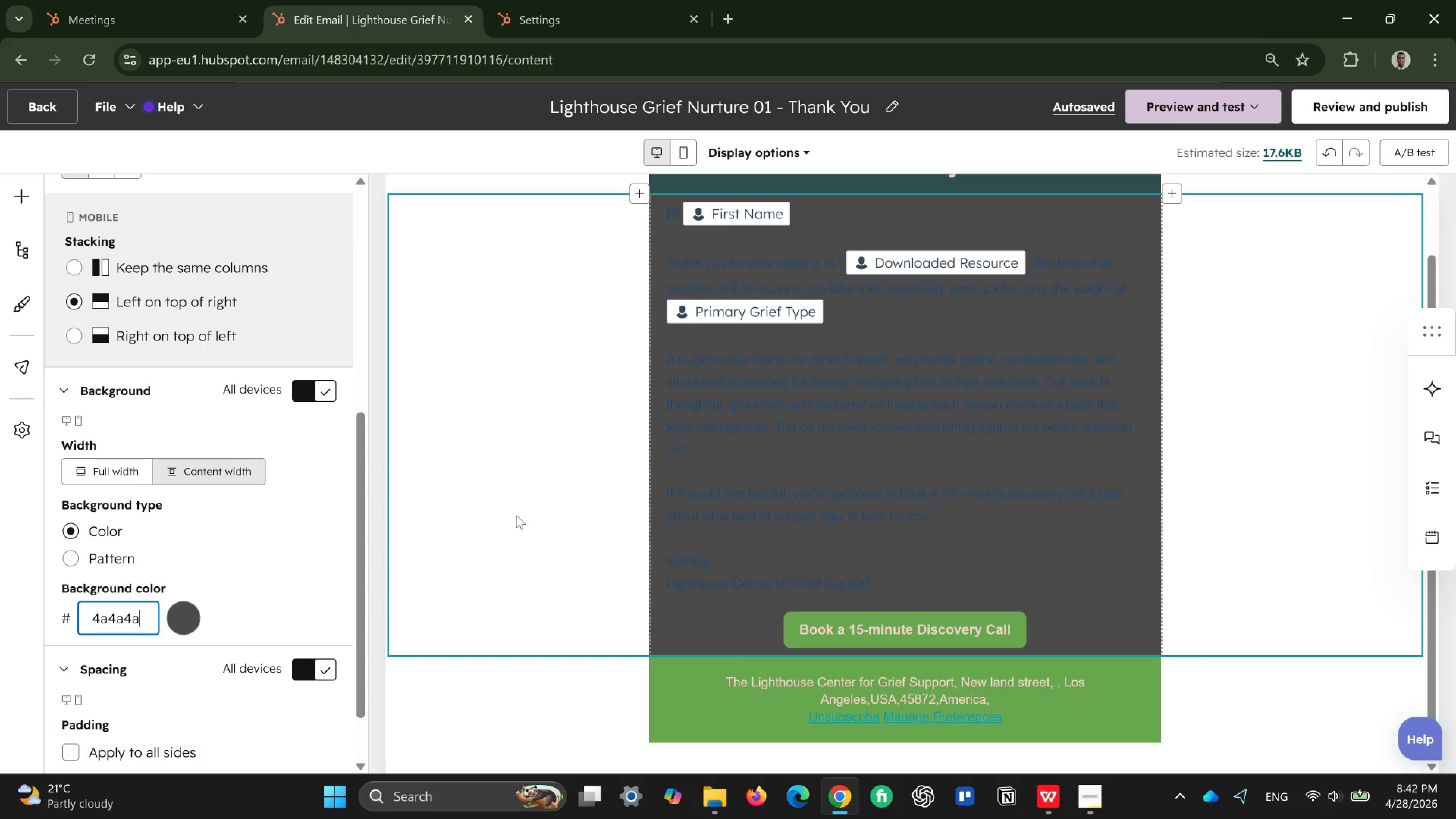 
left_click([190, 620])
 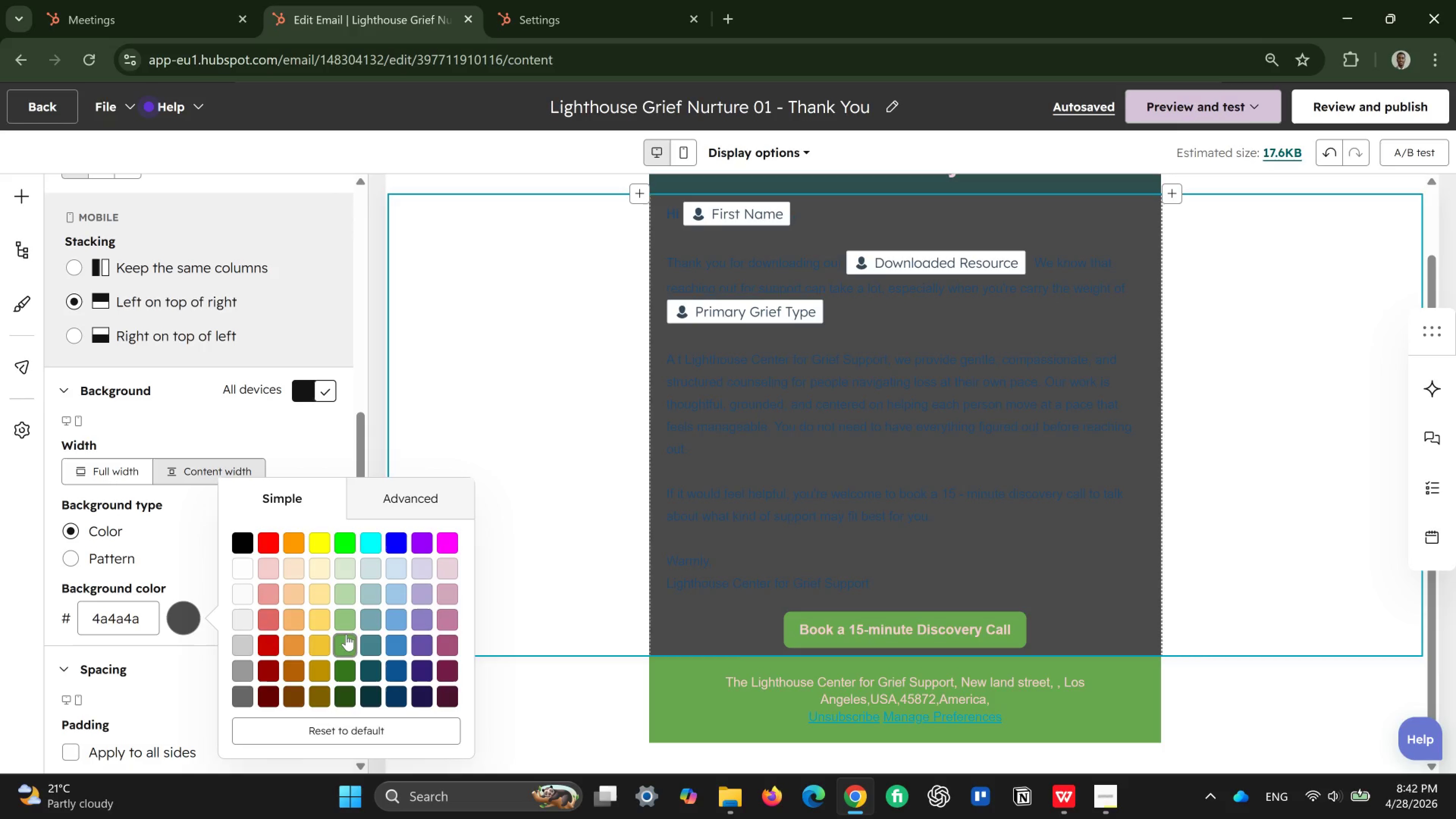 
left_click([346, 591])
 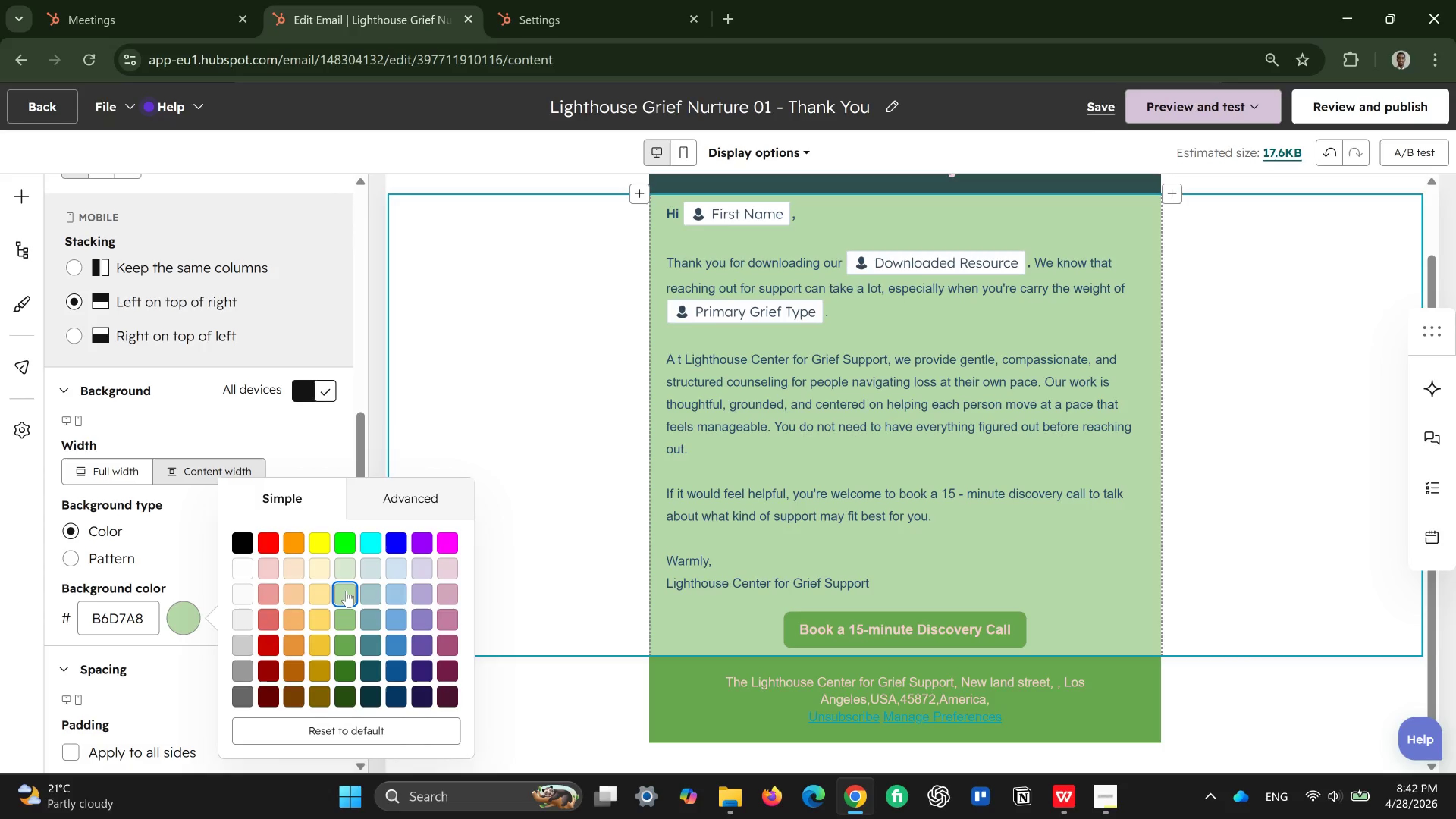 
left_click([756, 501])
 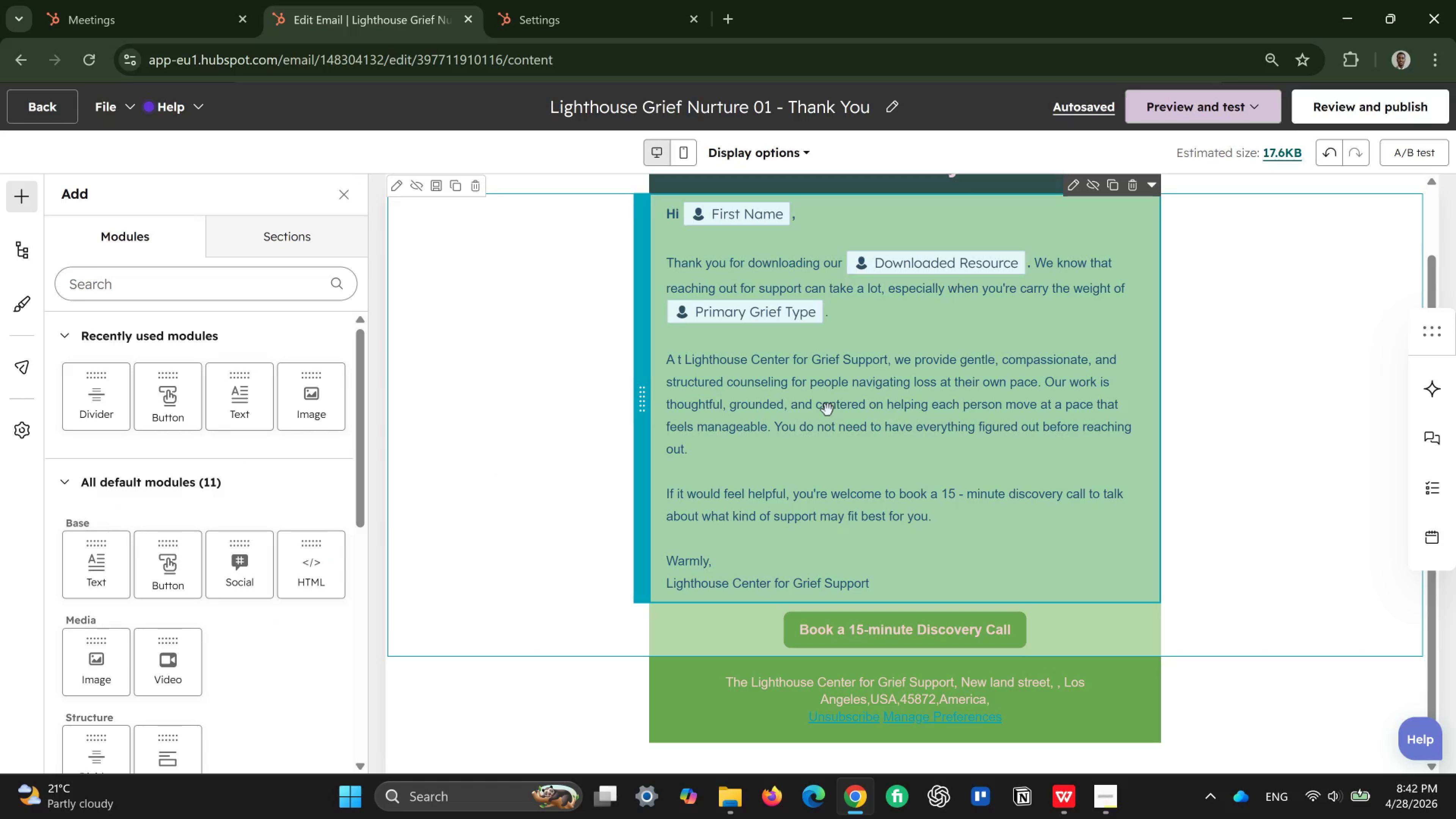 
double_click([828, 410])
 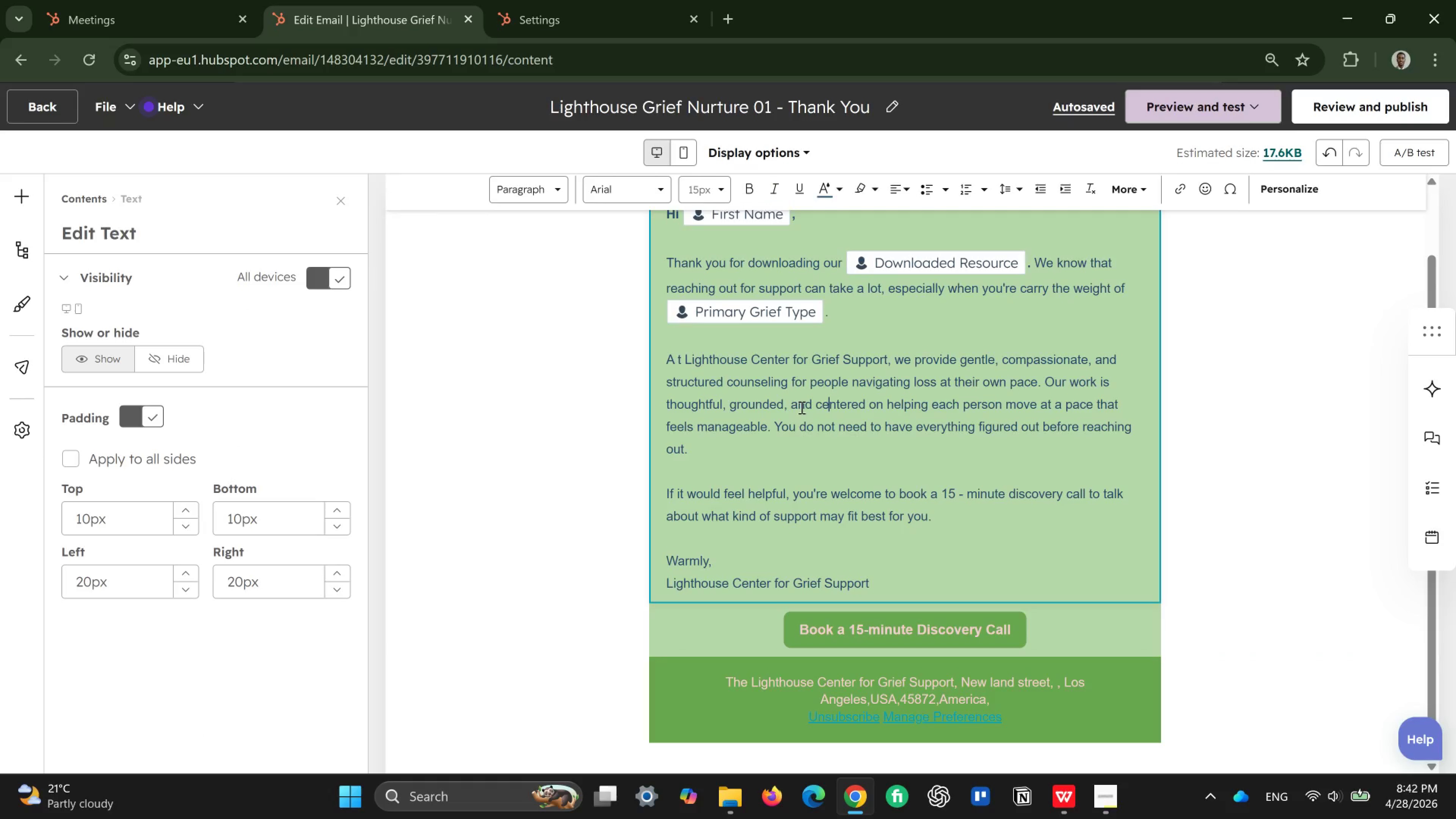 
mouse_move([690, 299])
 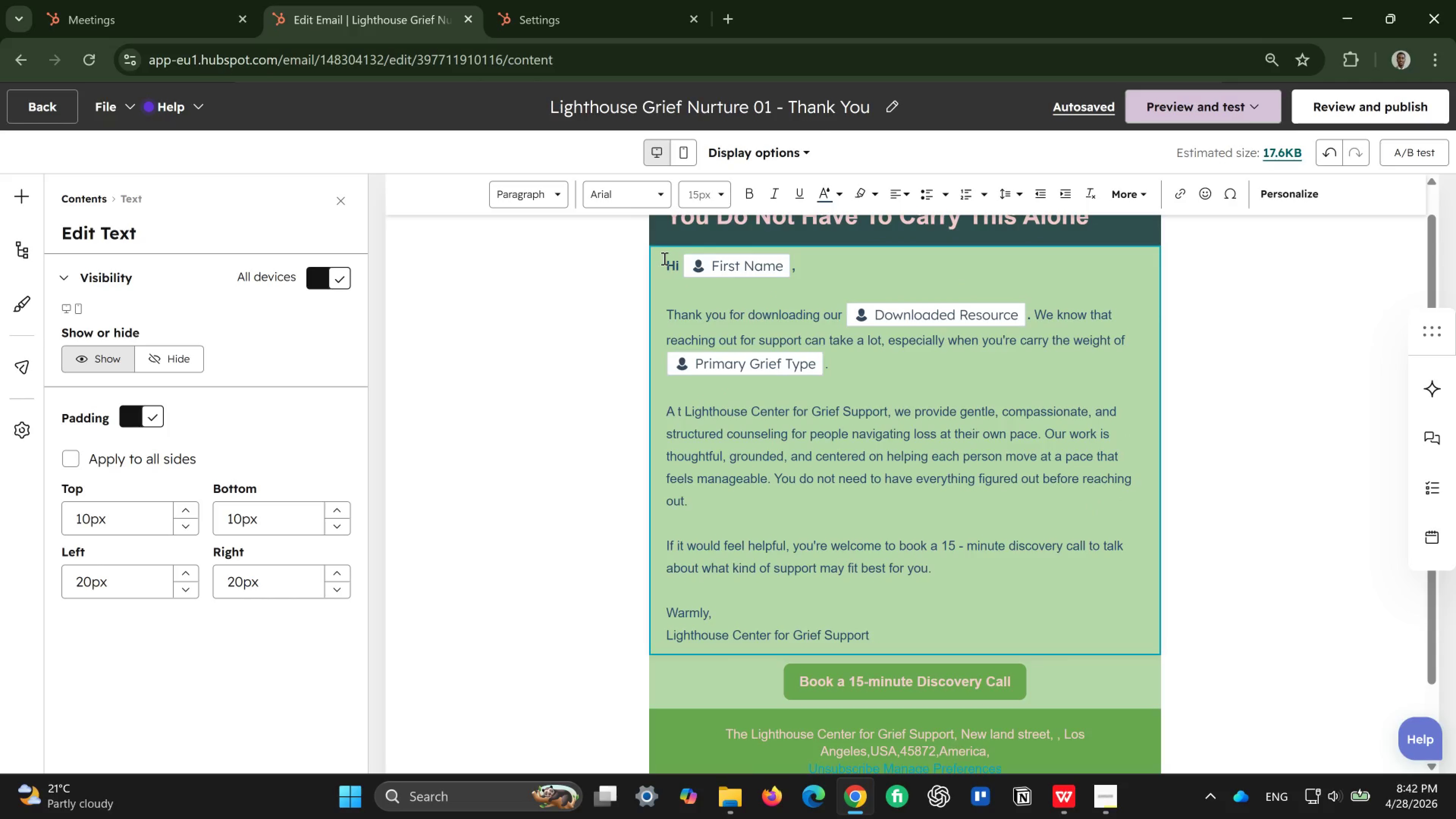 
left_click_drag(start_coordinate=[664, 258], to_coordinate=[841, 450])
 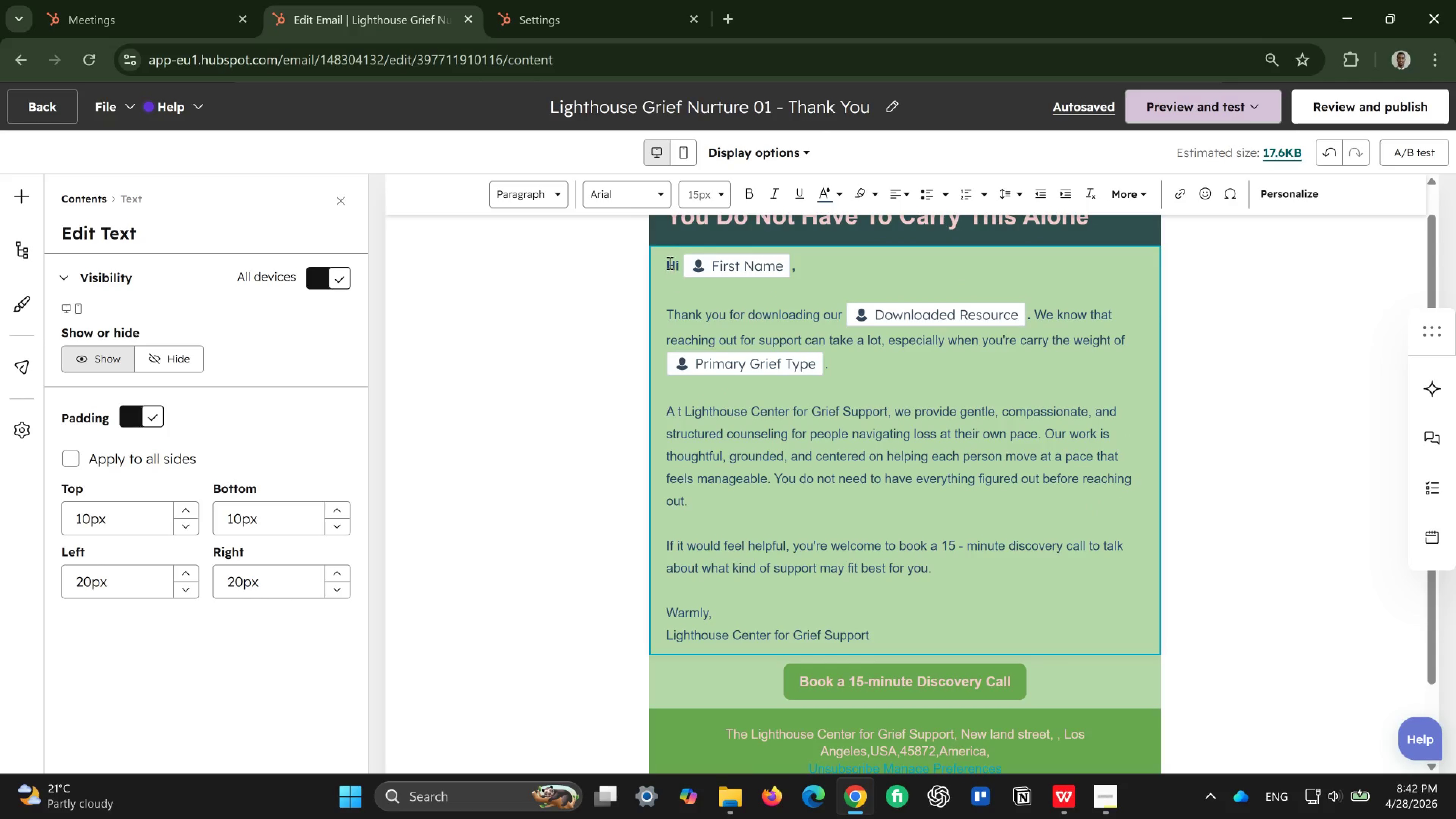 
left_click([669, 263])
 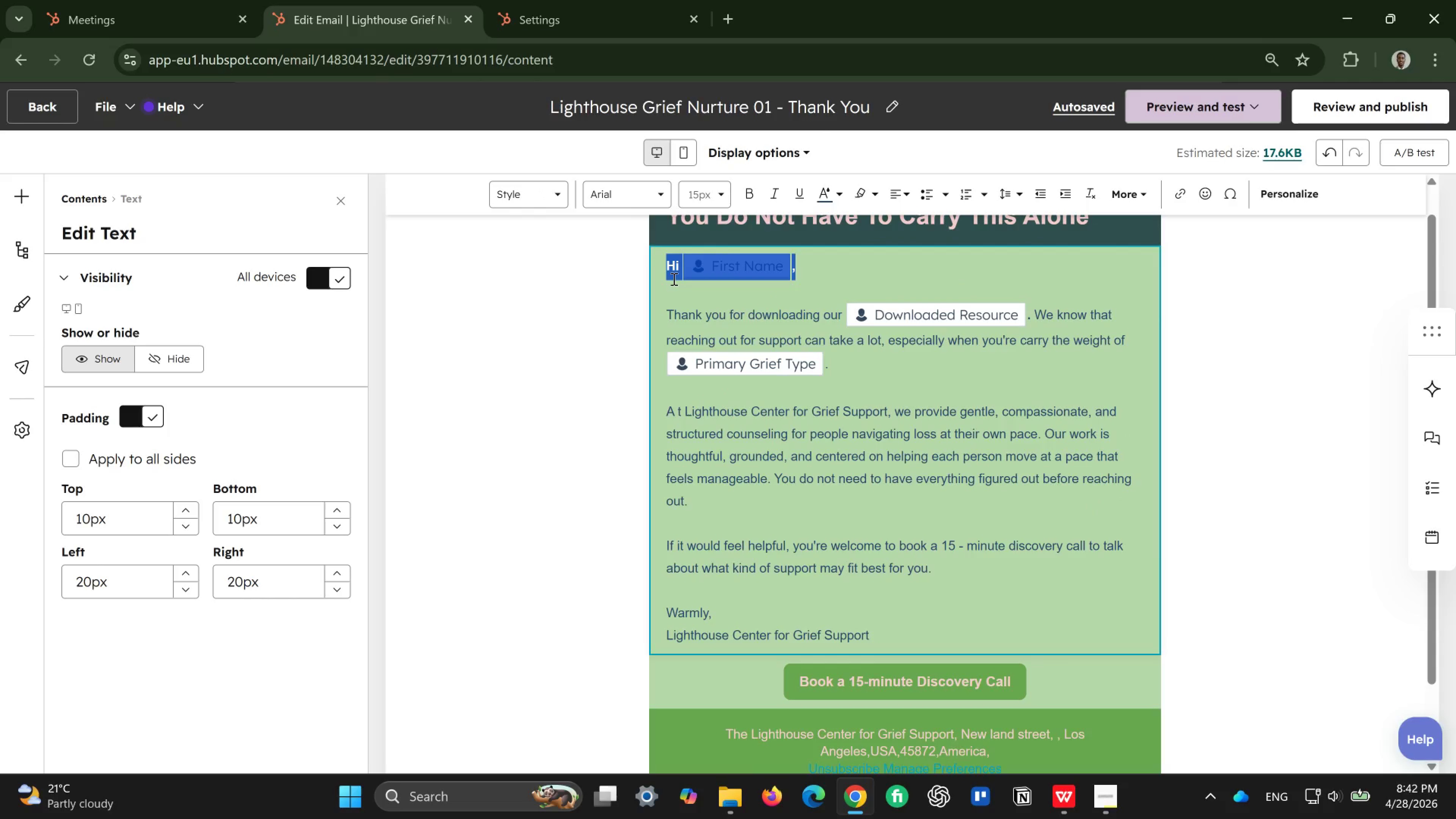 
left_click([673, 279])
 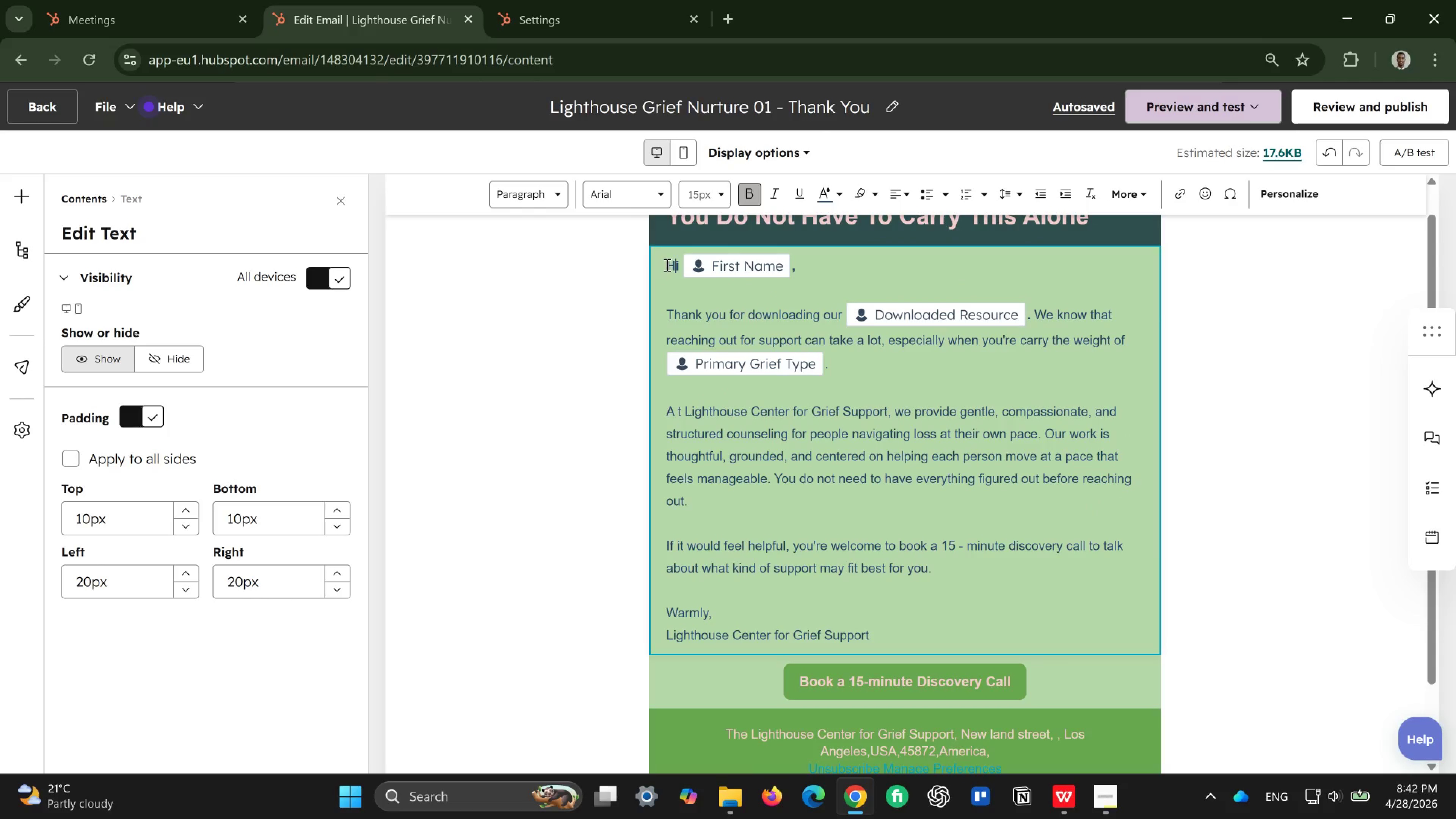 
left_click_drag(start_coordinate=[666, 265], to_coordinate=[920, 645])
 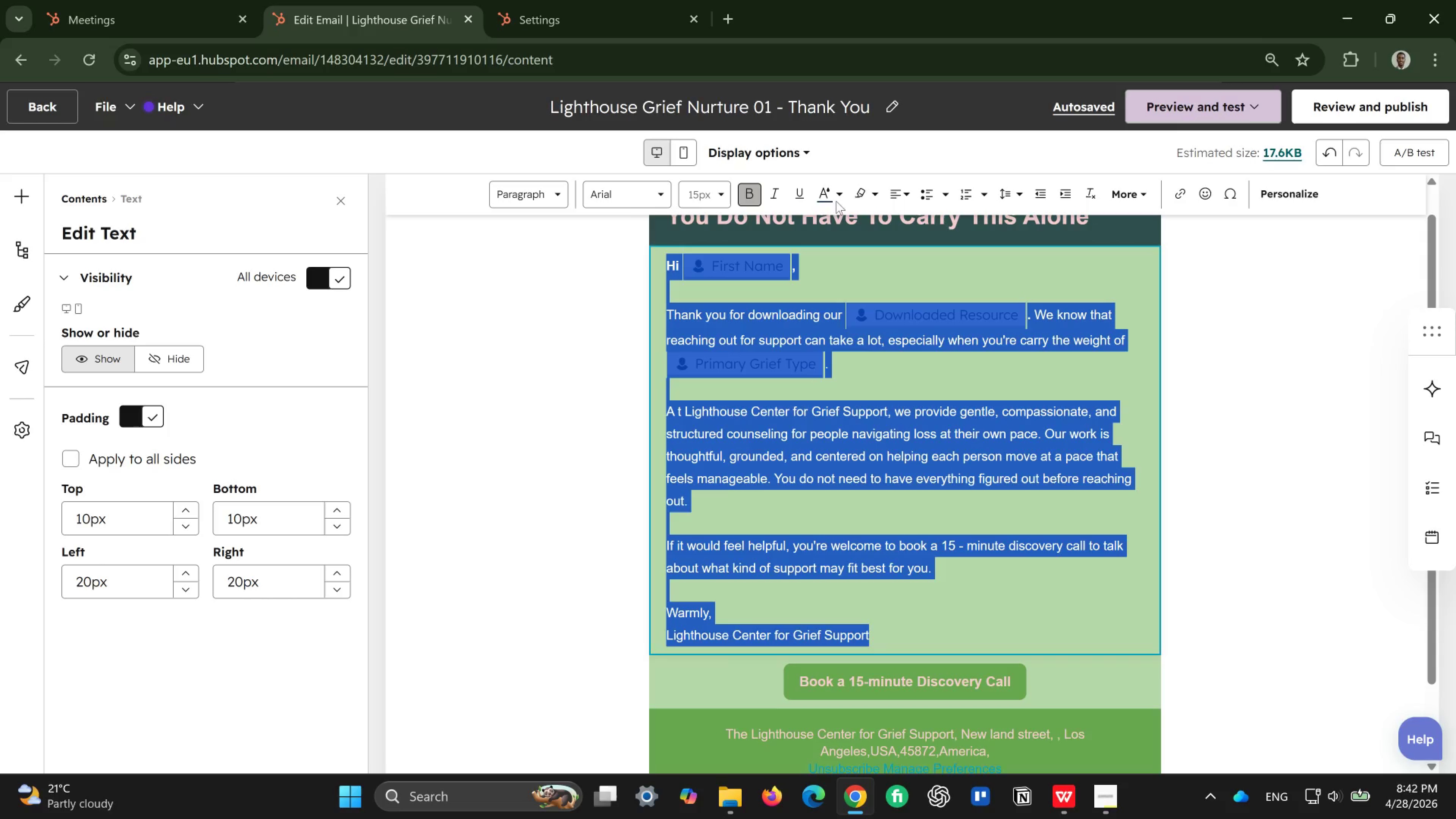 
left_click([844, 188])
 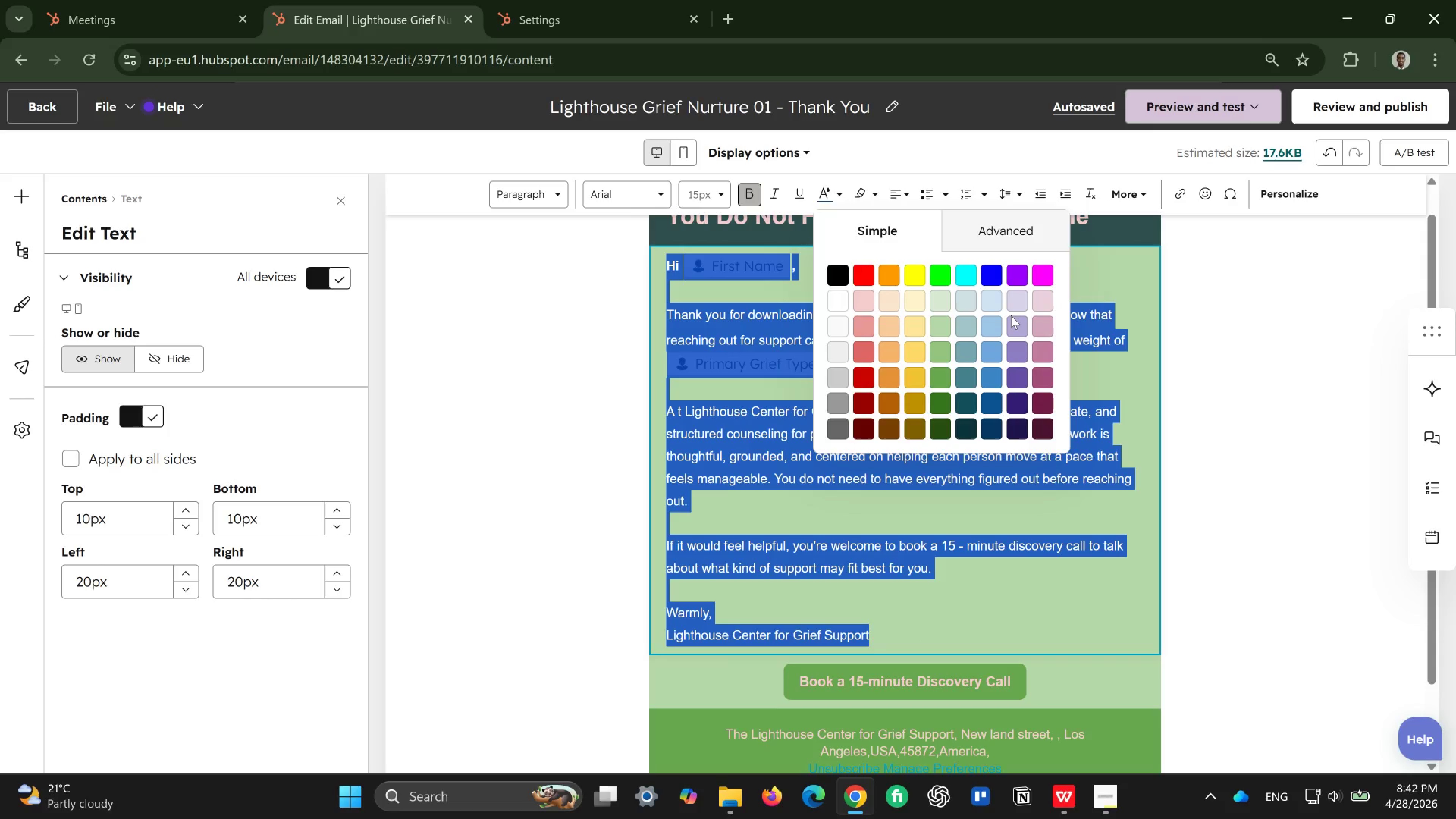 
left_click([1053, 403])
 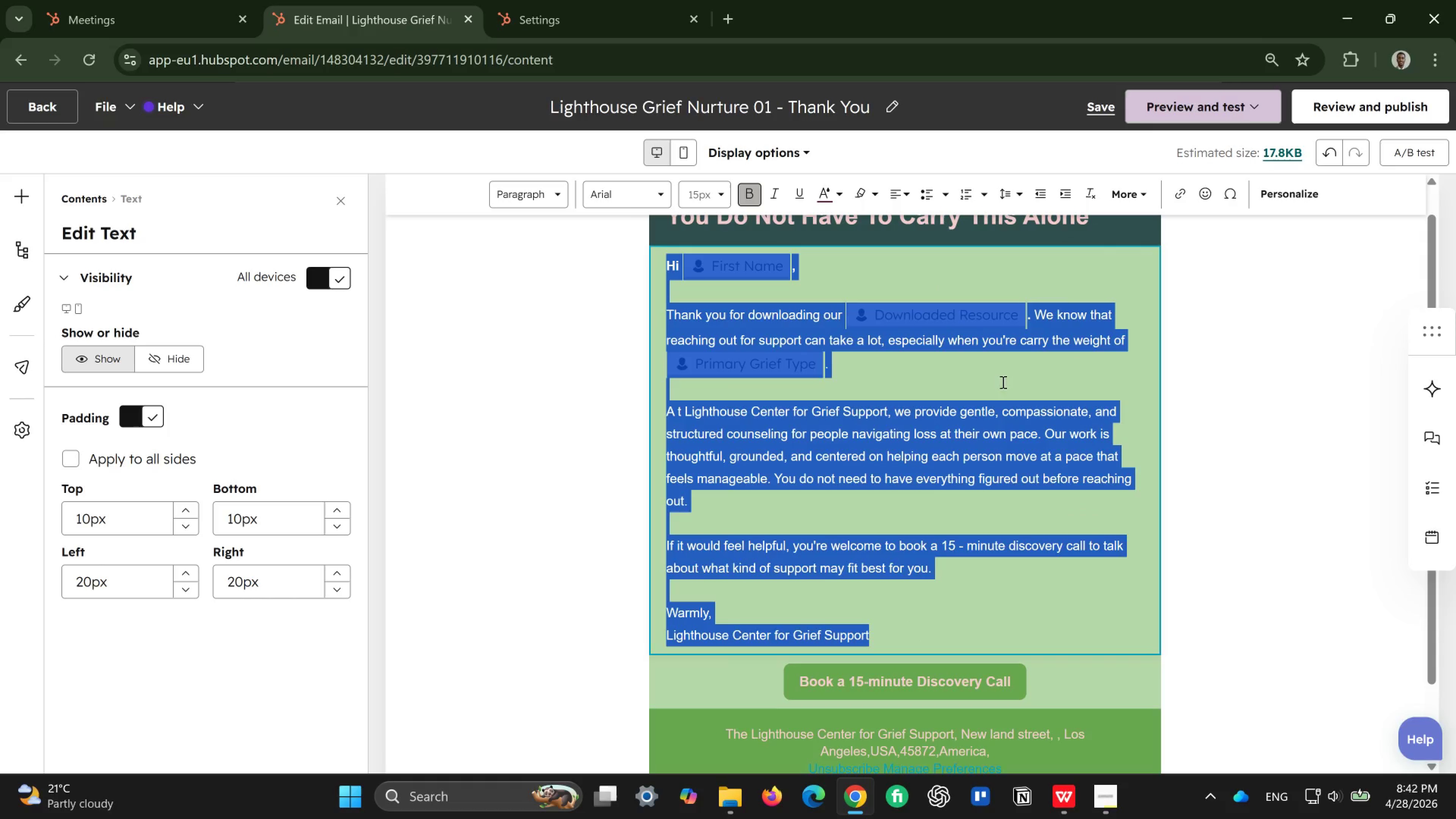 
left_click([1002, 375])
 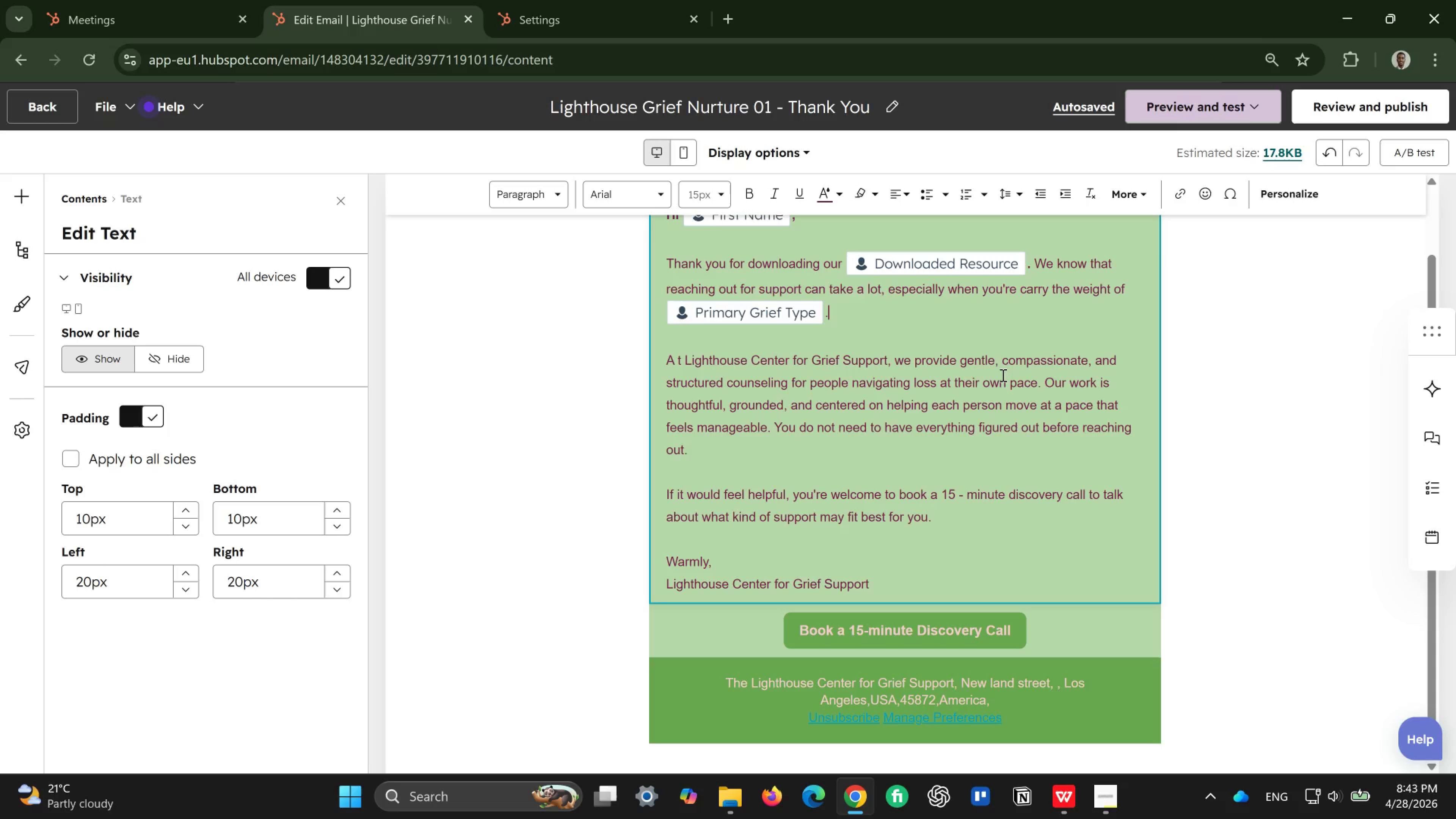 
wait(39.6)
 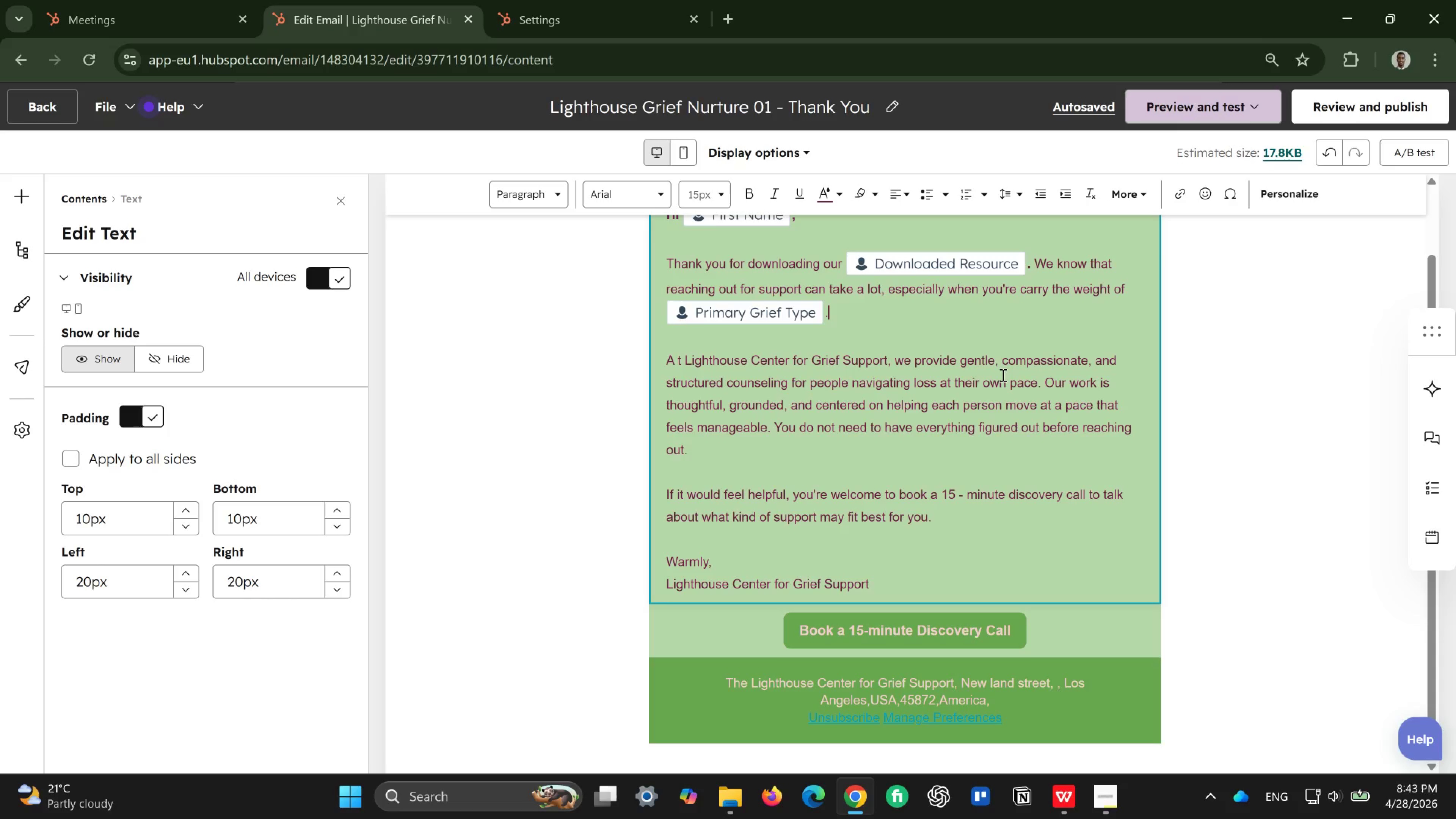 
double_click([587, 443])
 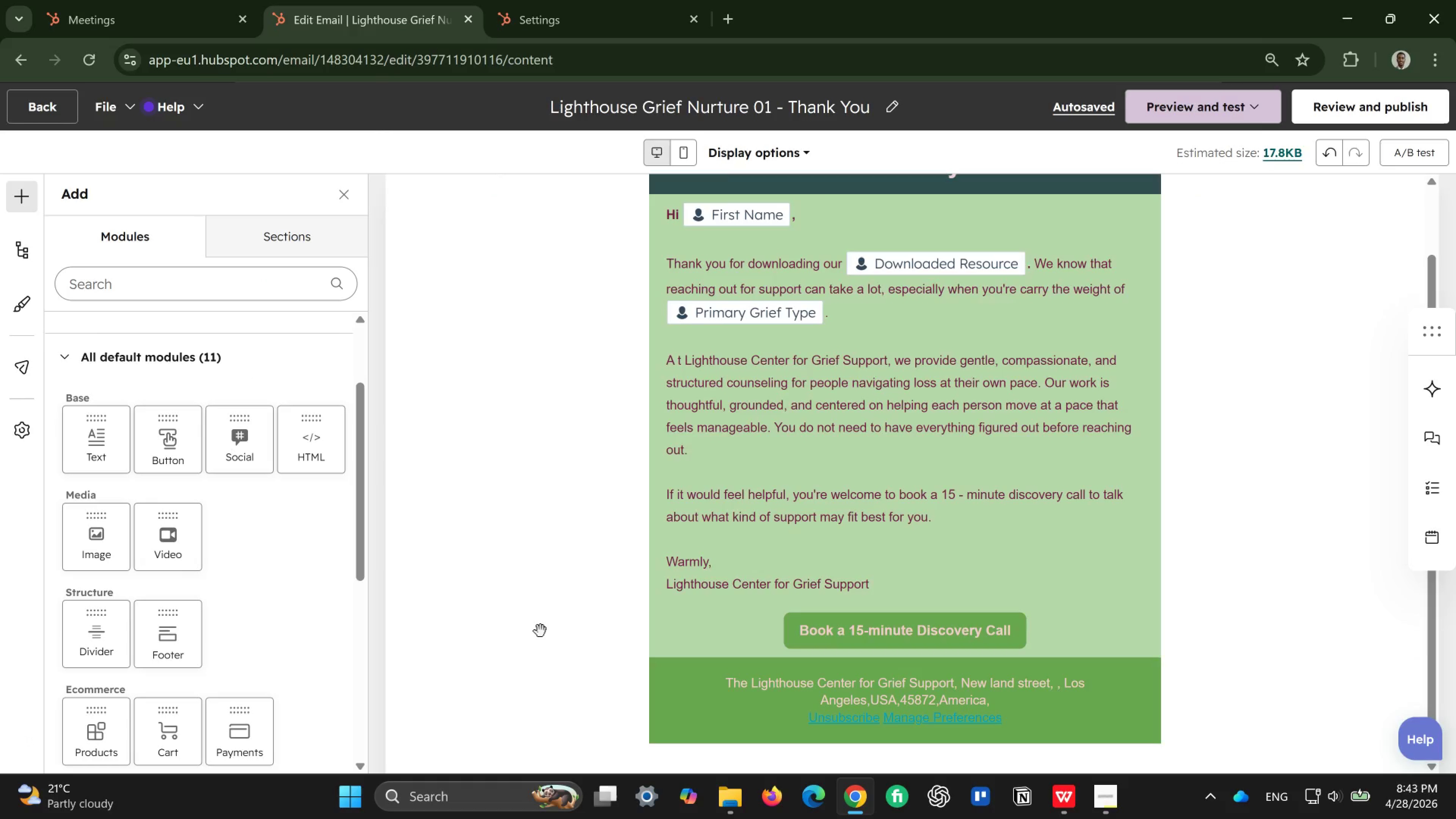 
left_click([504, 529])
 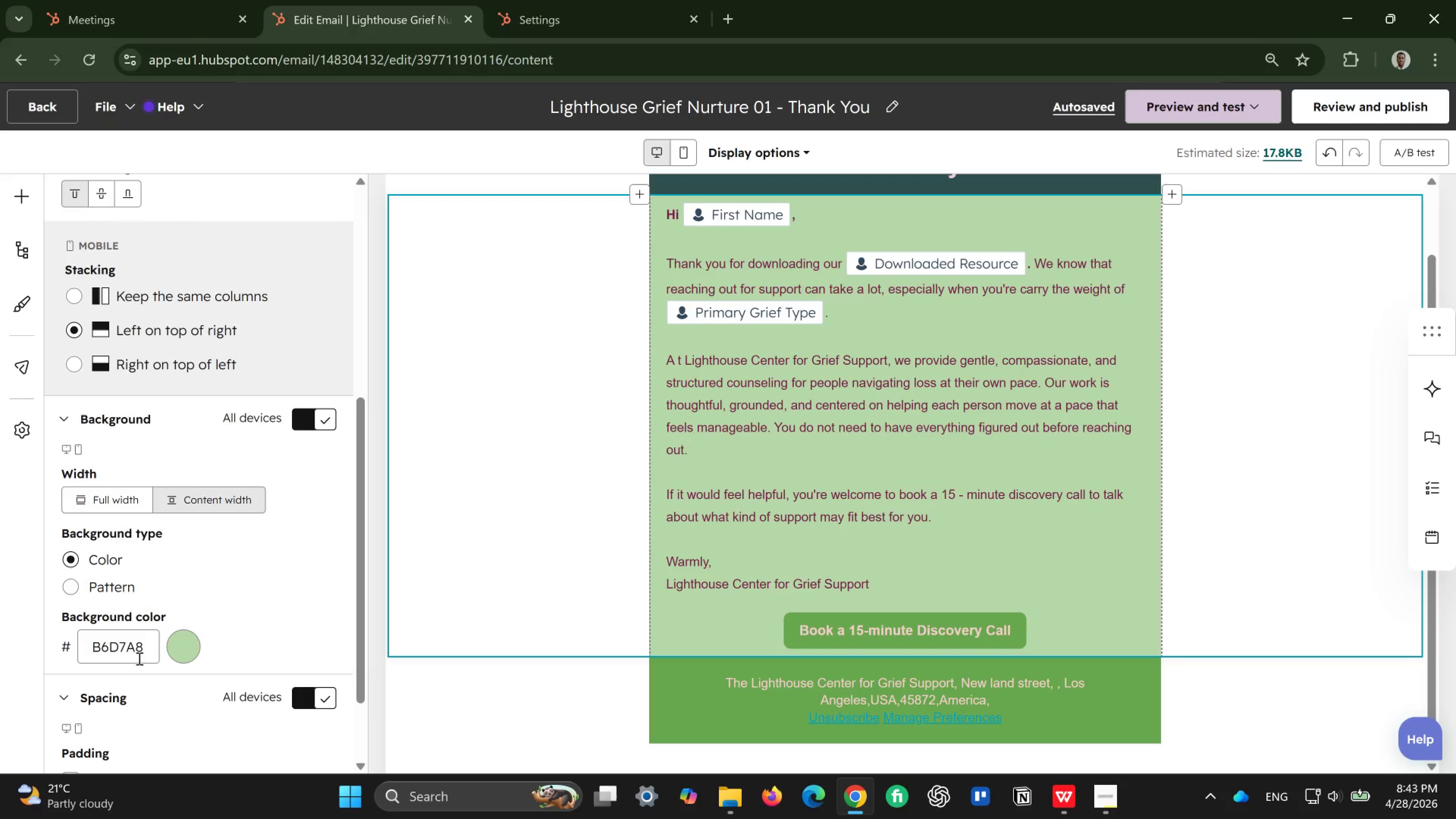 
left_click_drag(start_coordinate=[143, 648], to_coordinate=[93, 649])
 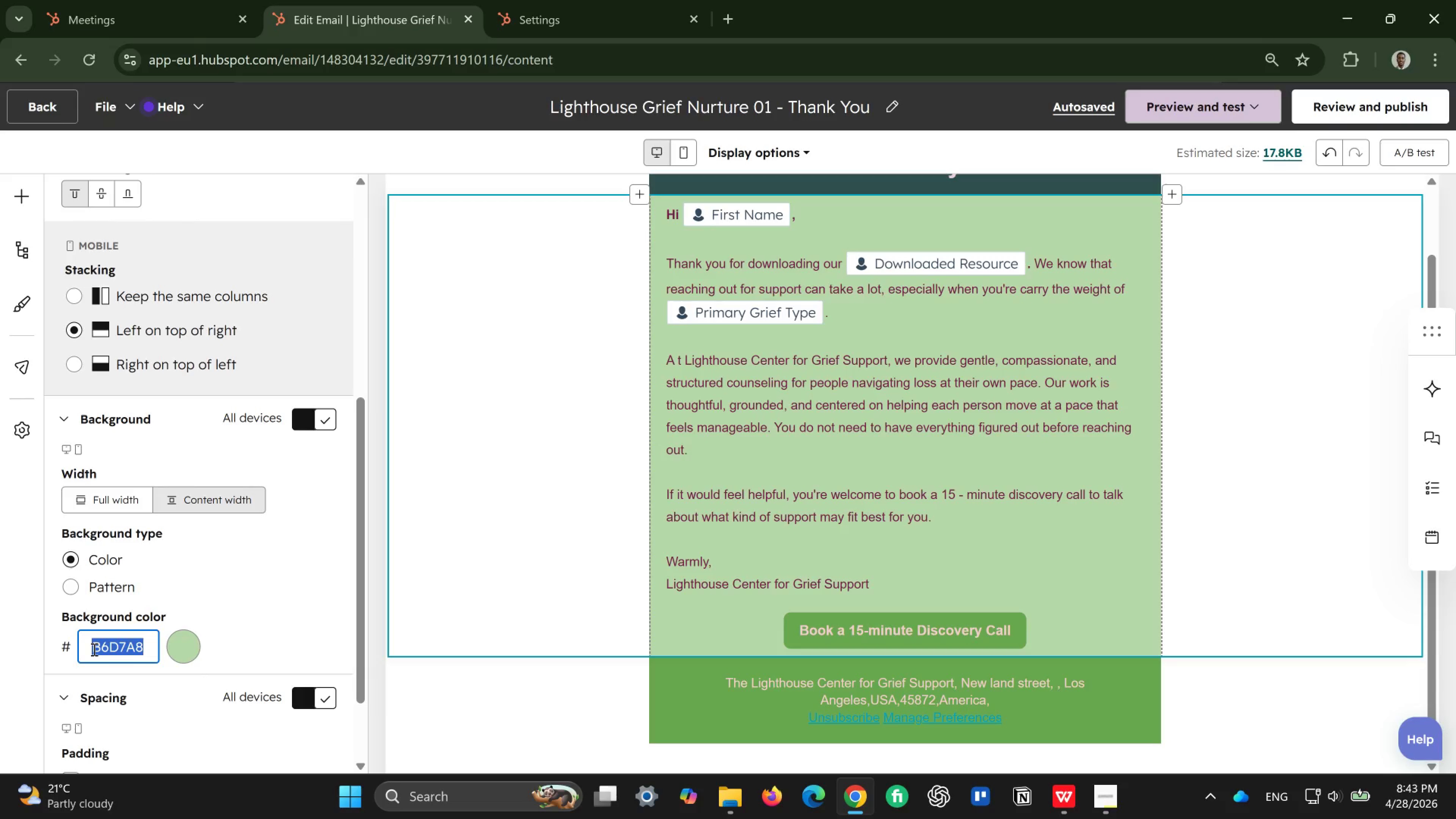 
type(6a)
 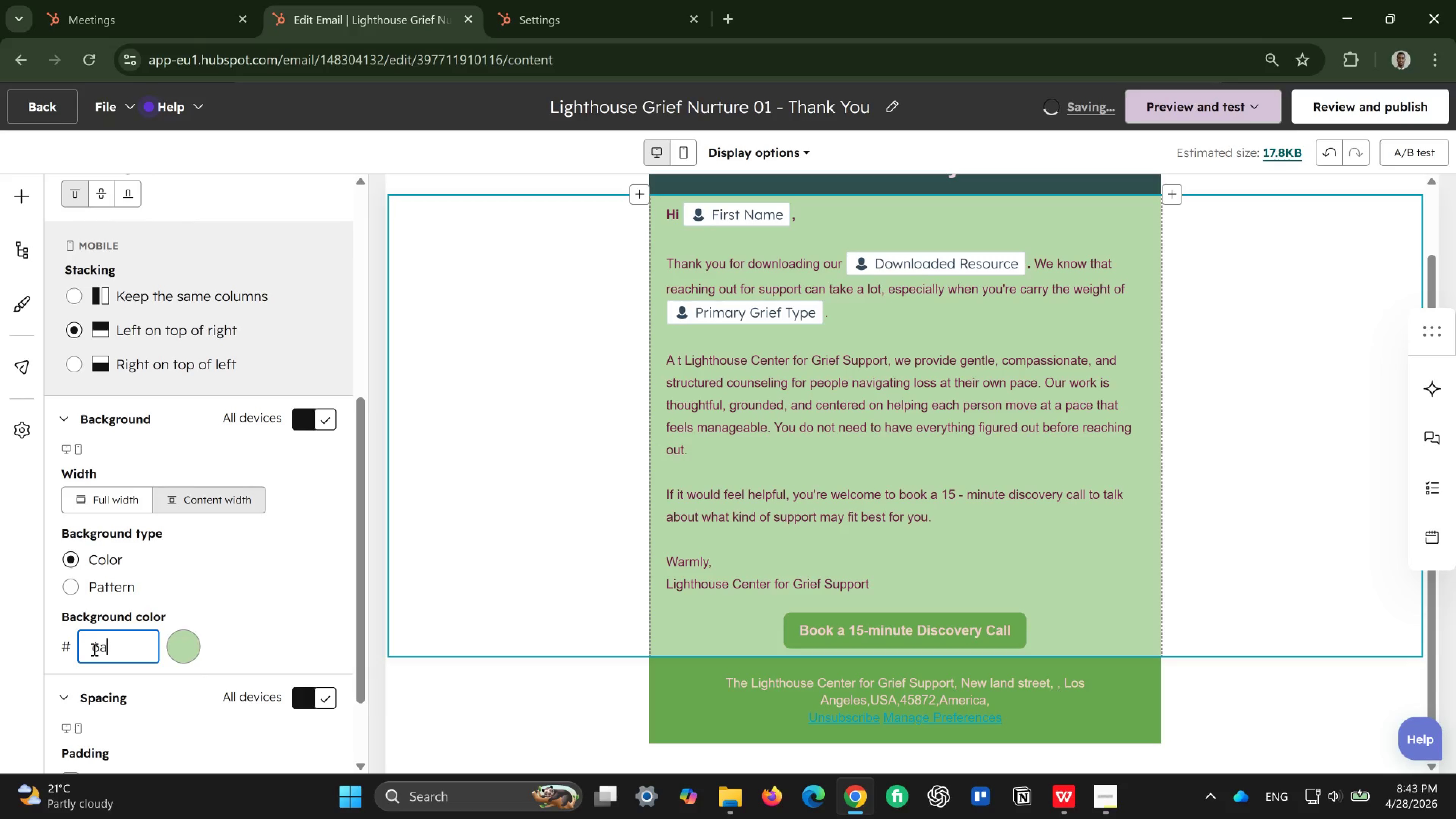 
type(8f)
 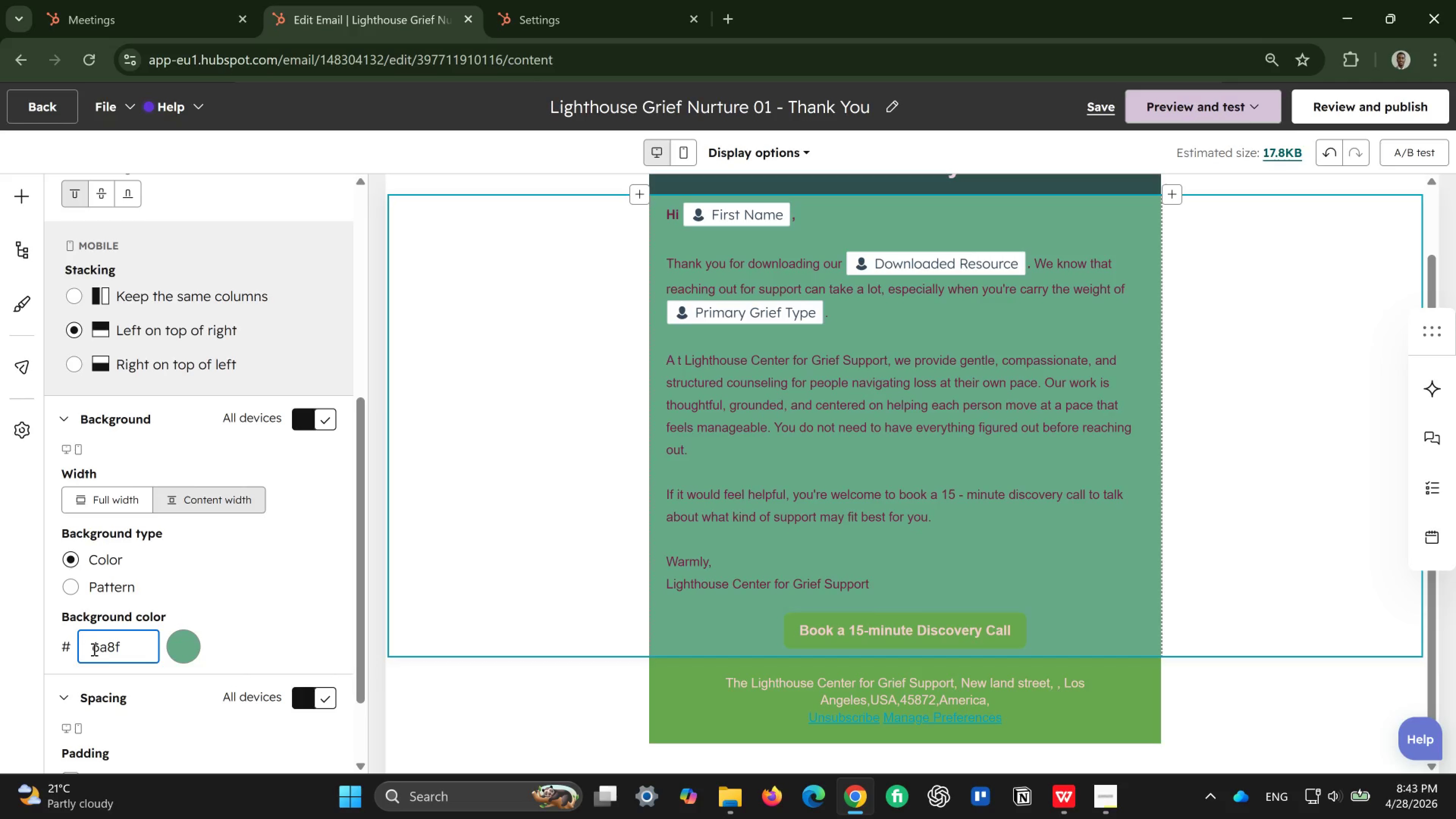 
type(88)
 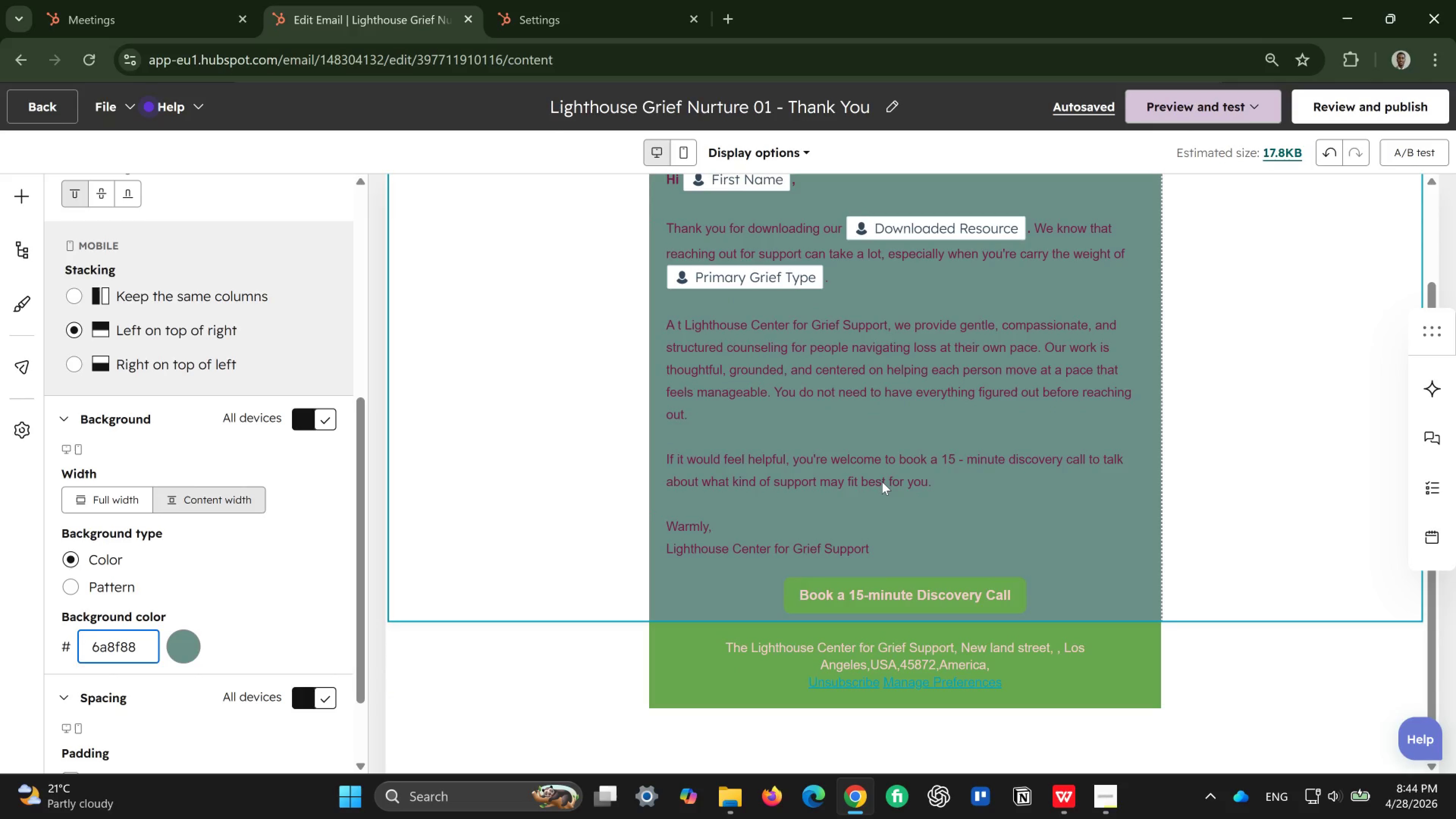 
wait(22.63)
 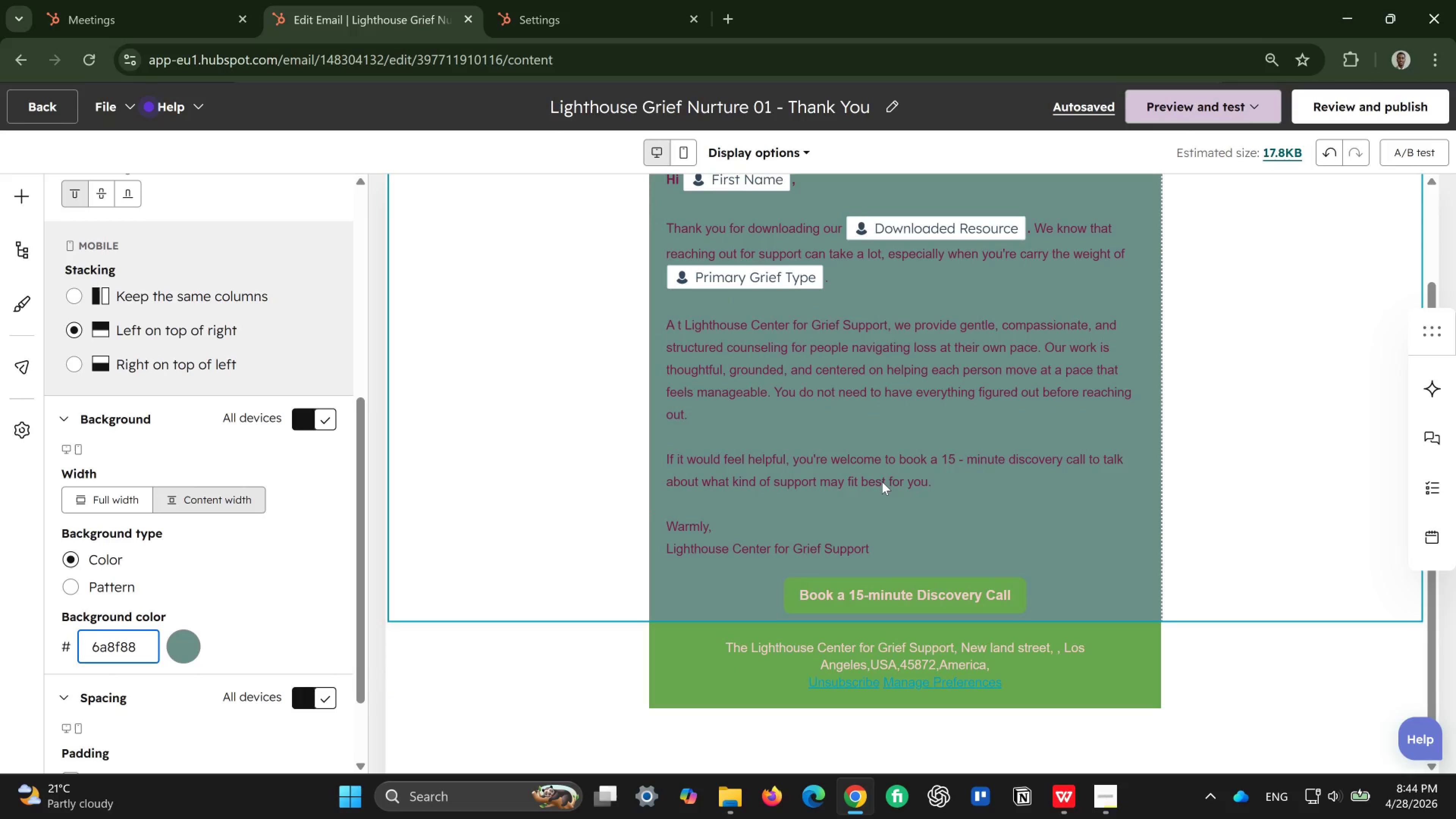 
double_click([667, 285])
 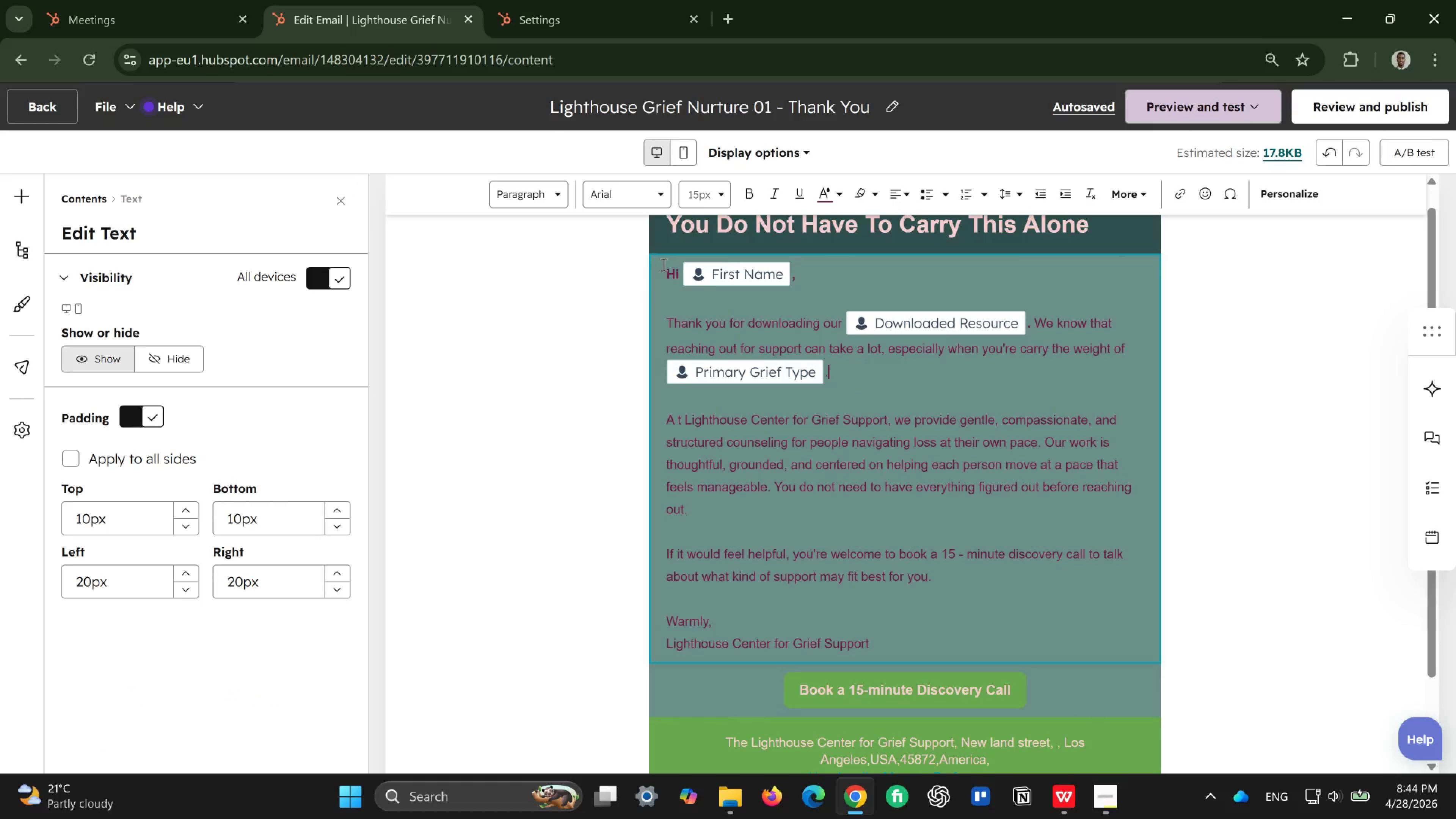 
left_click_drag(start_coordinate=[663, 264], to_coordinate=[672, 272])
 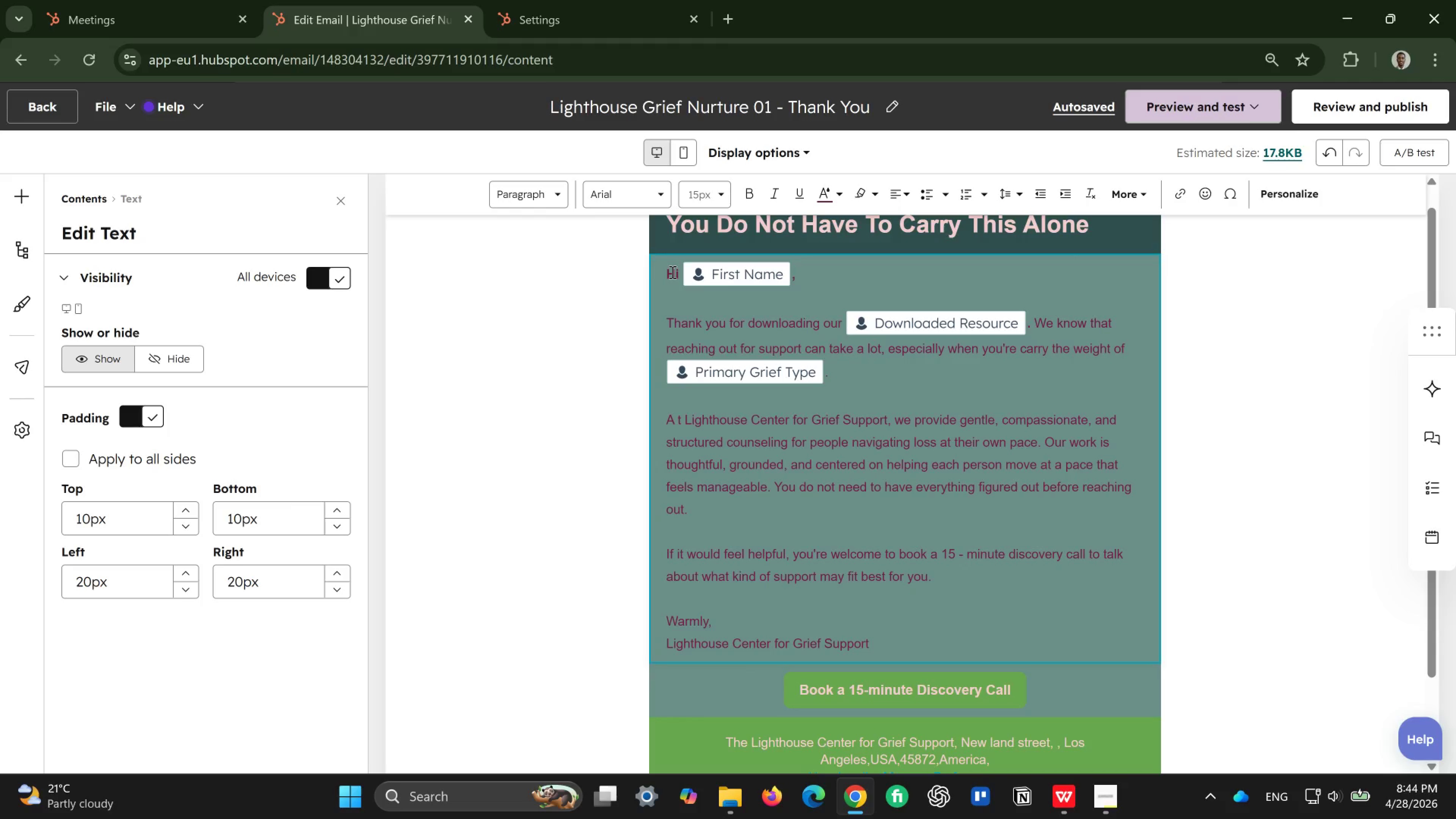 
left_click_drag(start_coordinate=[672, 272], to_coordinate=[741, 316])
 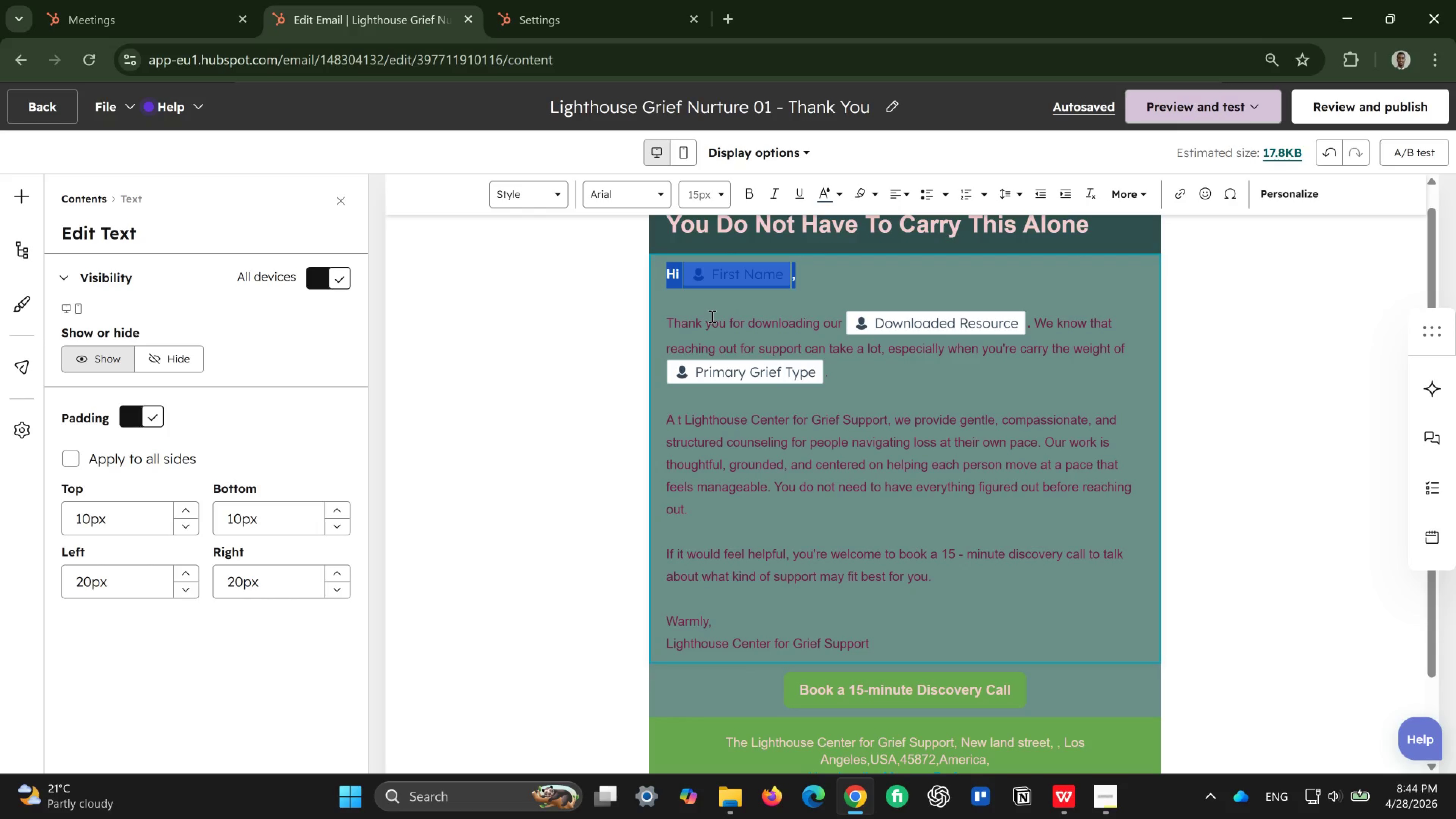 
left_click([711, 316])
 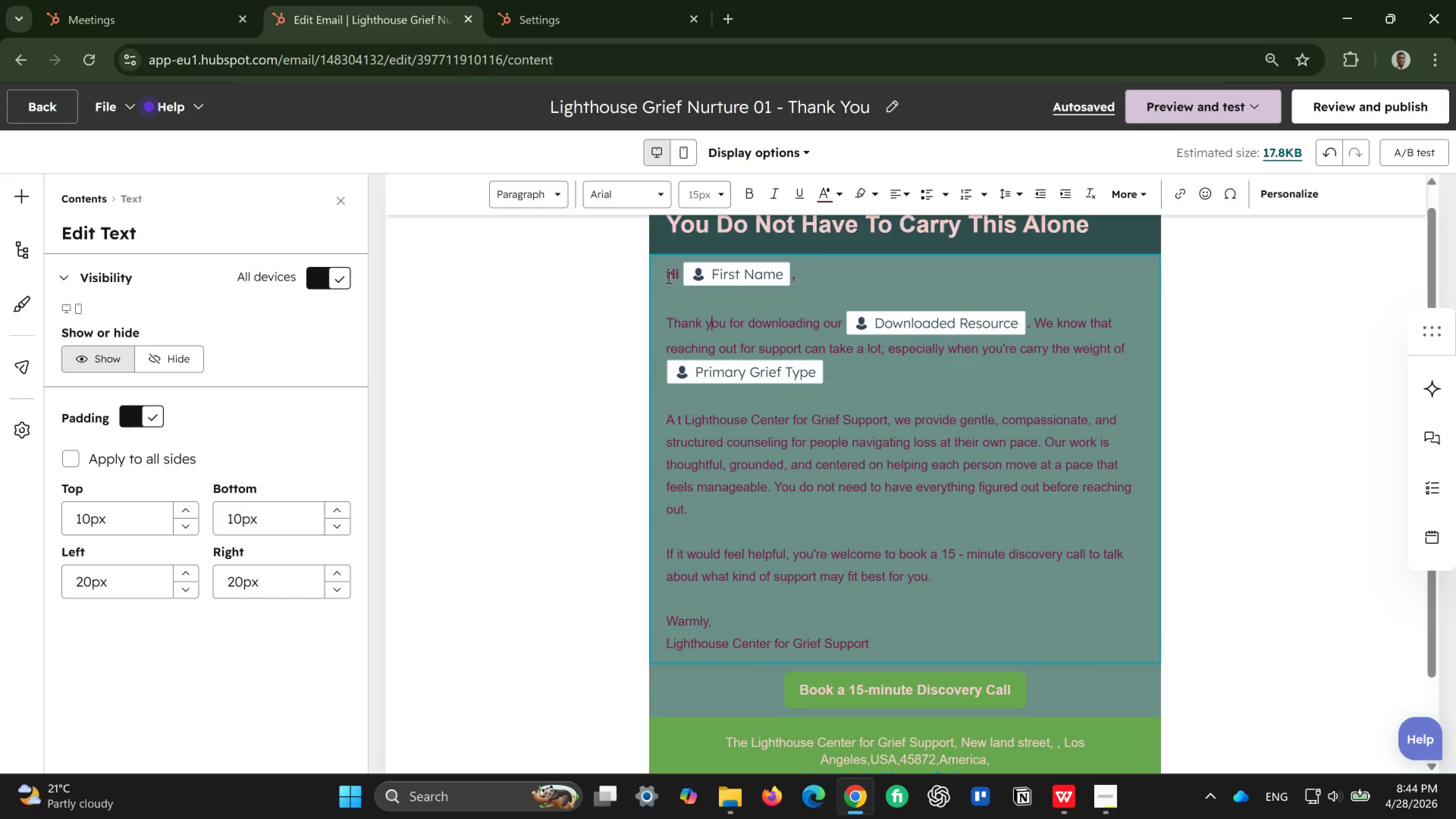 
left_click_drag(start_coordinate=[668, 277], to_coordinate=[902, 642])
 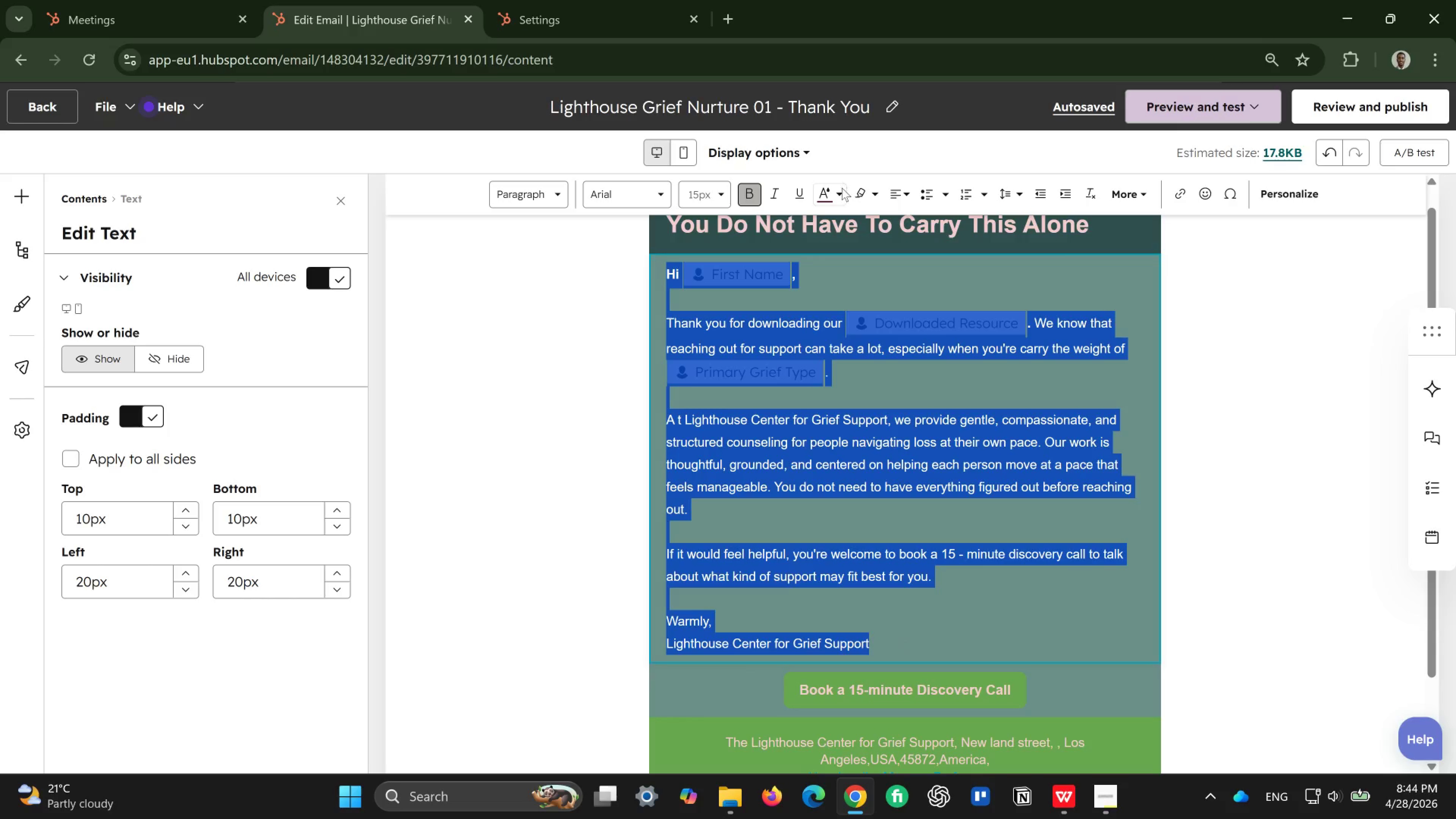 
left_click([842, 197])
 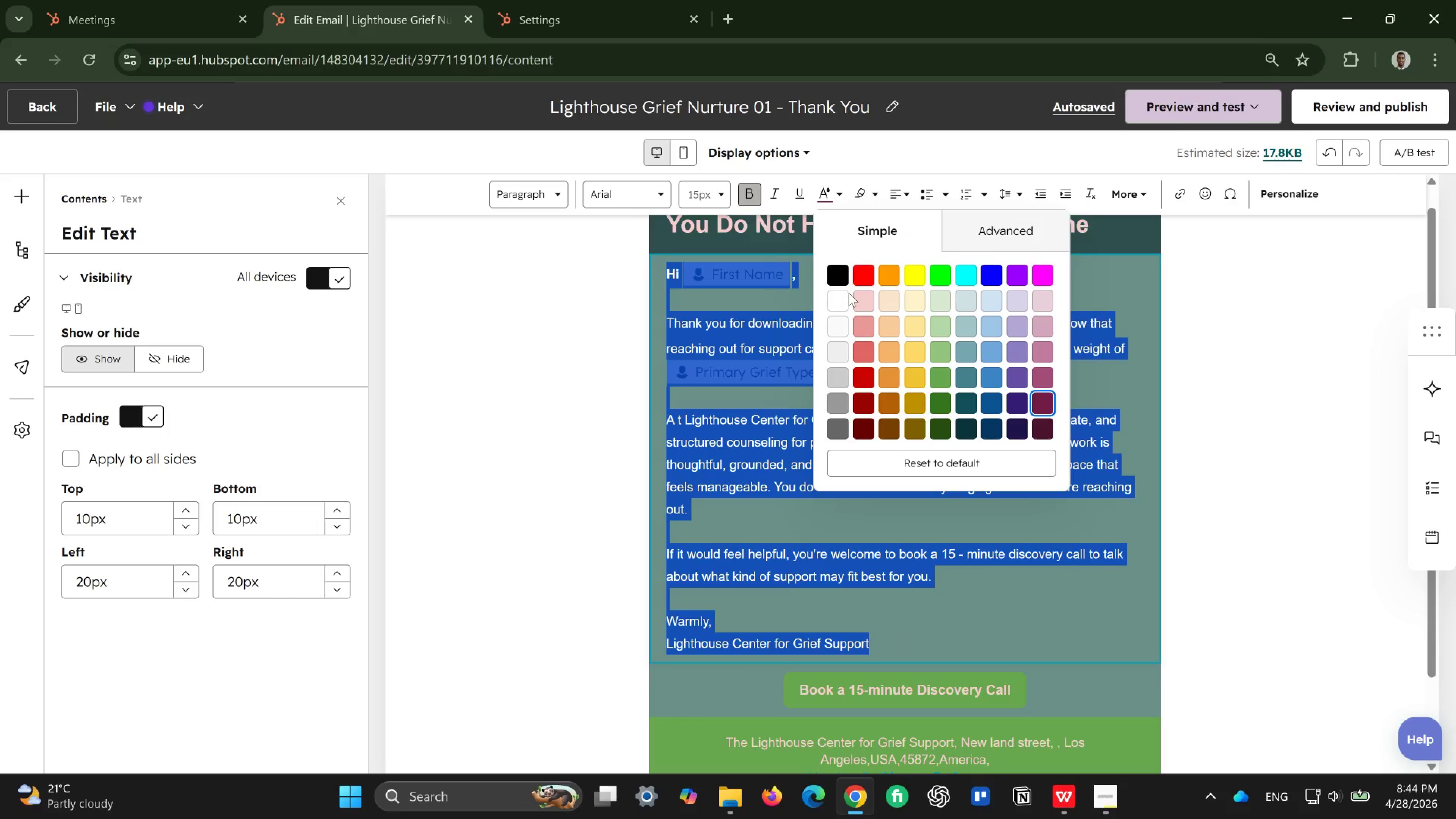 
left_click([845, 300])
 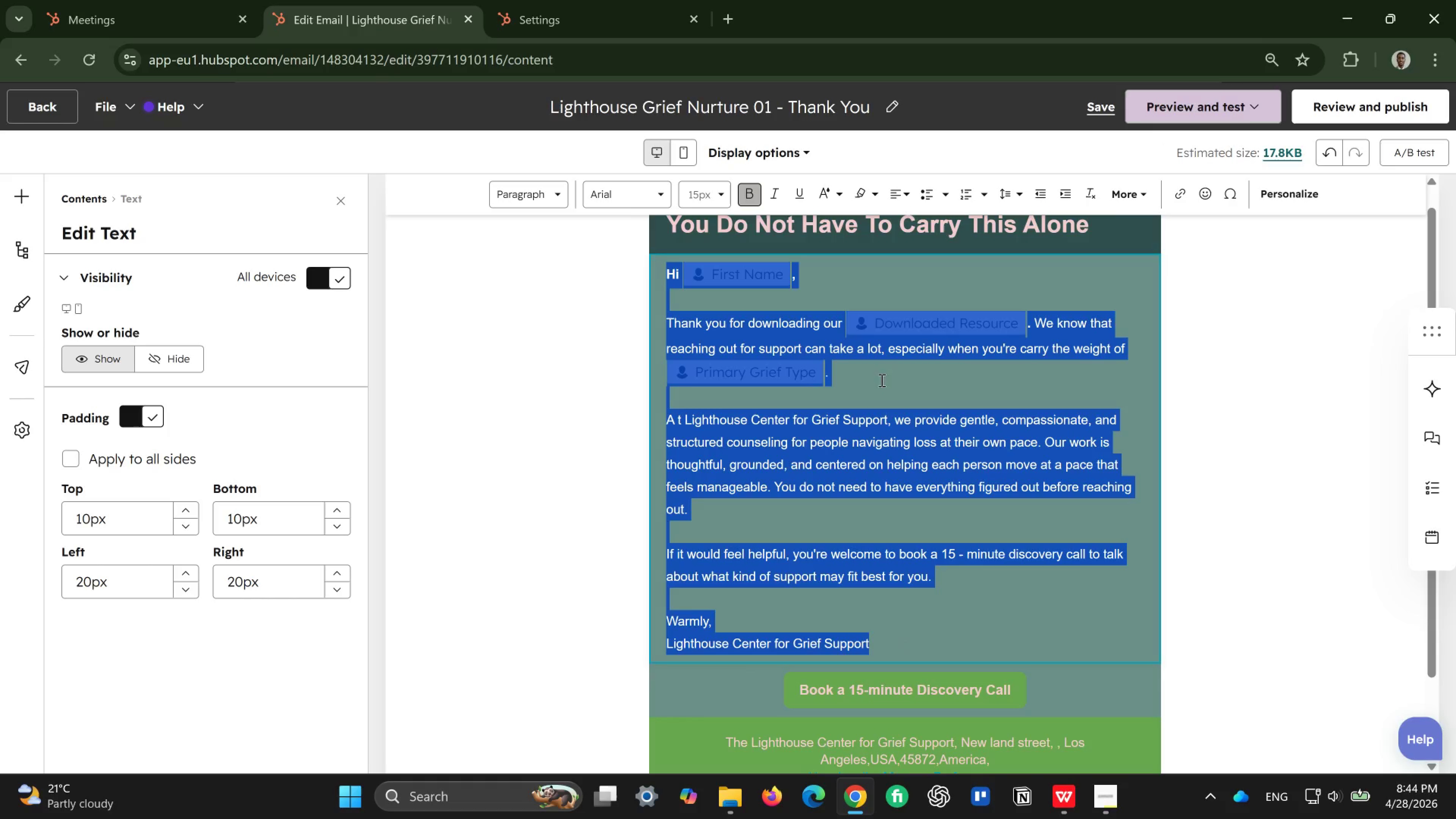 
left_click([888, 396])
 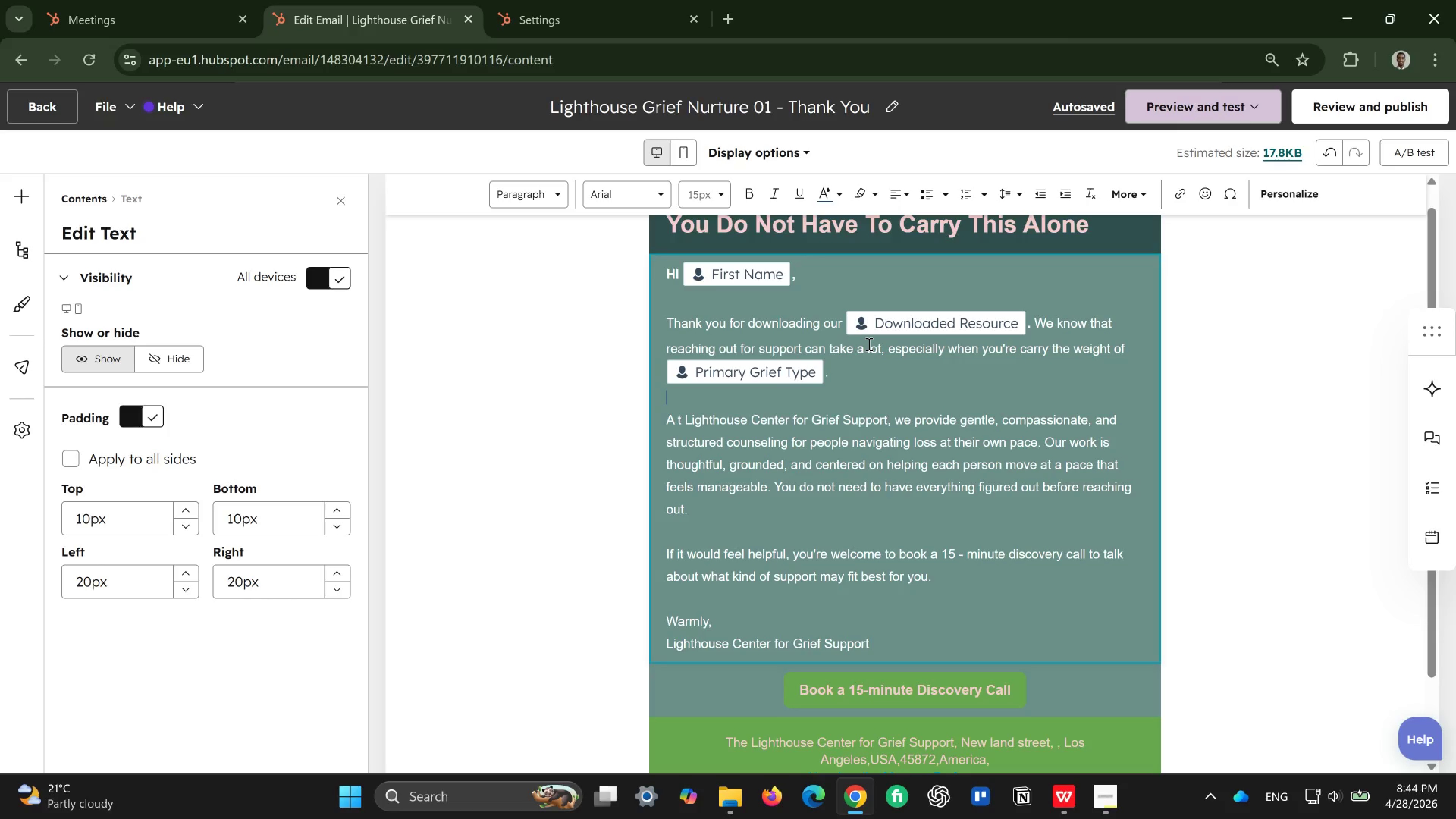 
key(Control+ControlLeft)
 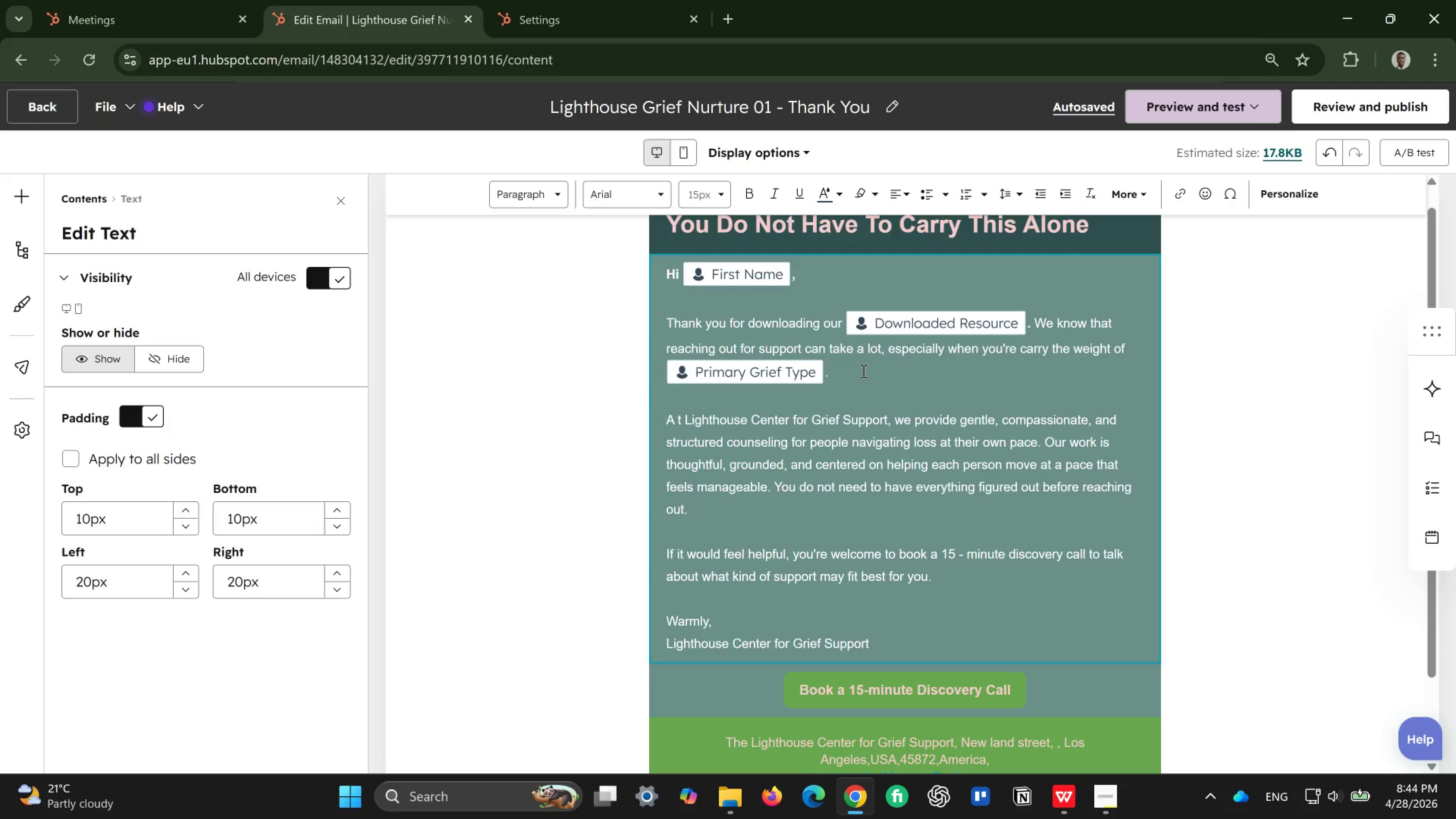 
key(Control+A)
 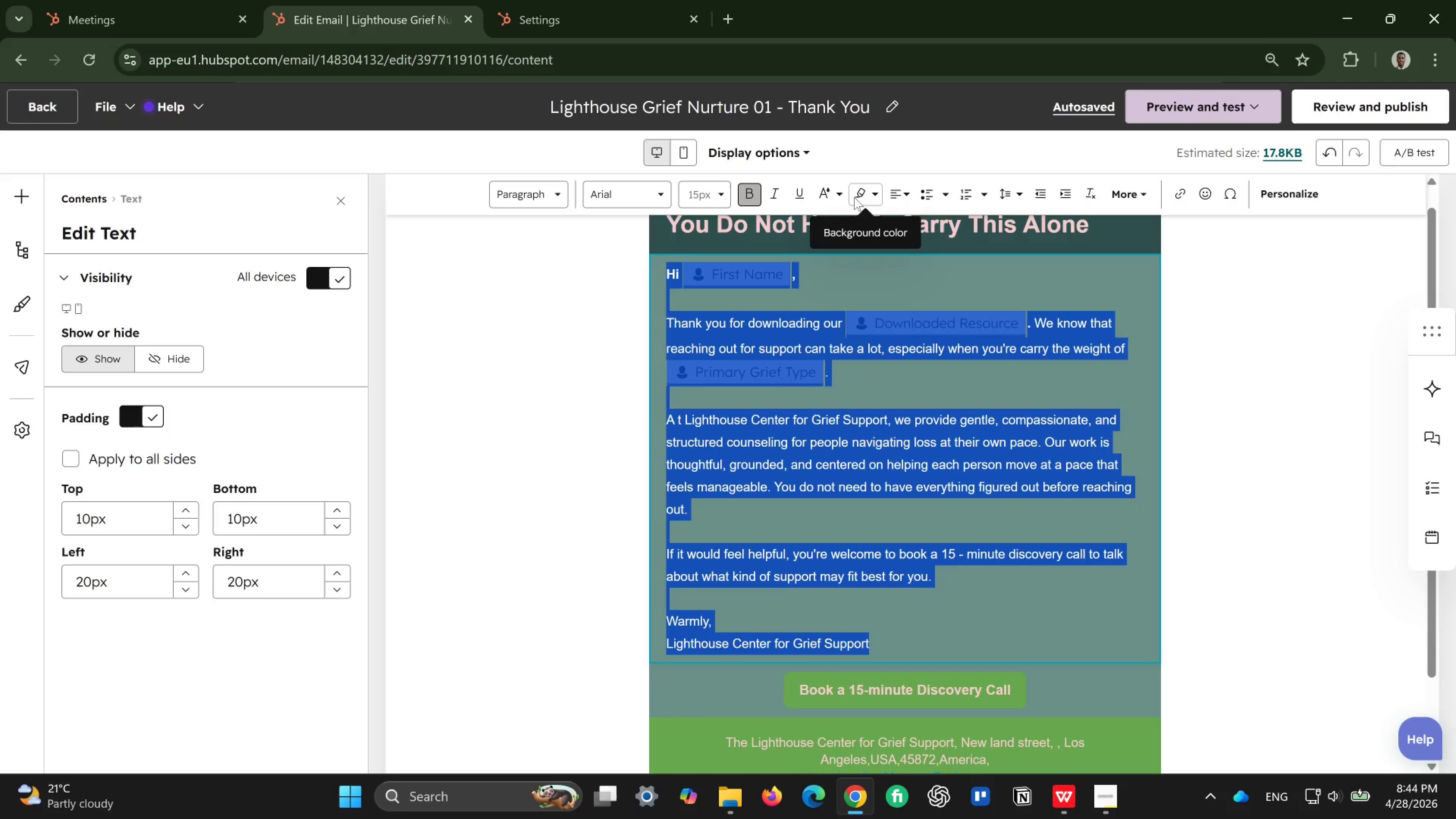 
wait(5.46)
 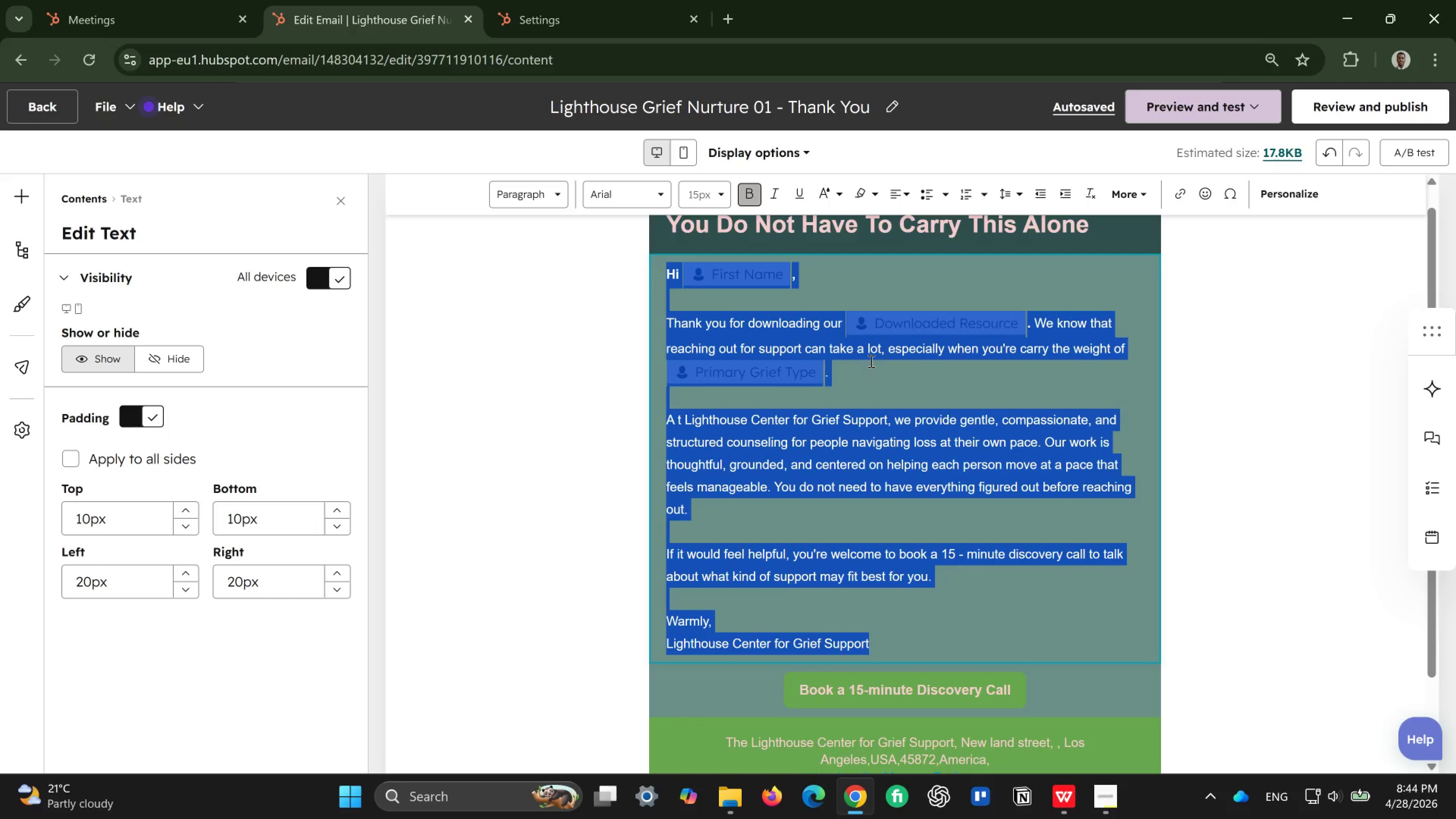 
left_click([842, 197])
 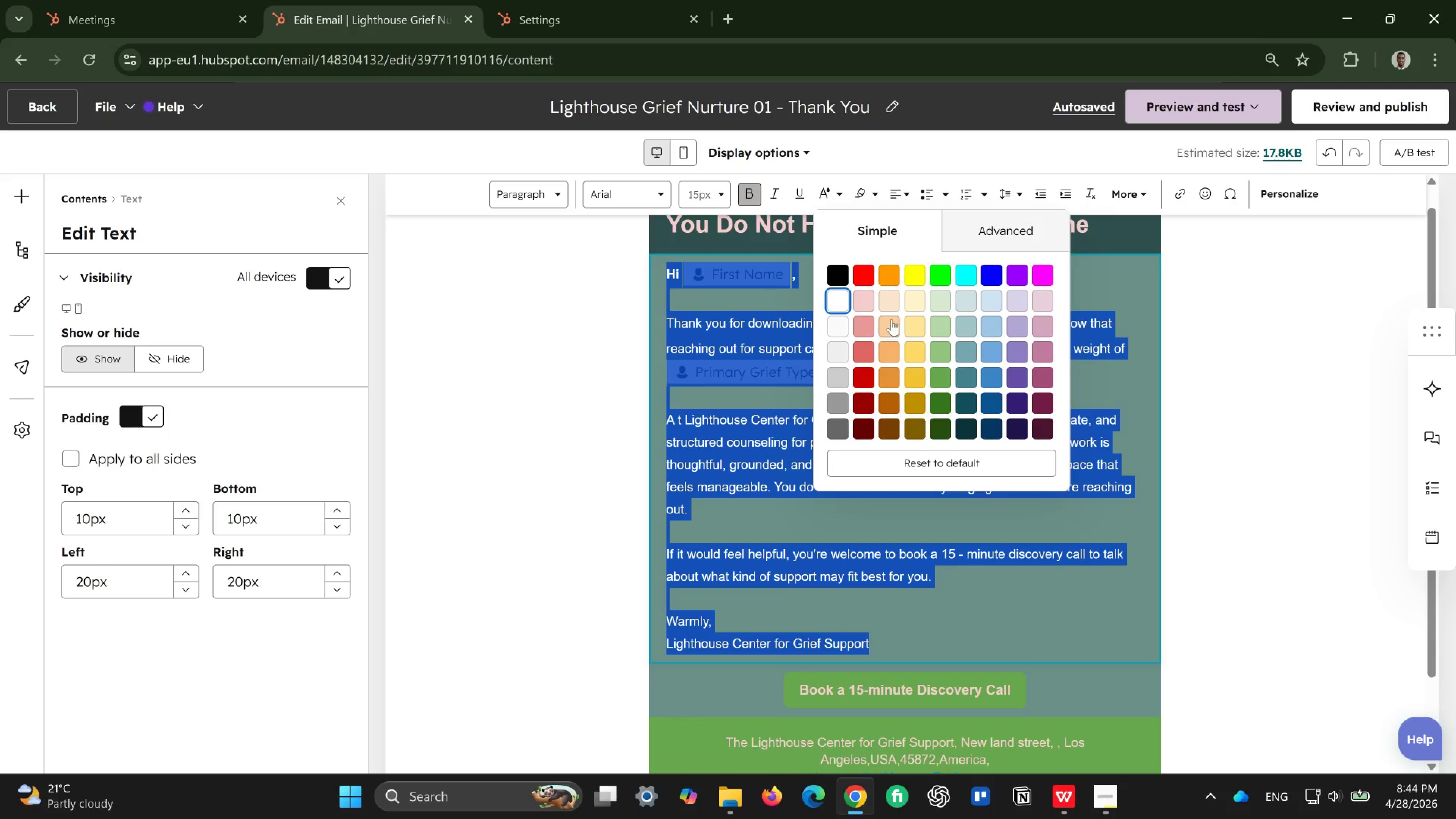 
left_click([895, 304])
 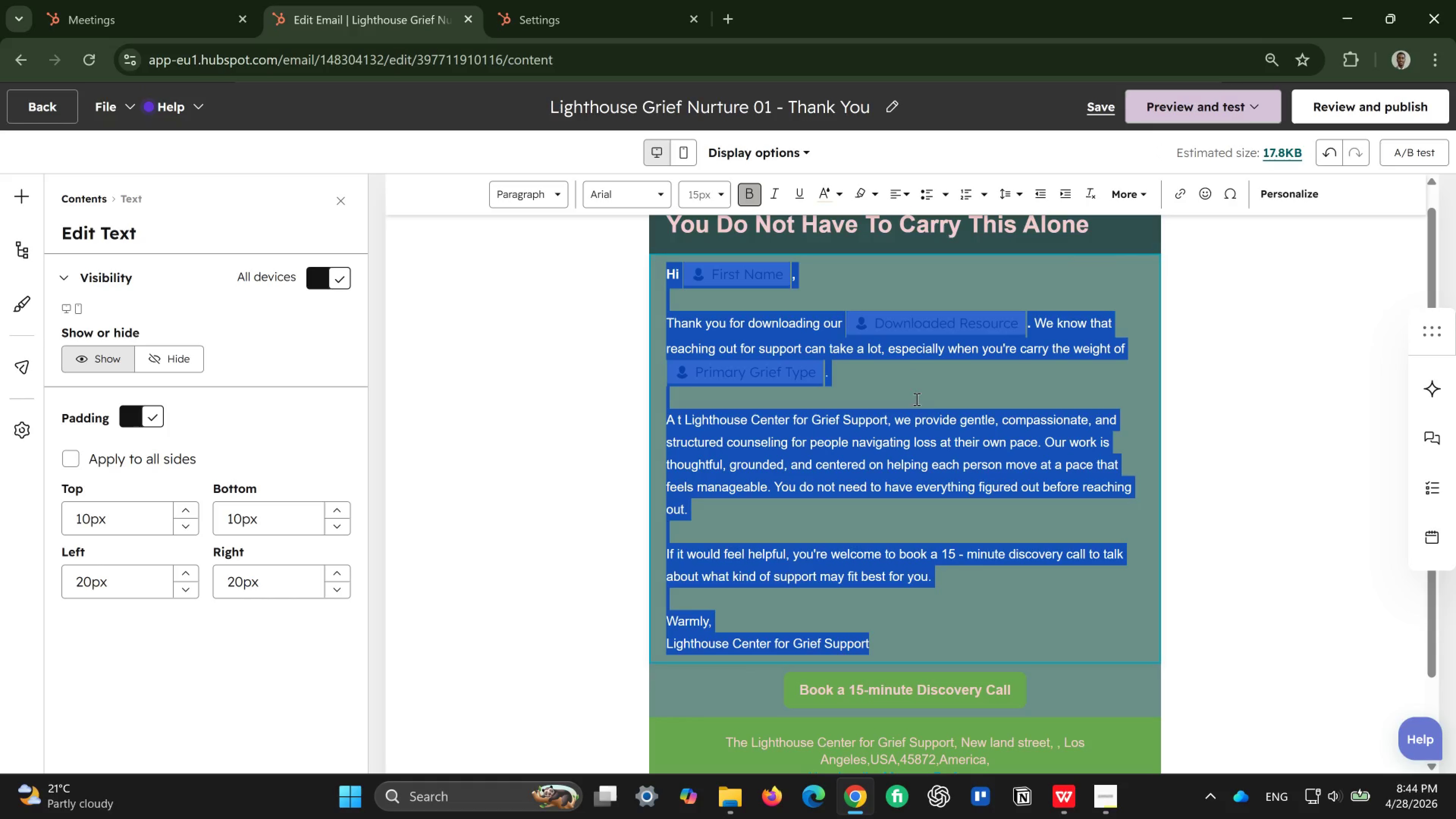 
left_click([920, 395])
 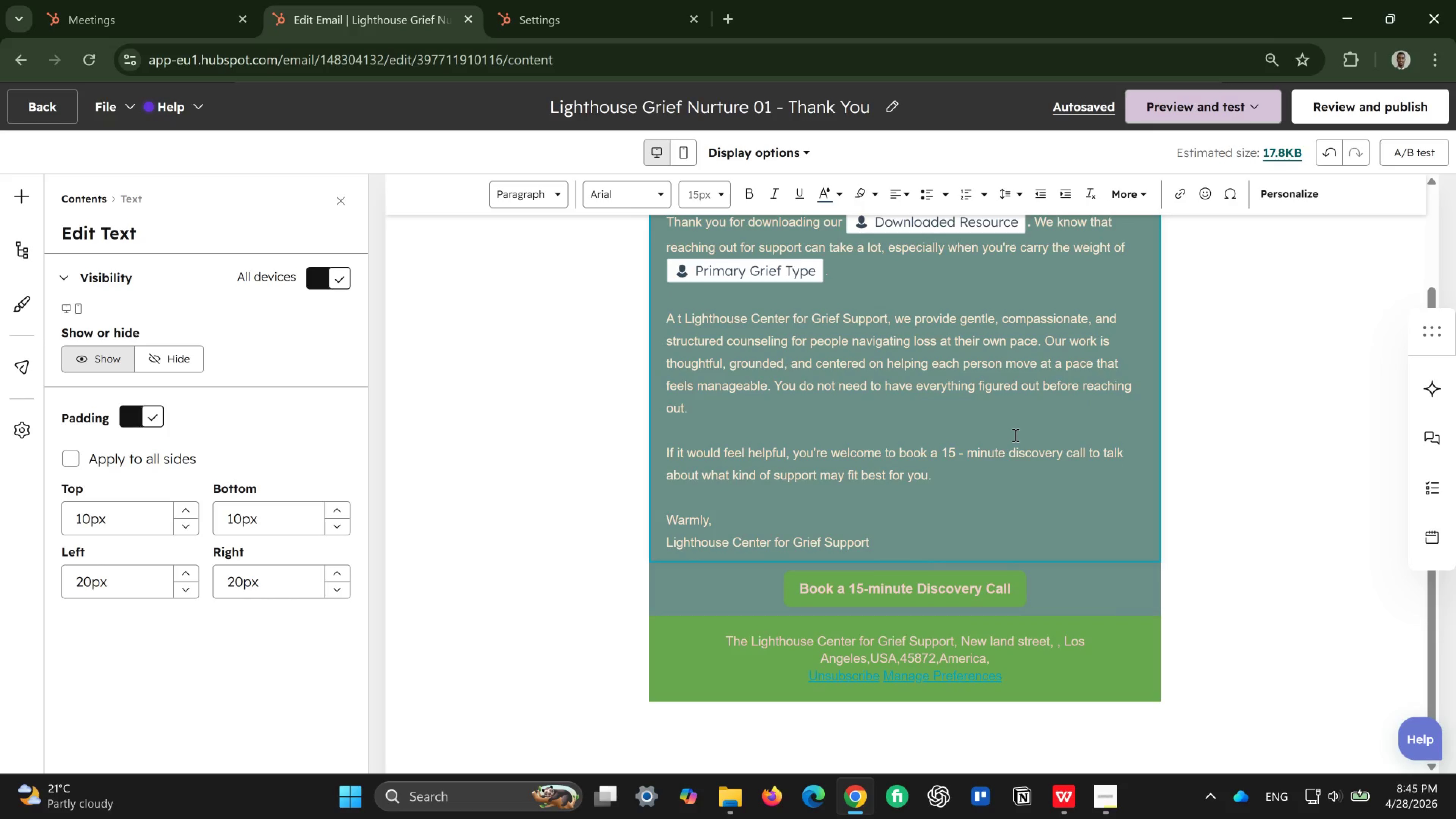 
wait(24.14)
 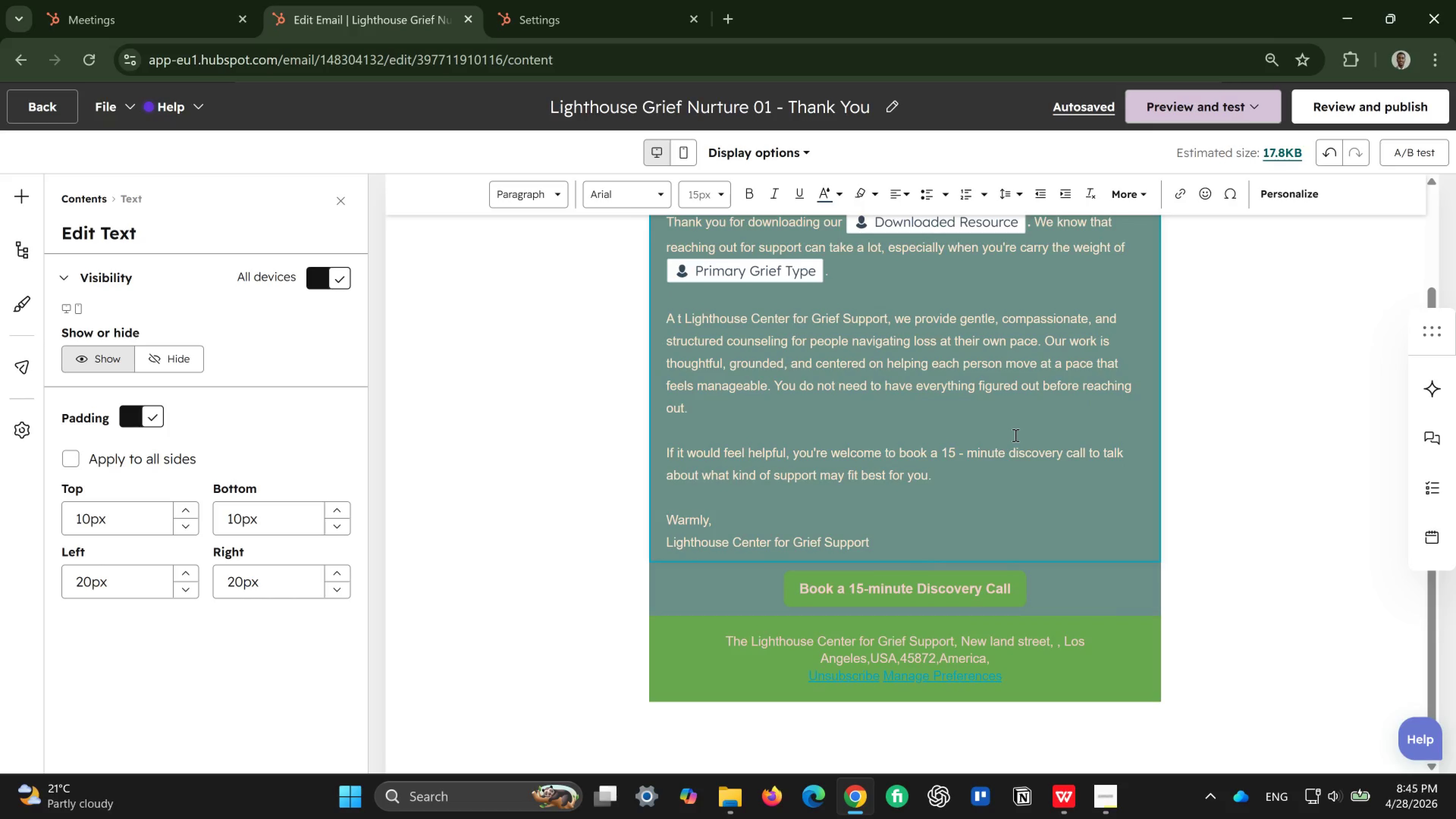 
left_click([13, 202])
 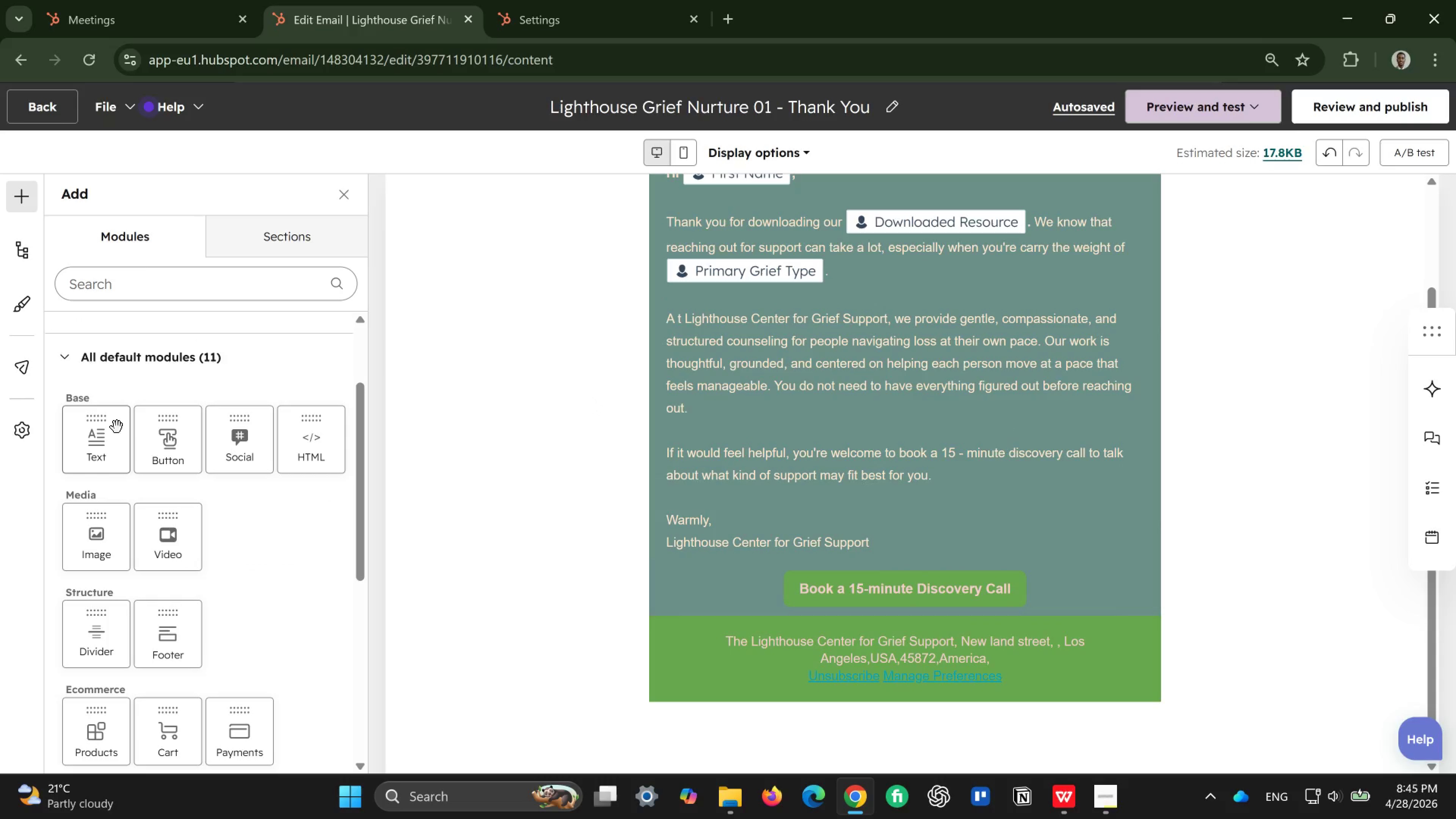 
left_click_drag(start_coordinate=[101, 435], to_coordinate=[898, 595])
 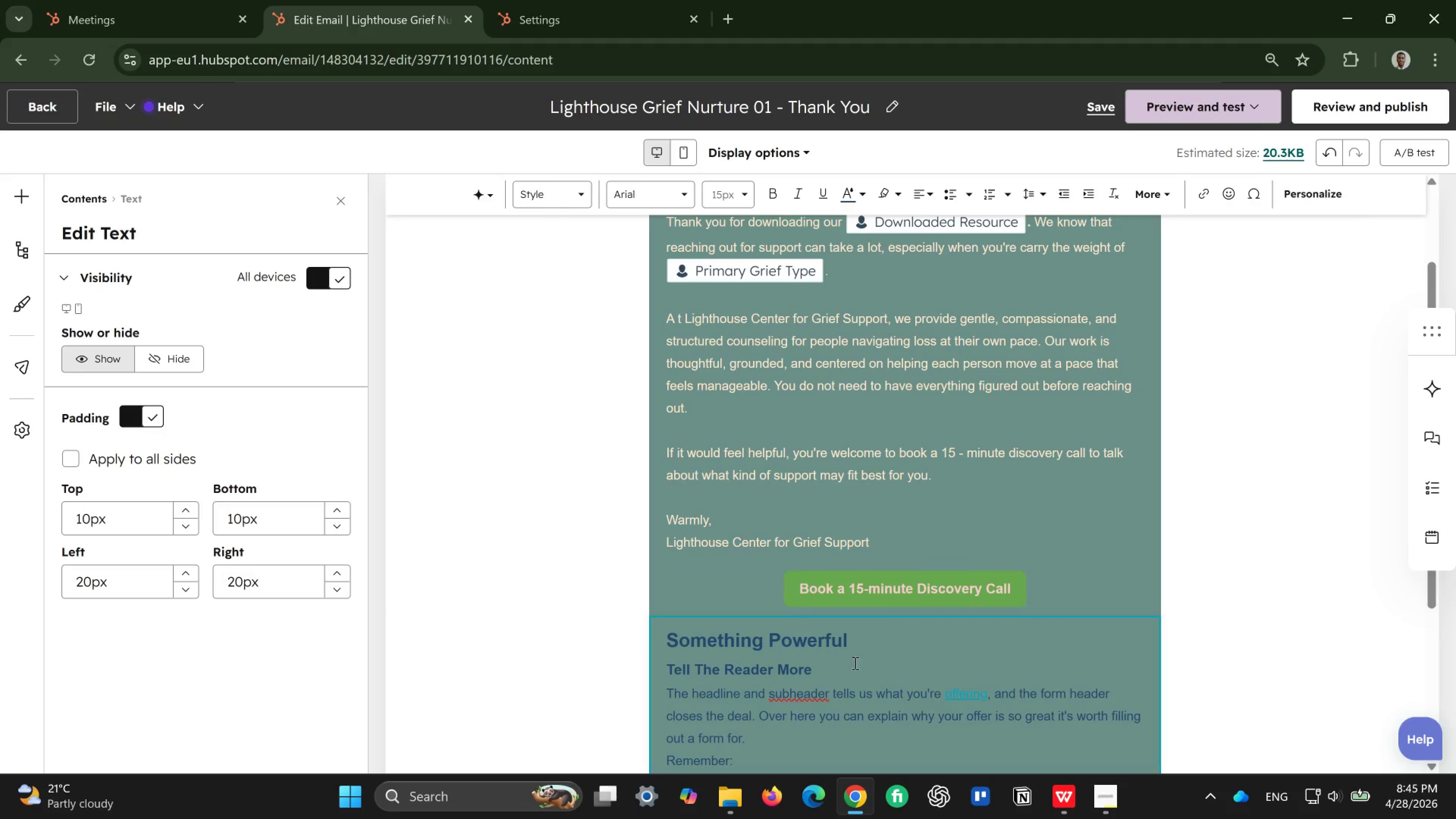 
left_click([854, 633])
 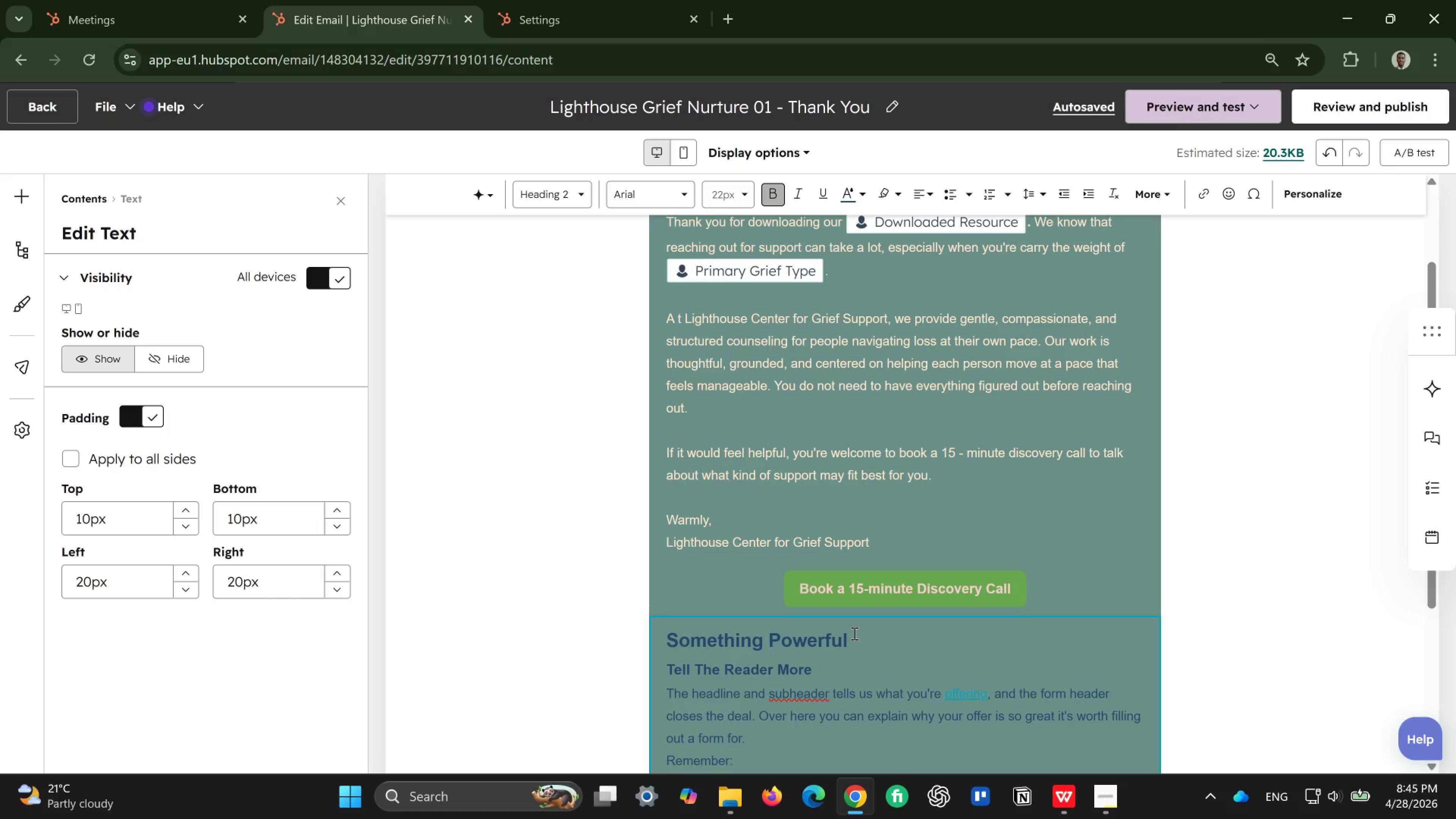 
key(Control+A)
 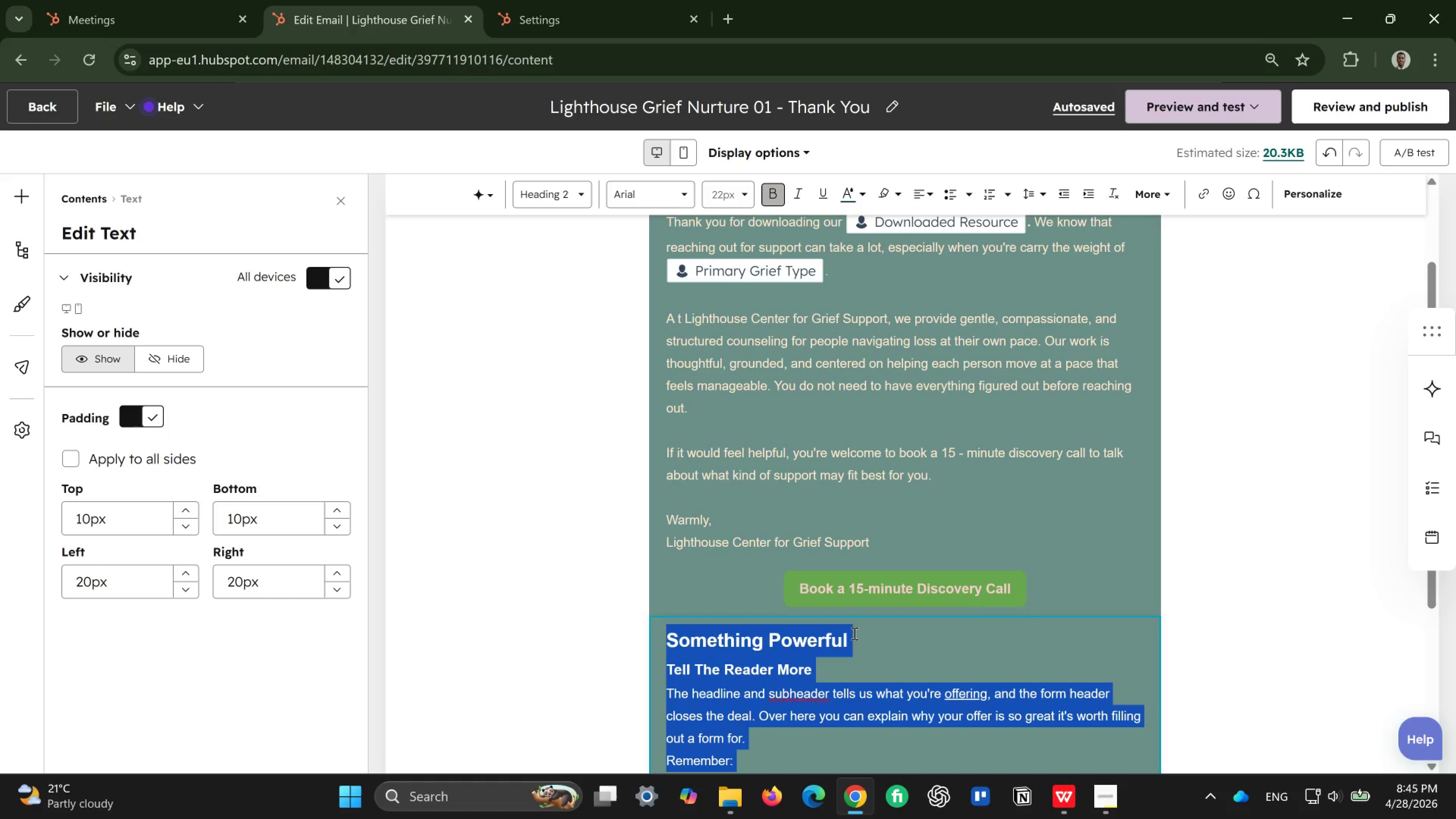 
key(Backspace)
 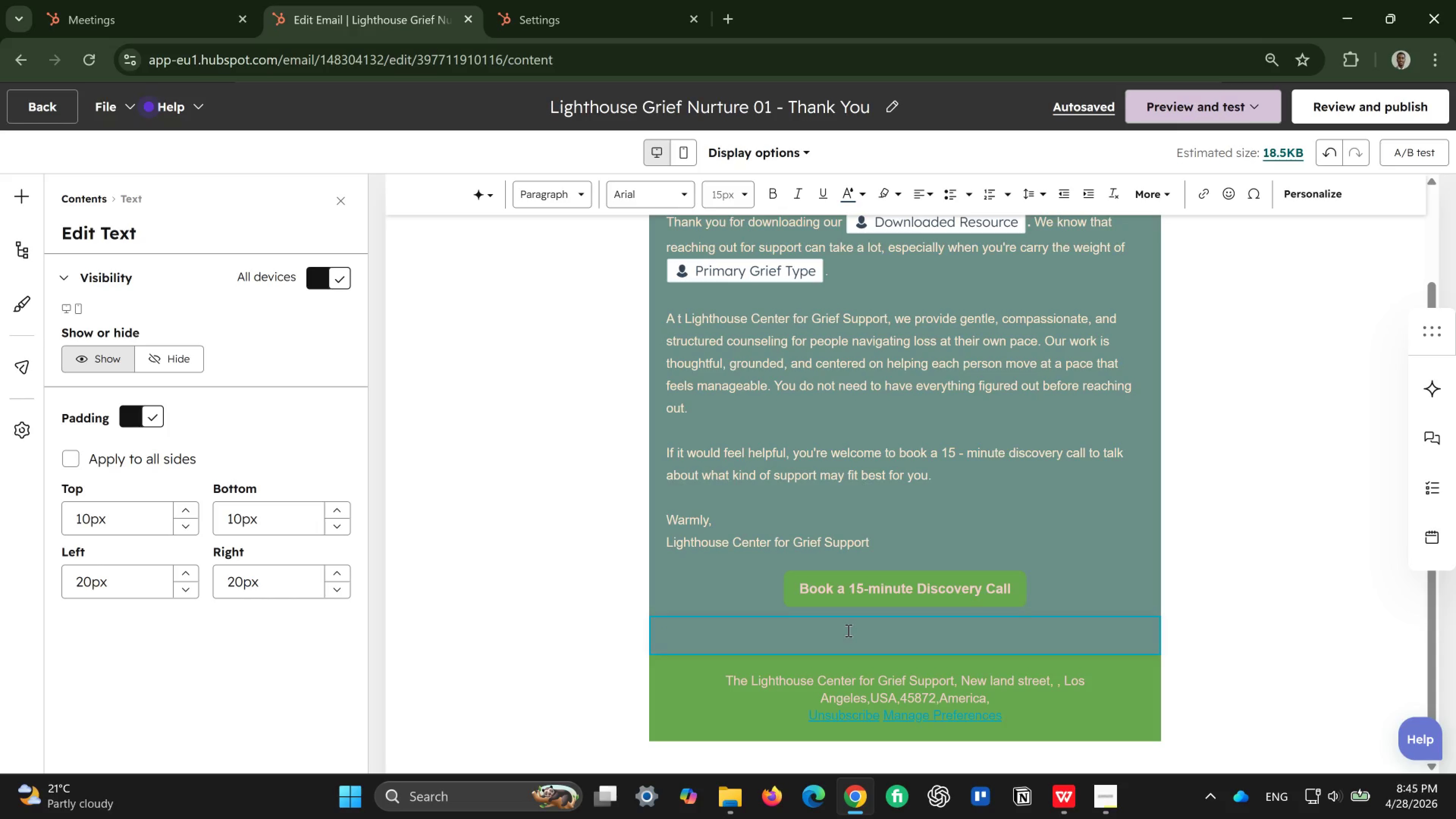 
wait(13.43)
 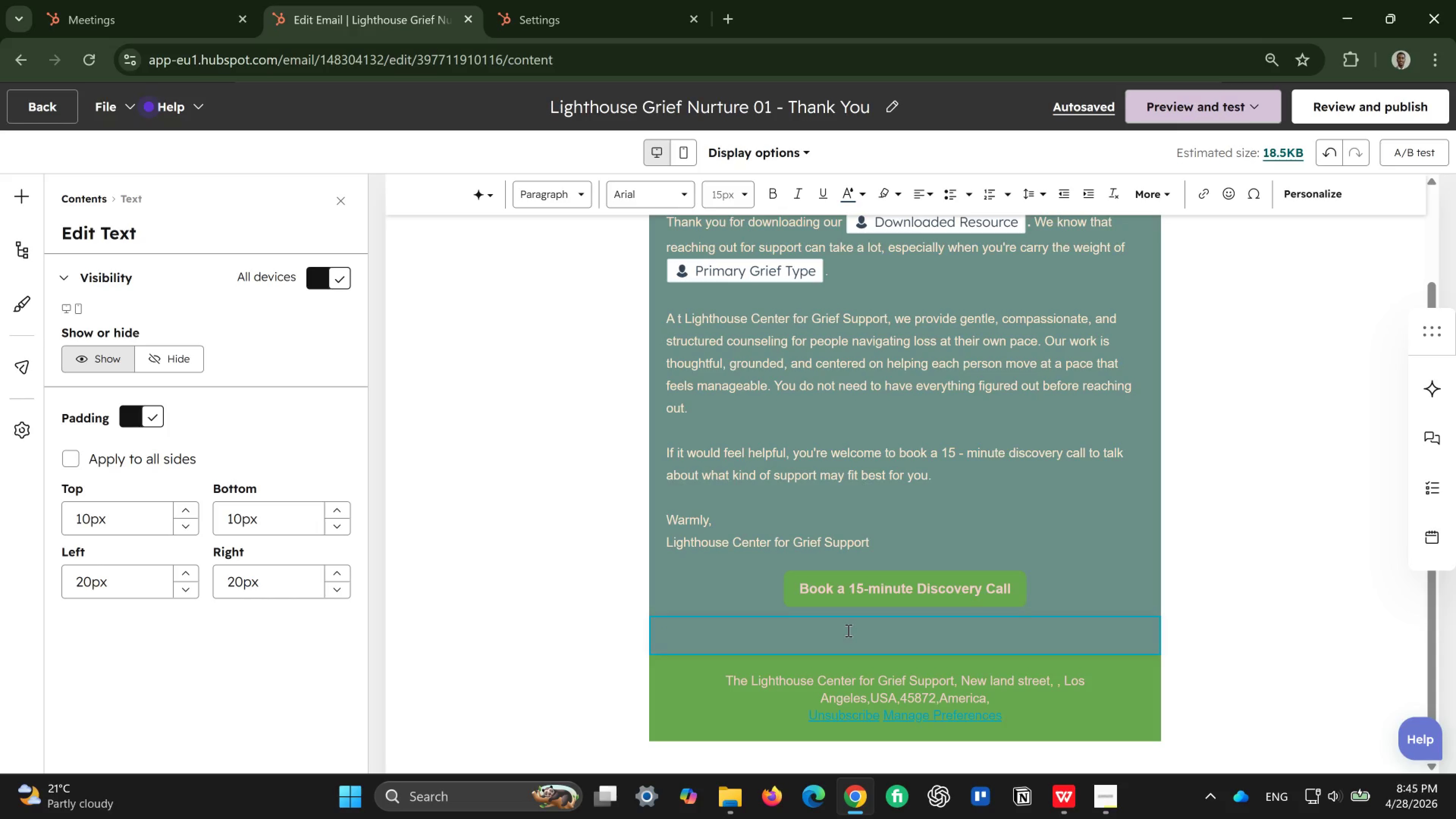 
type(If now is )
 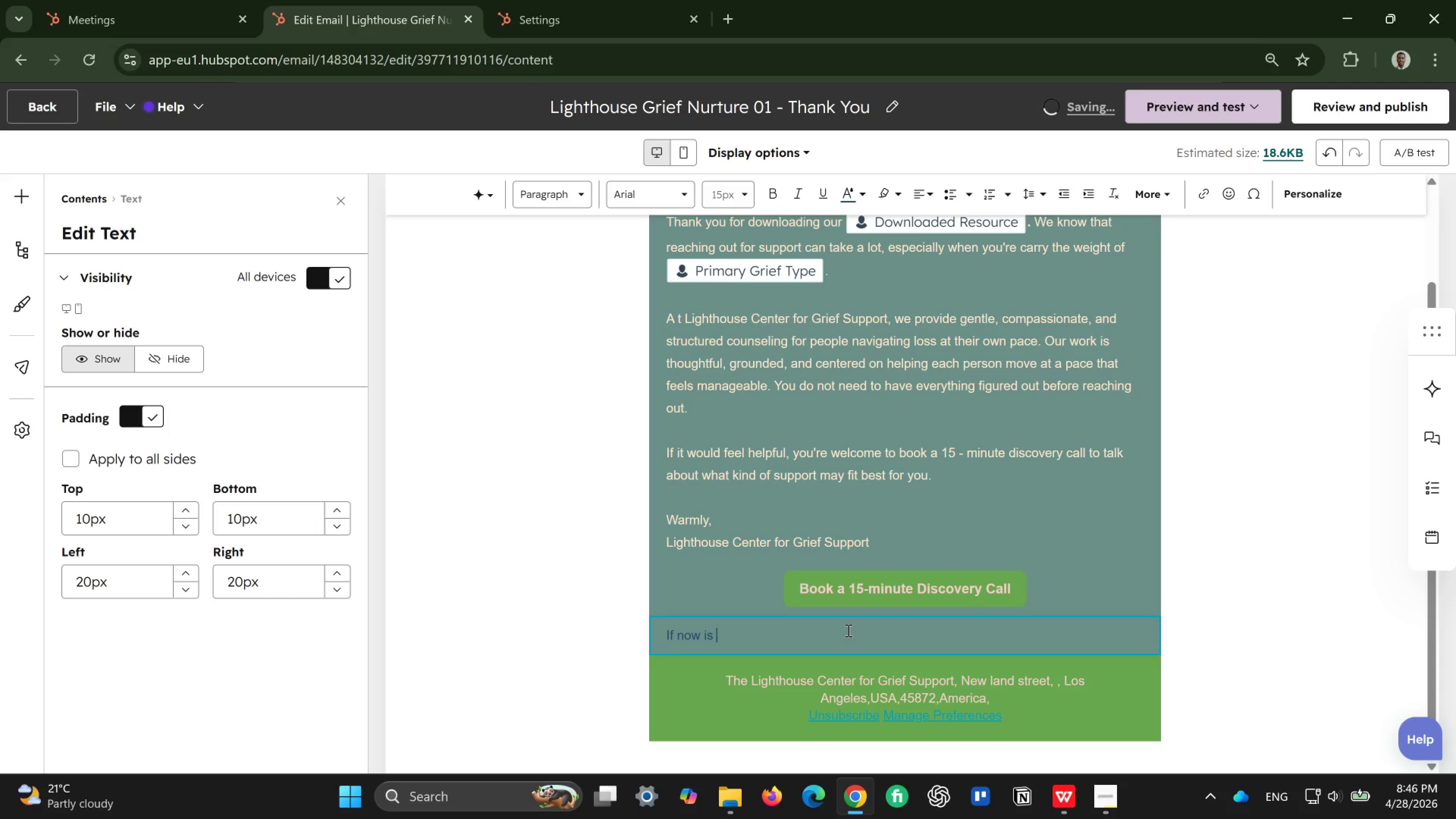 
type(not the right moment )
key(Backspace)
type(, that is complrtrl)
key(Backspace)
key(Backspace)
key(Backspace)
key(Backspace)
type(r)
key(Backspace)
type(etely okay. )
 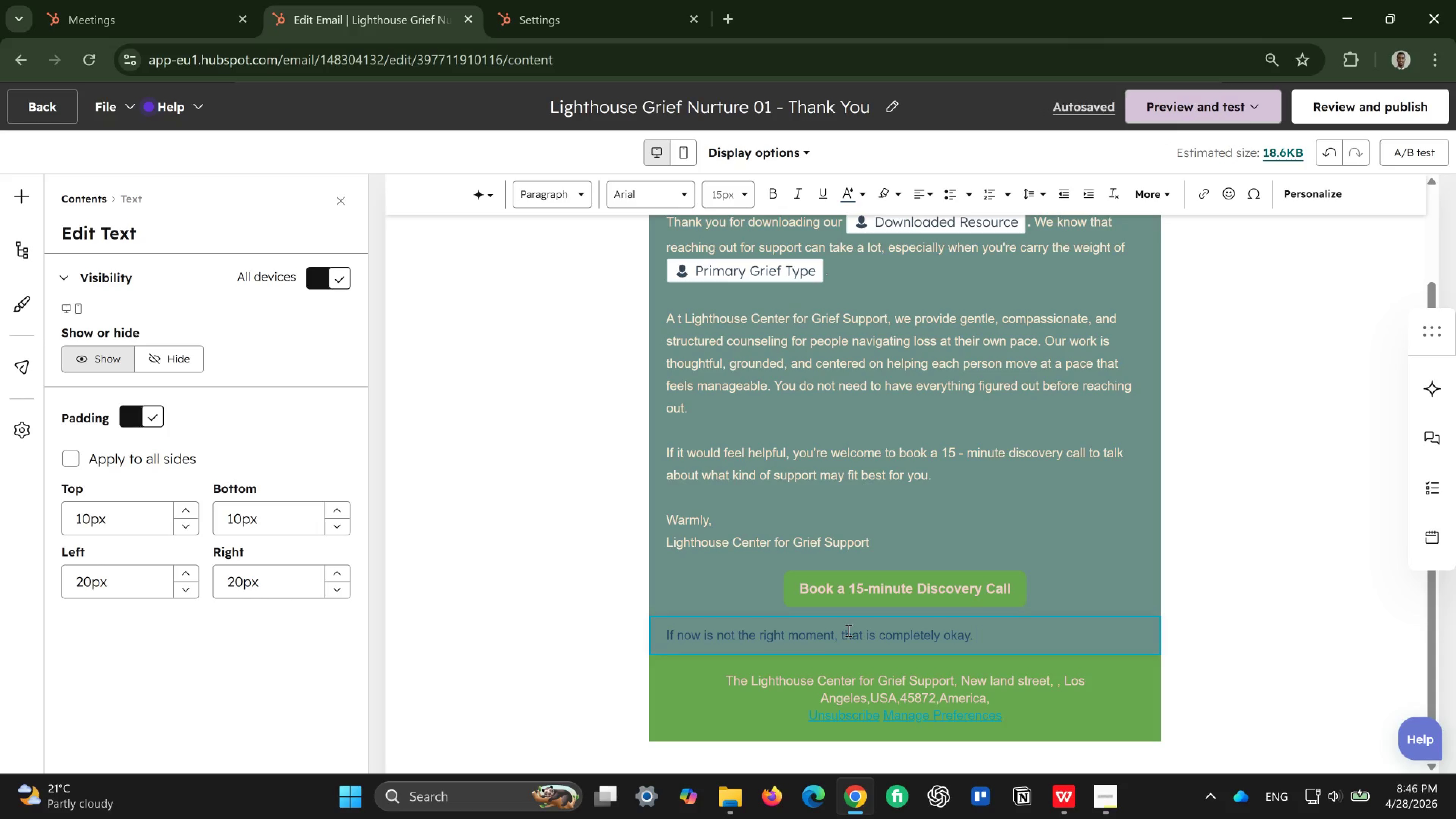 
wait(8.84)
 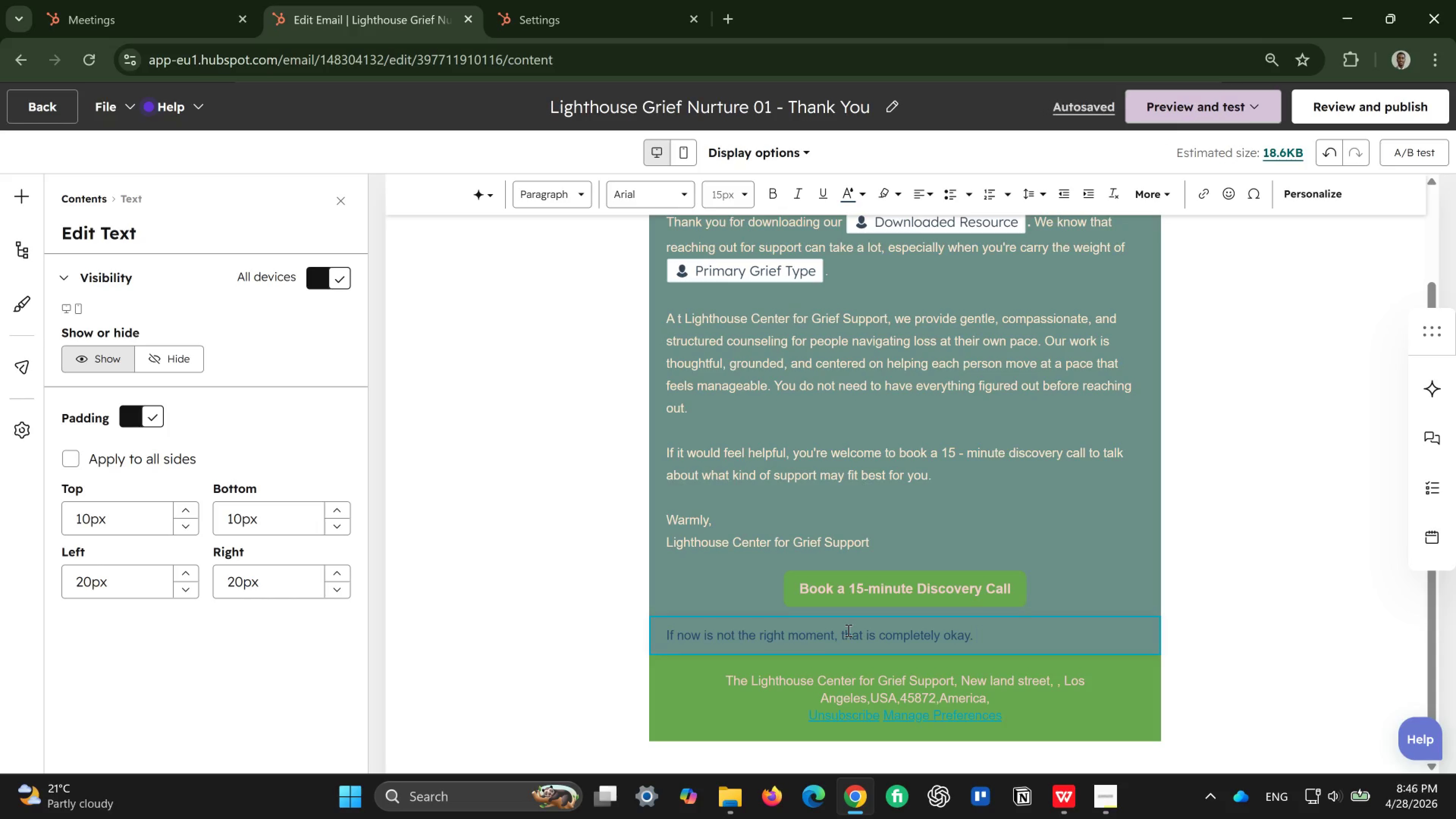 
type(We will simply )
 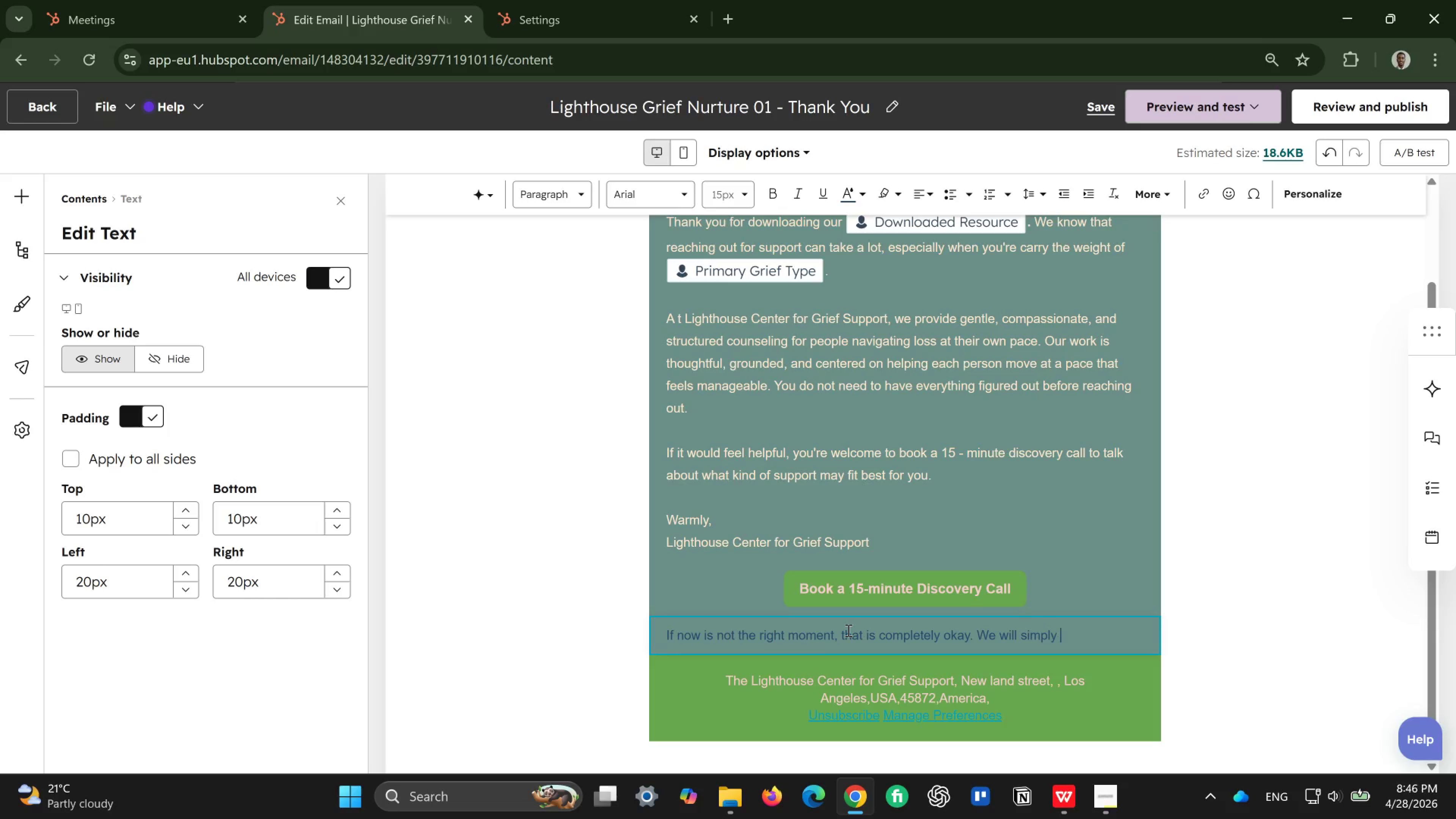 
type(stay in touch with a few gentle rerouc)
key(Backspace)
key(Backspace)
key(Backspace)
key(Backspace)
type(sources over the next)
 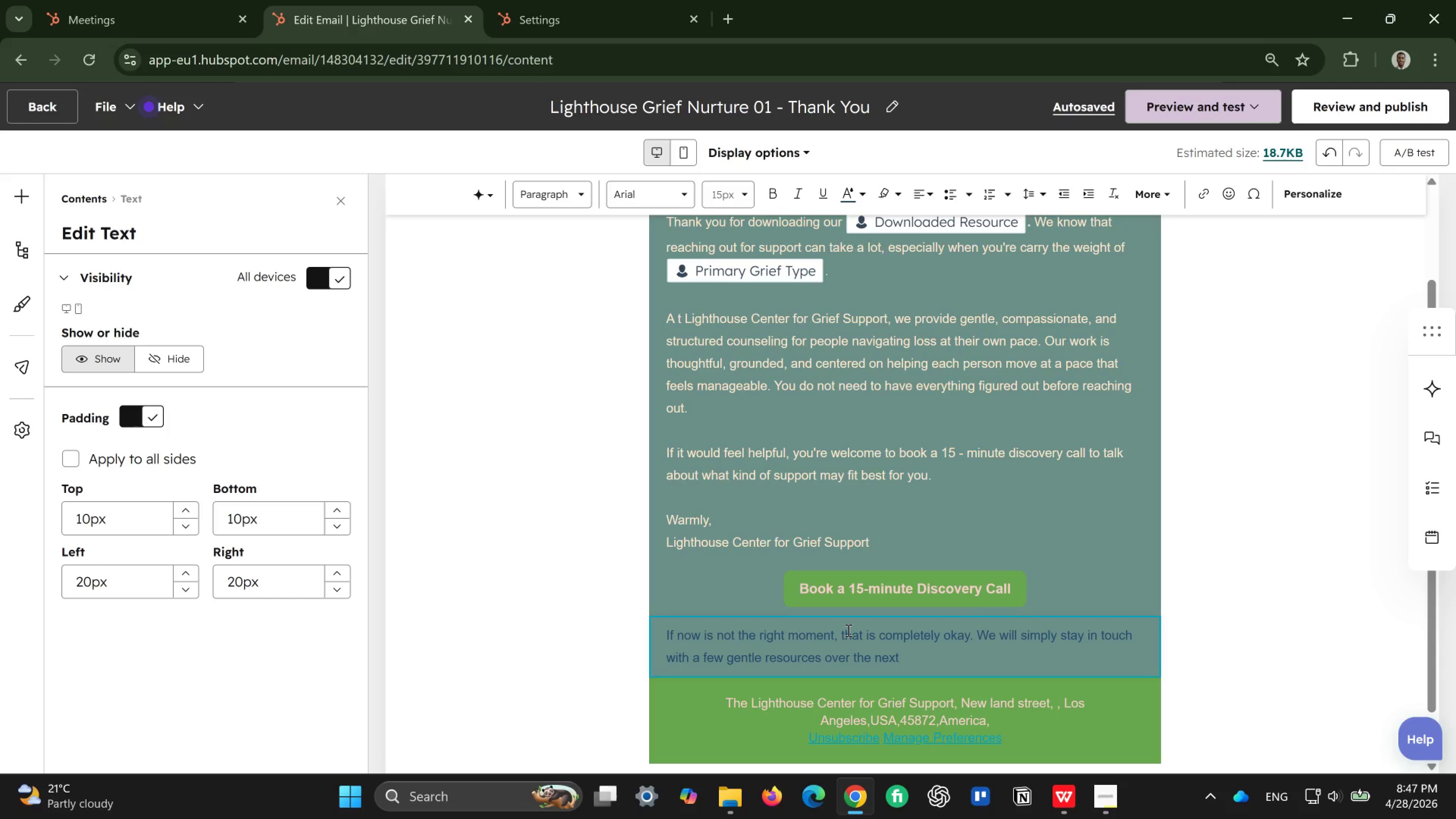 
wait(5.51)
 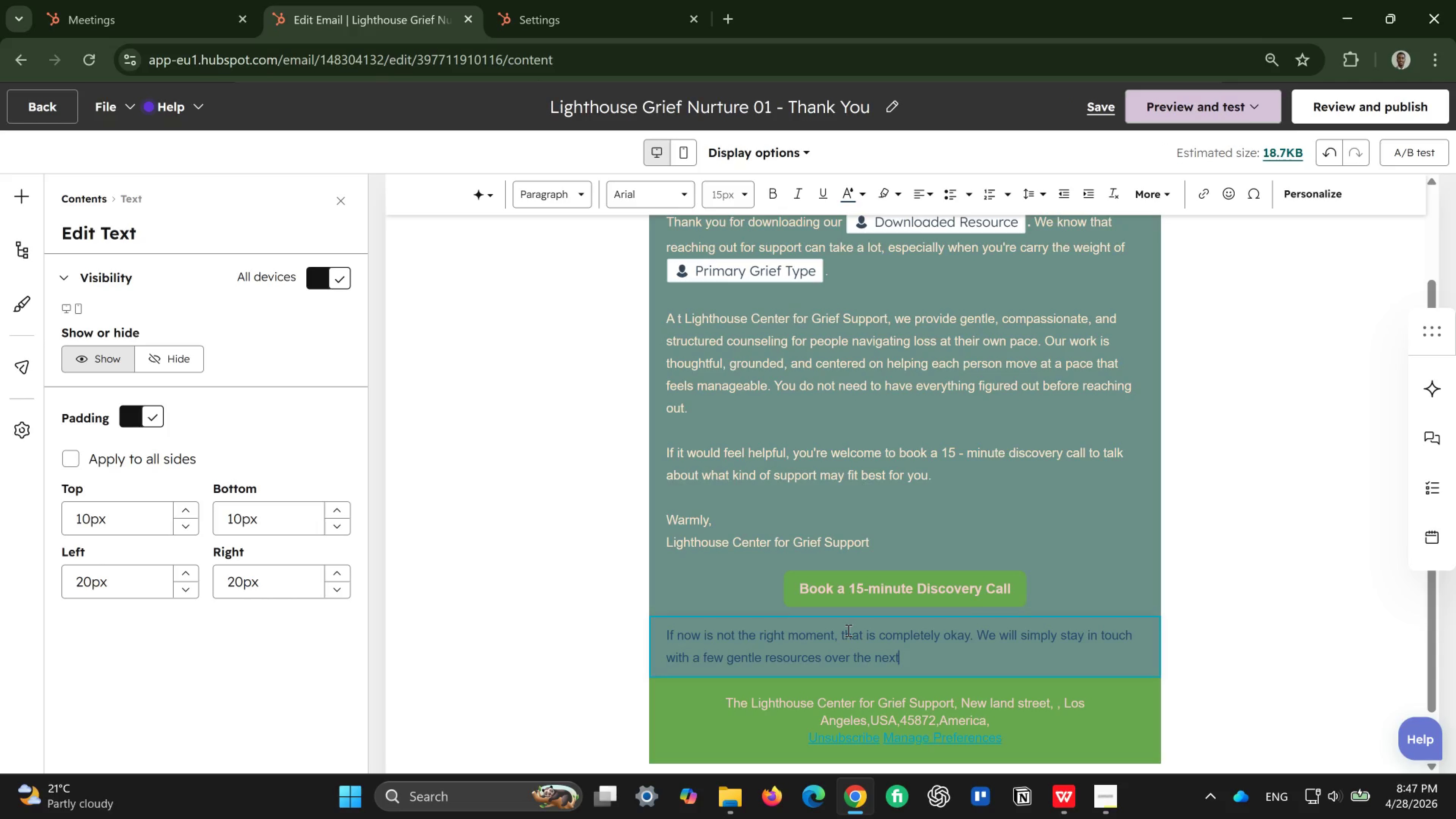 
type( several )
 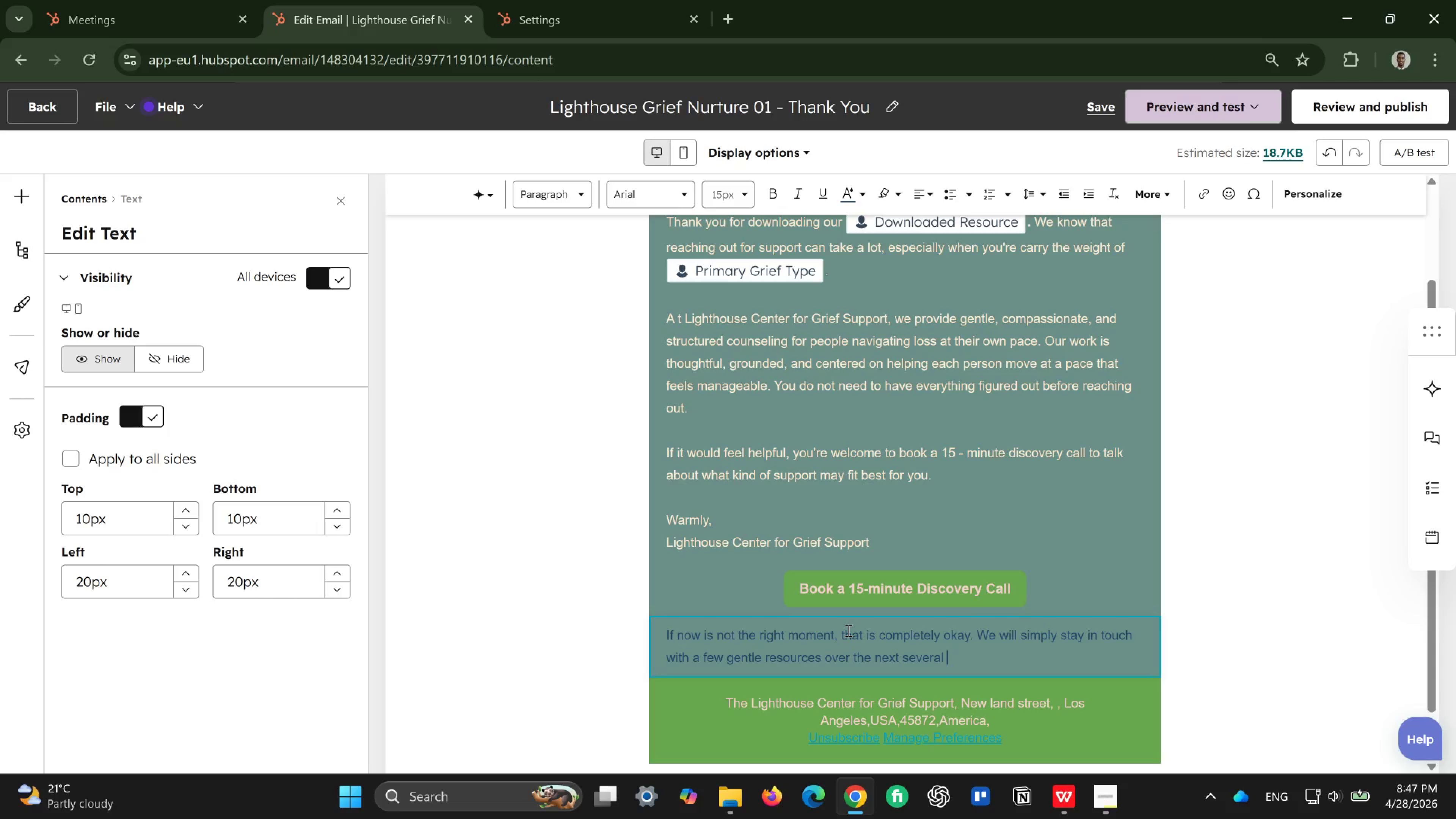 
type(days.)
 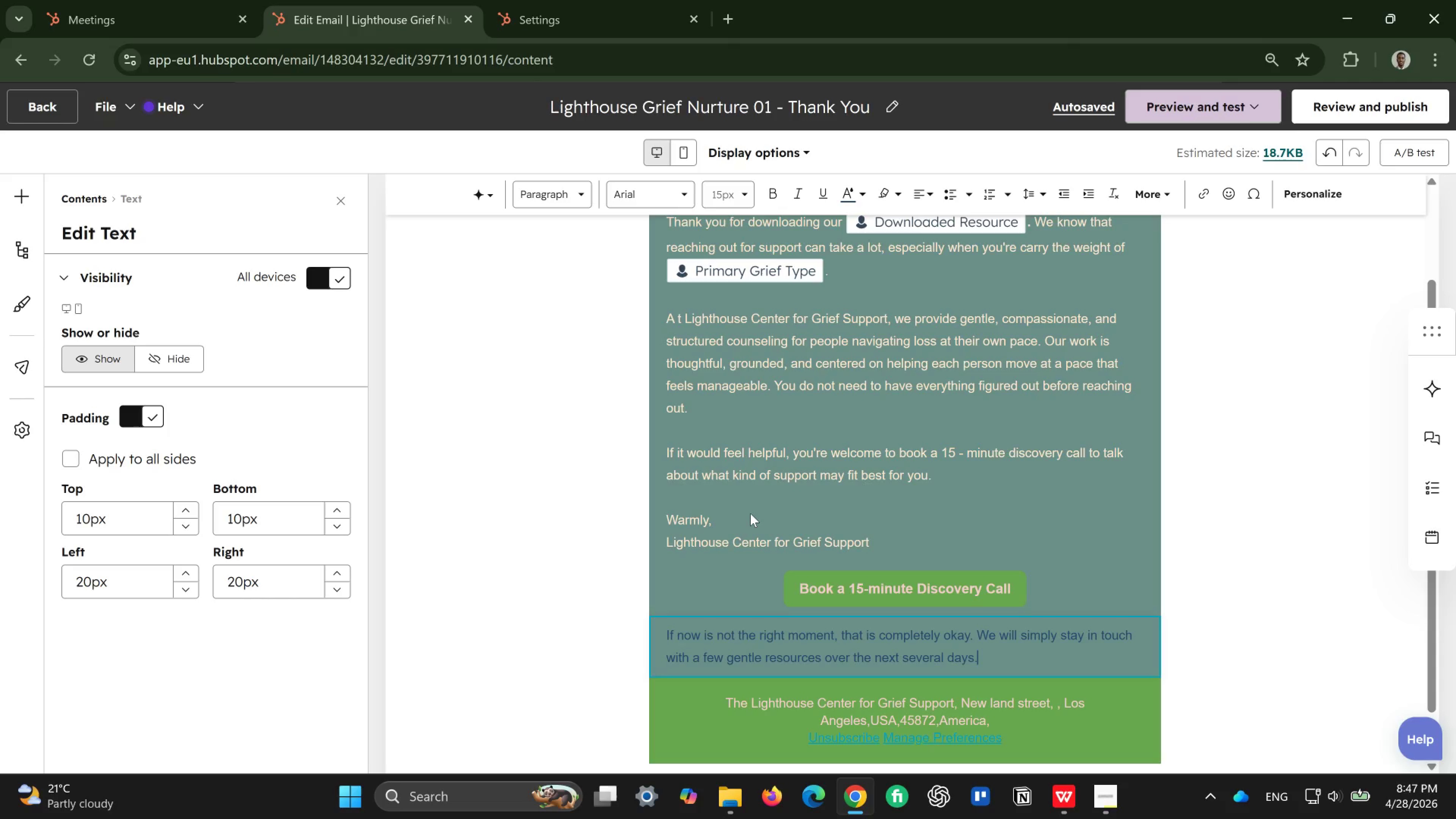 
wait(7.24)
 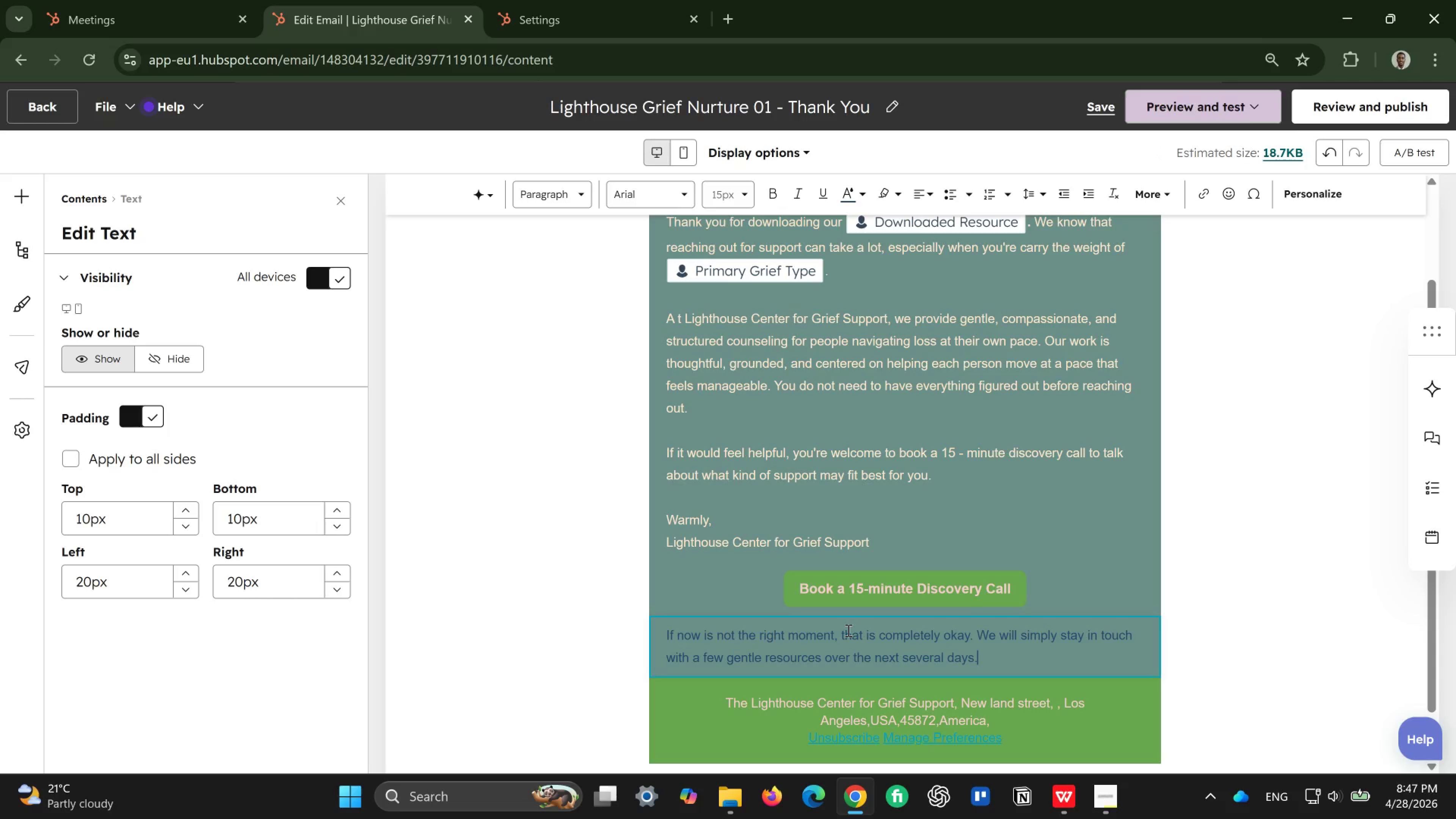 
double_click([872, 538])
 